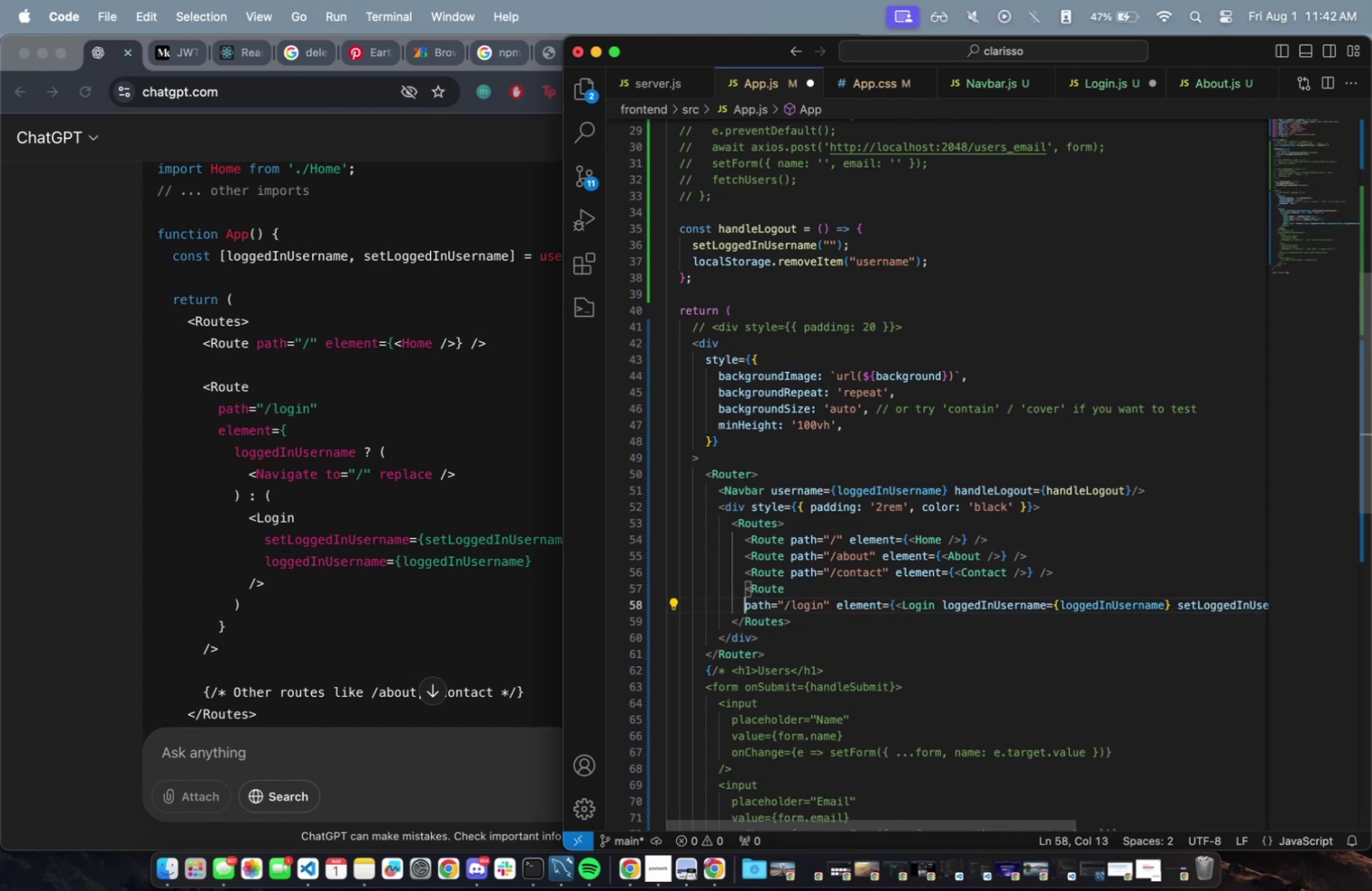 
key(Tab)
 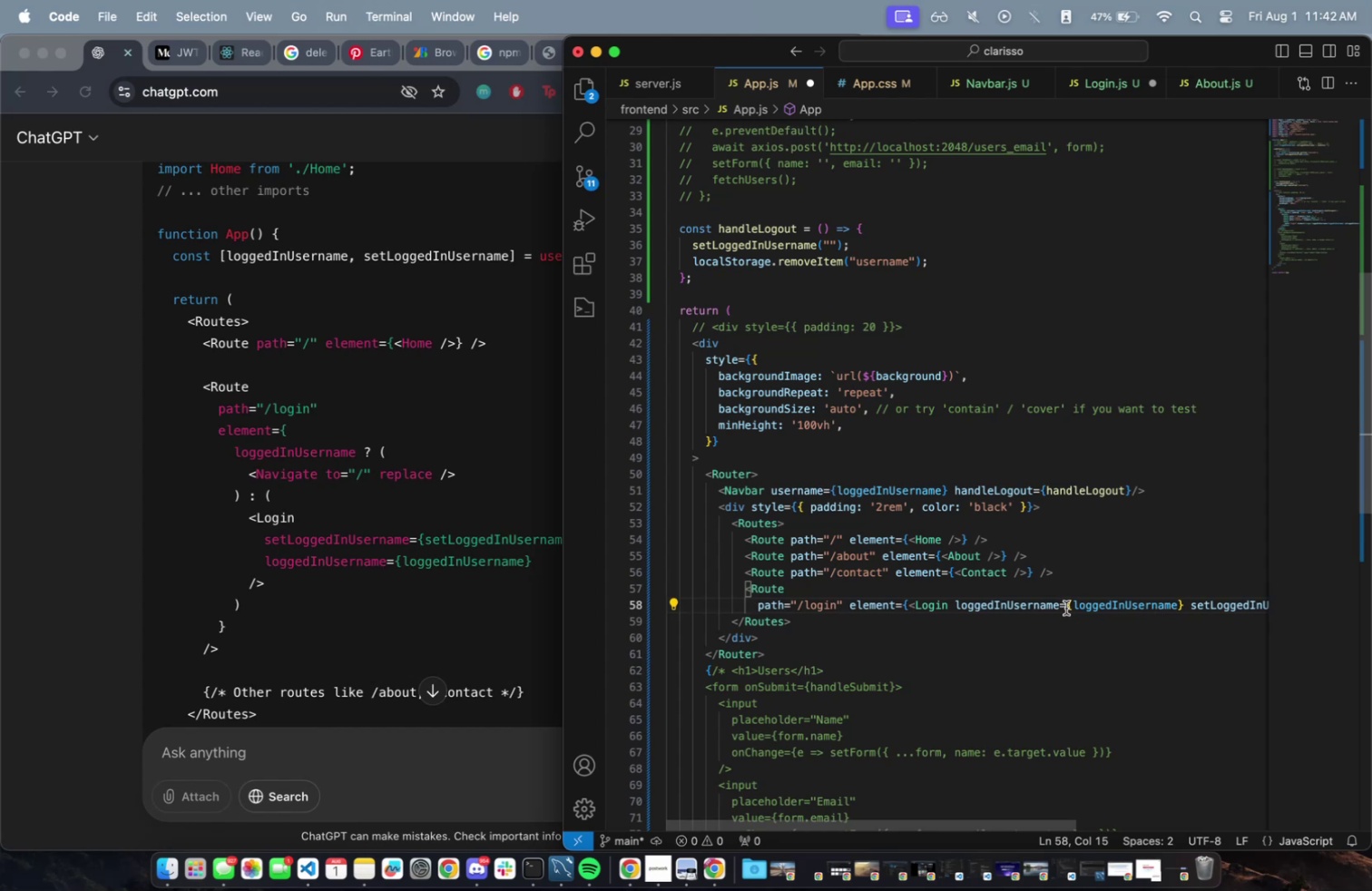 
left_click_drag(start_coordinate=[1015, 818], to_coordinate=[1242, 799])
 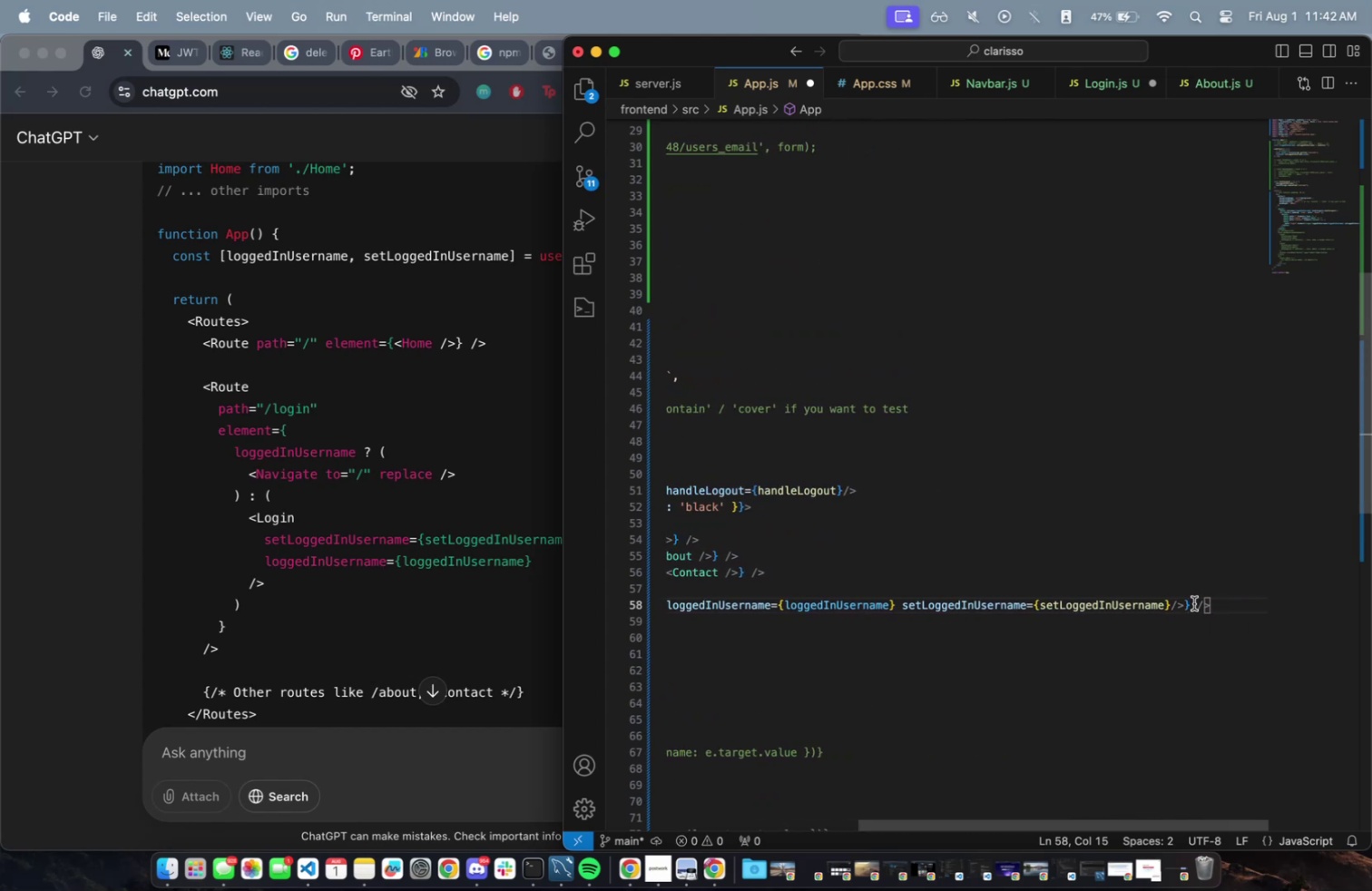 
left_click([1194, 602])
 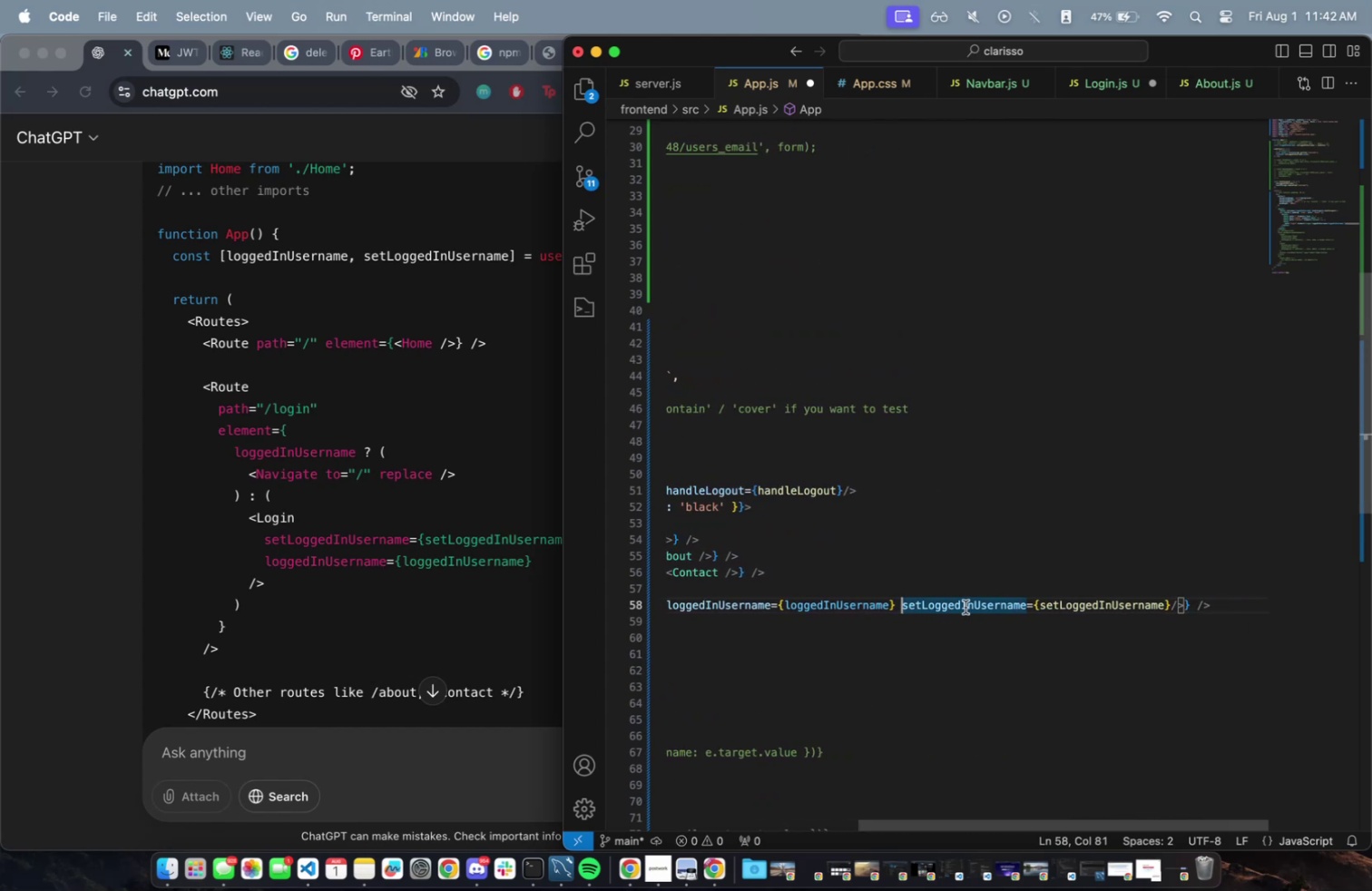 
key(Enter)
 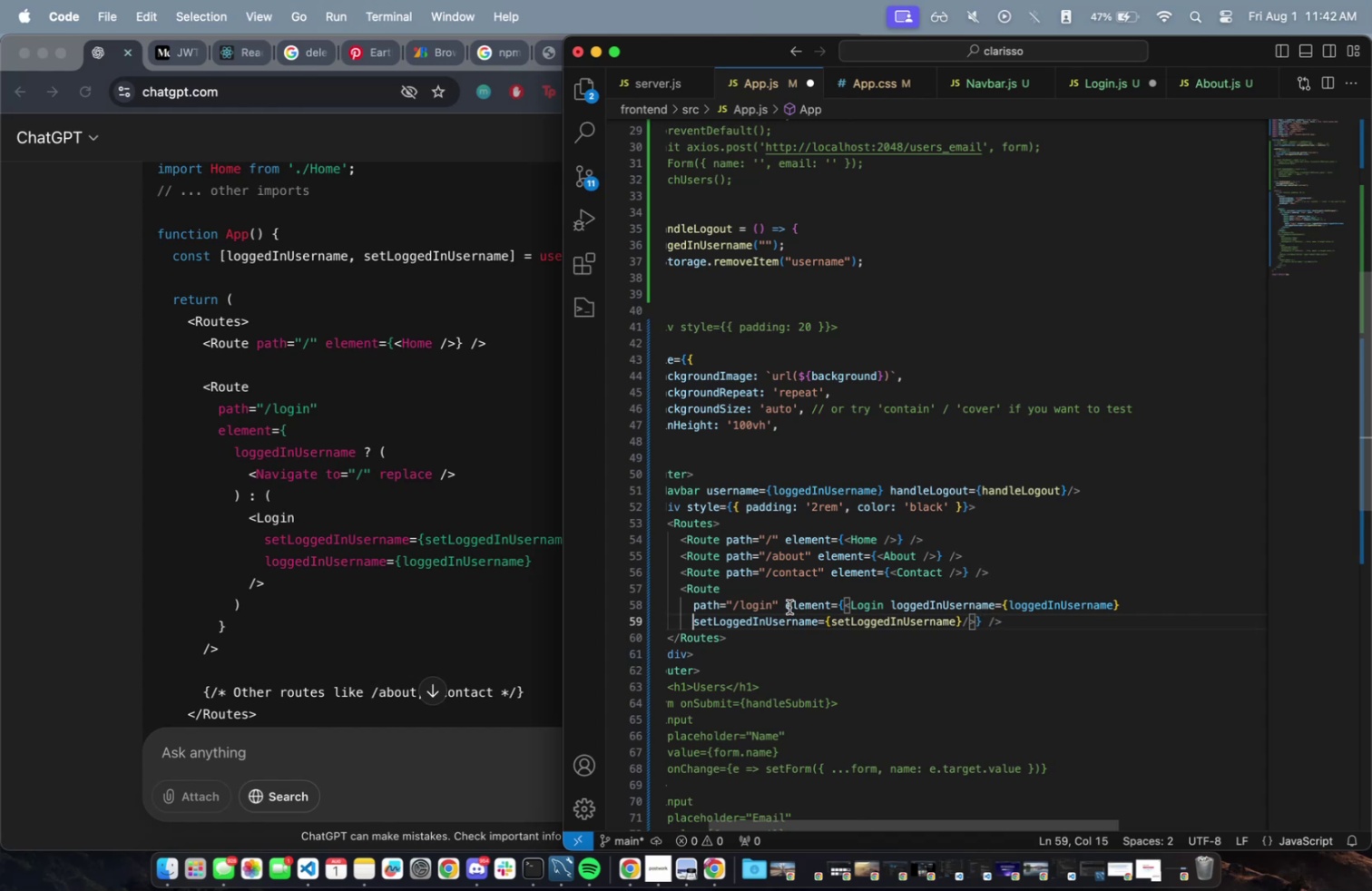 
wait(5.78)
 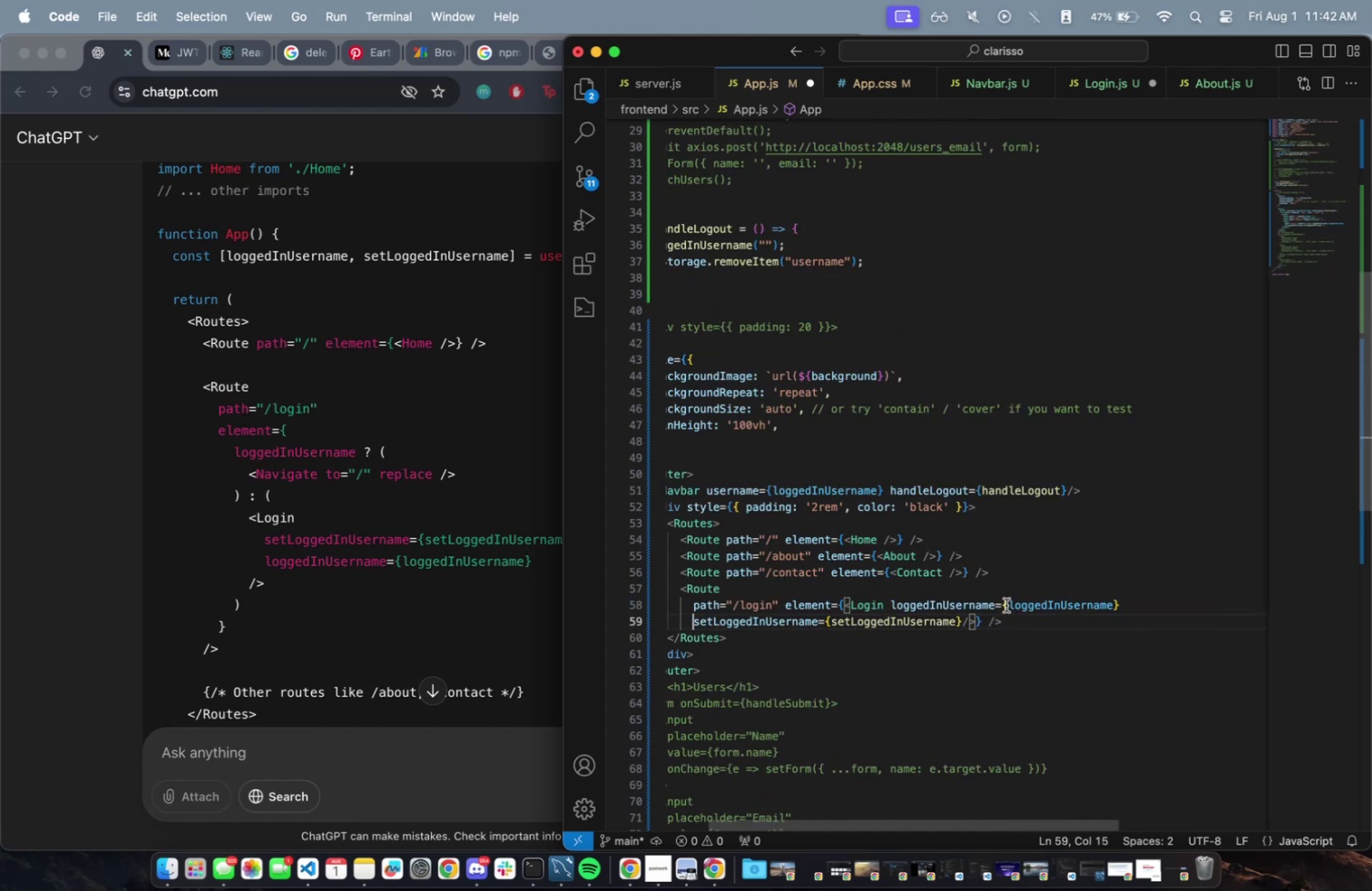 
key(ArrowLeft)
 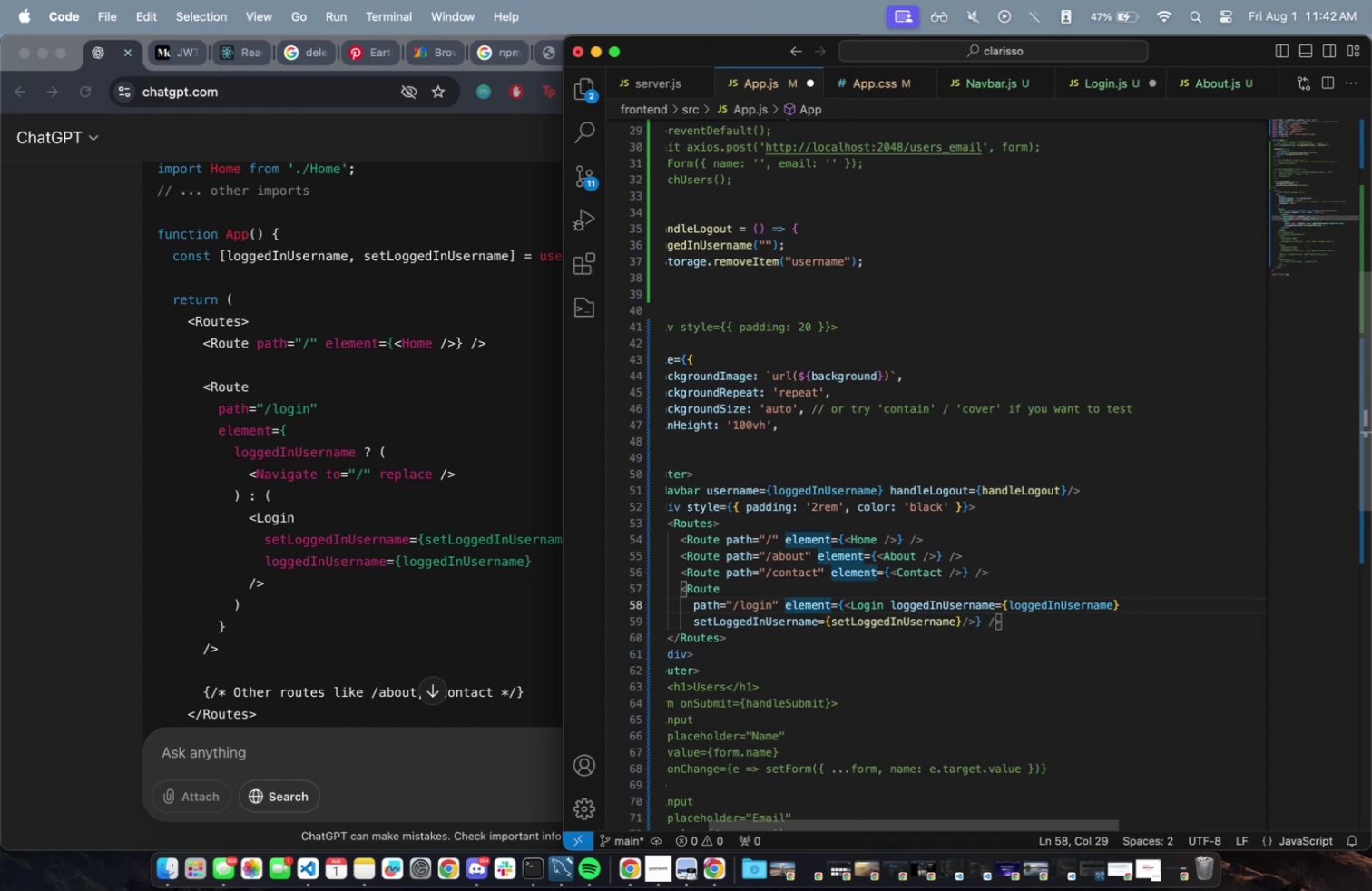 
key(Enter)
 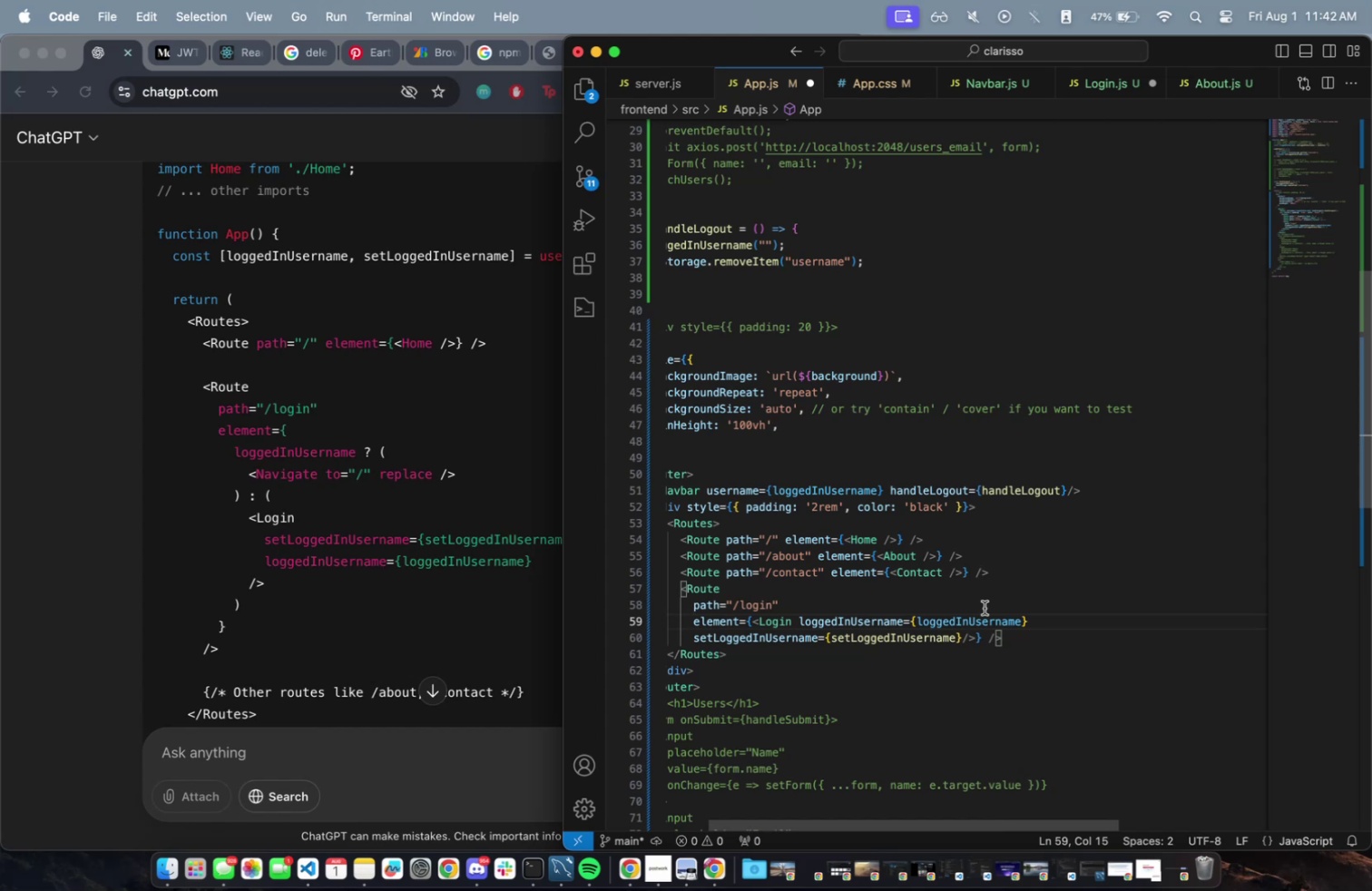 
wait(11.69)
 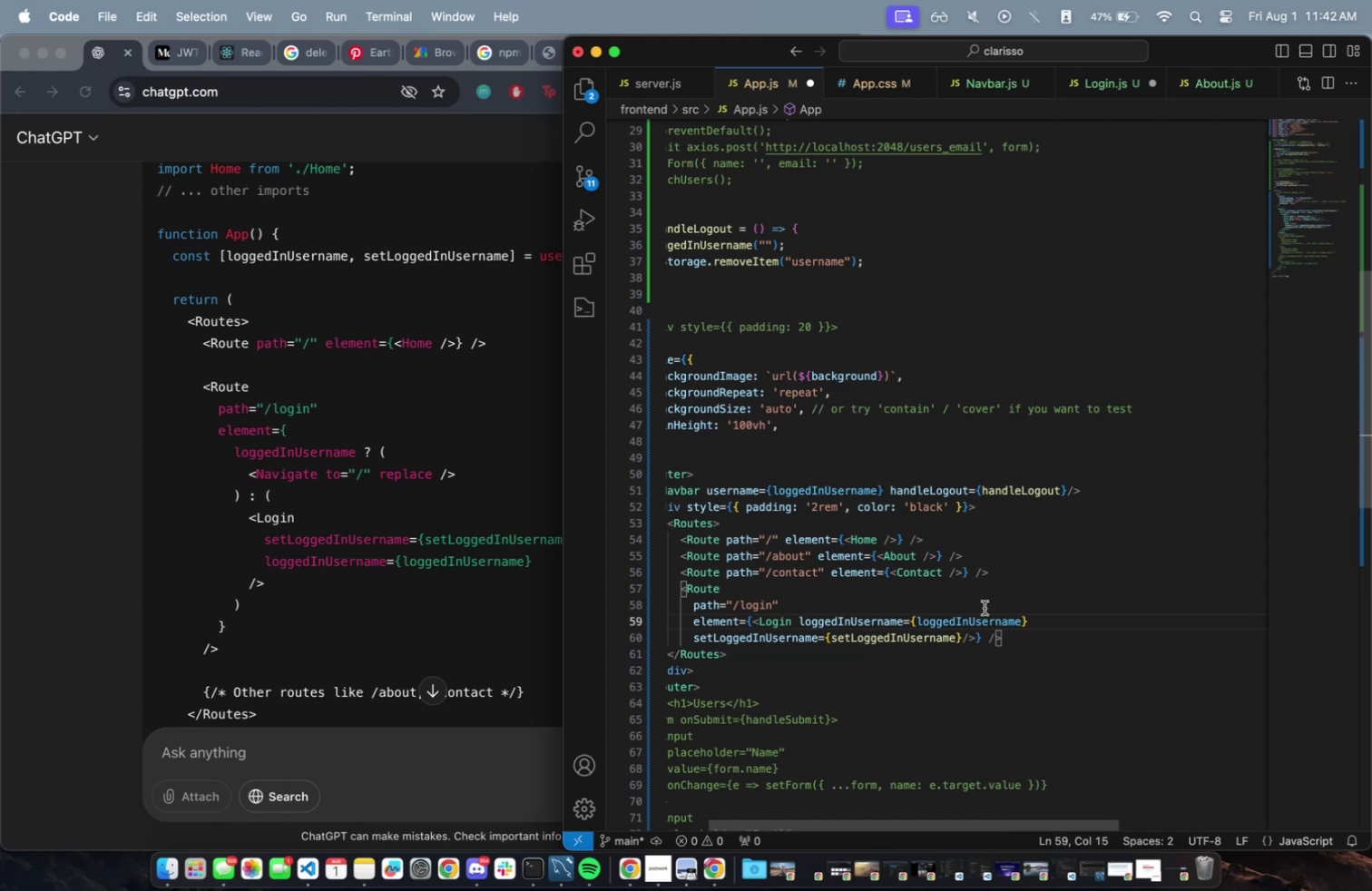 
key(ArrowLeft)
 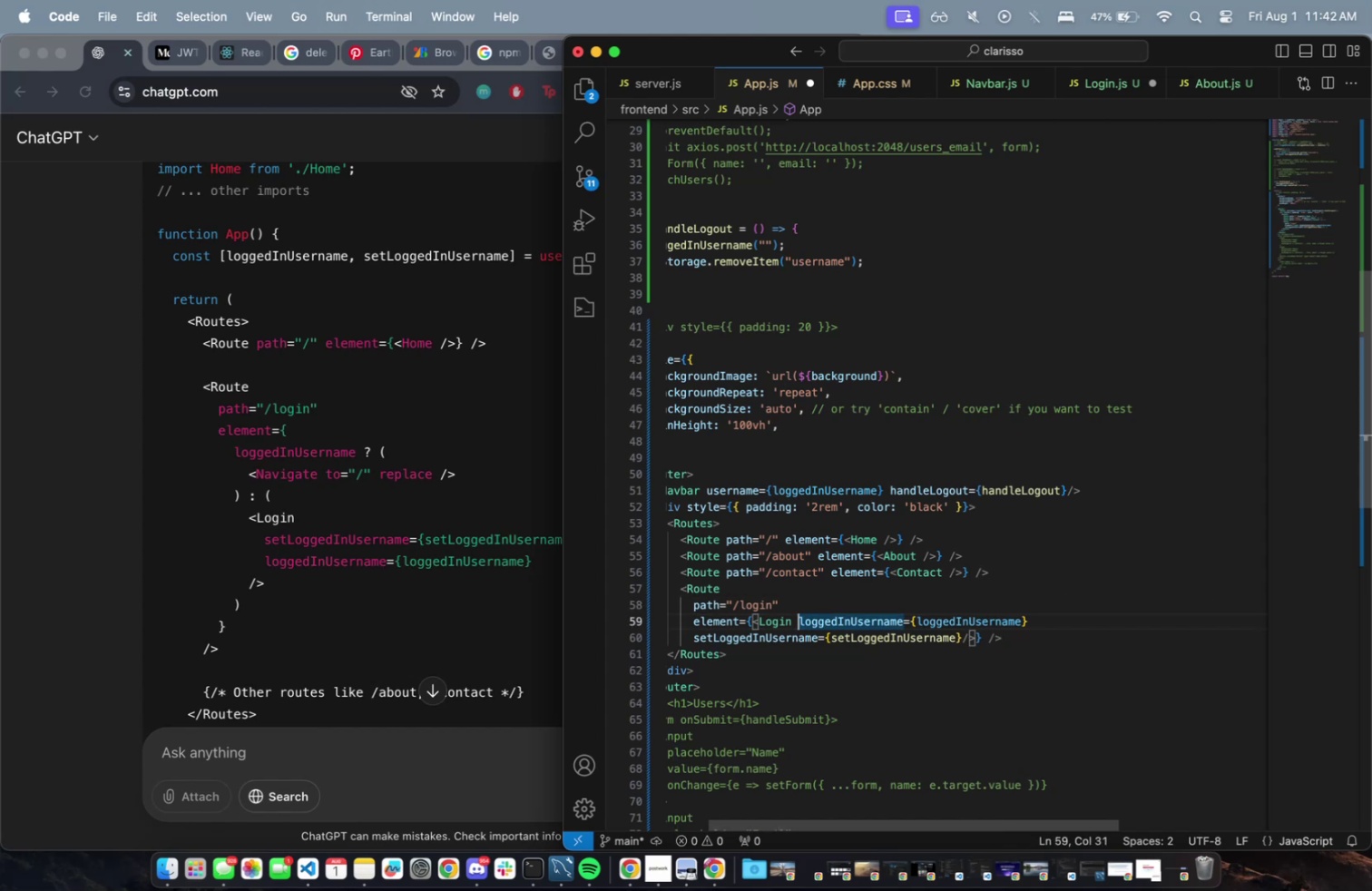 
key(Enter)
 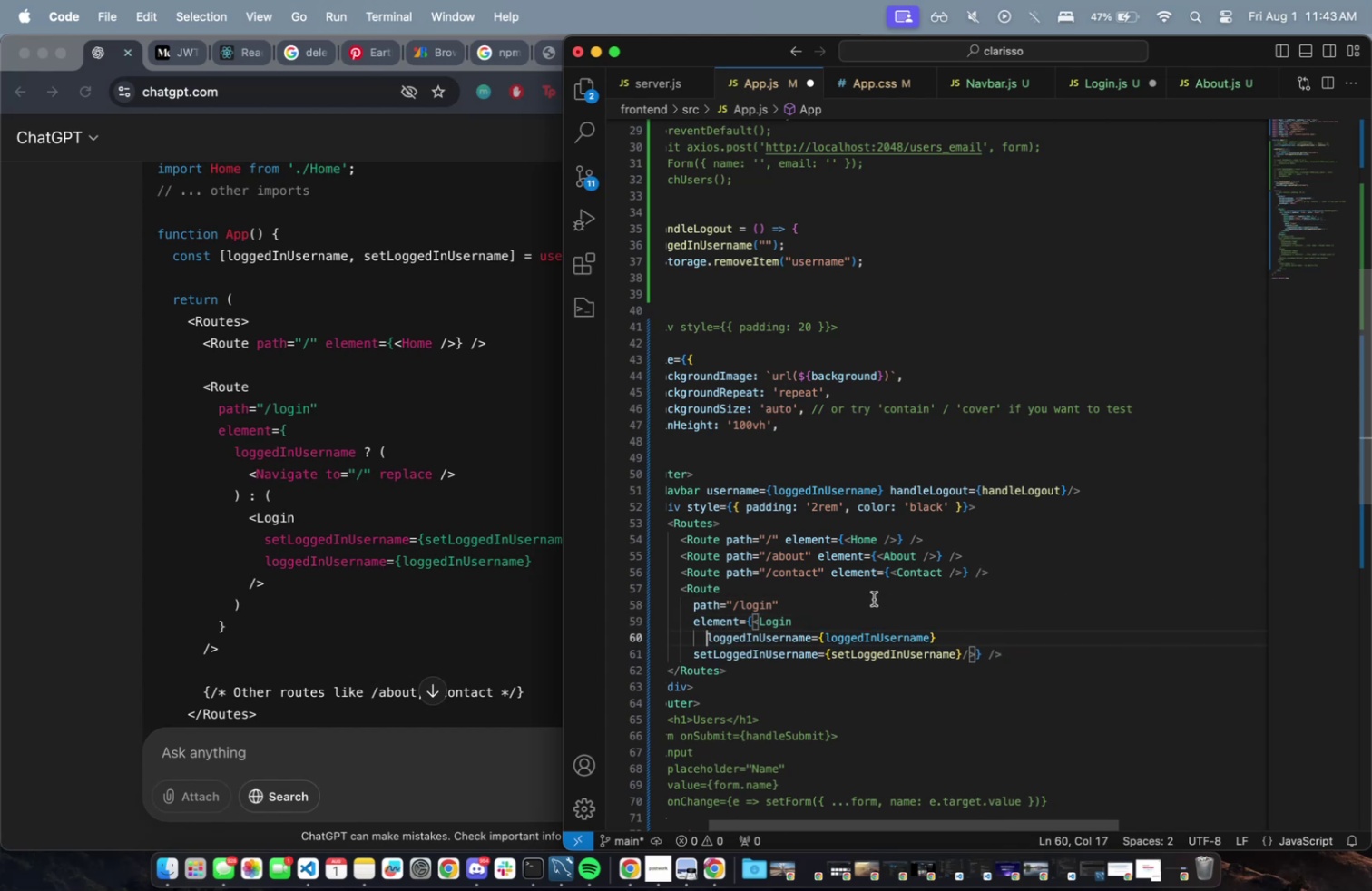 
key(Meta+Z)
 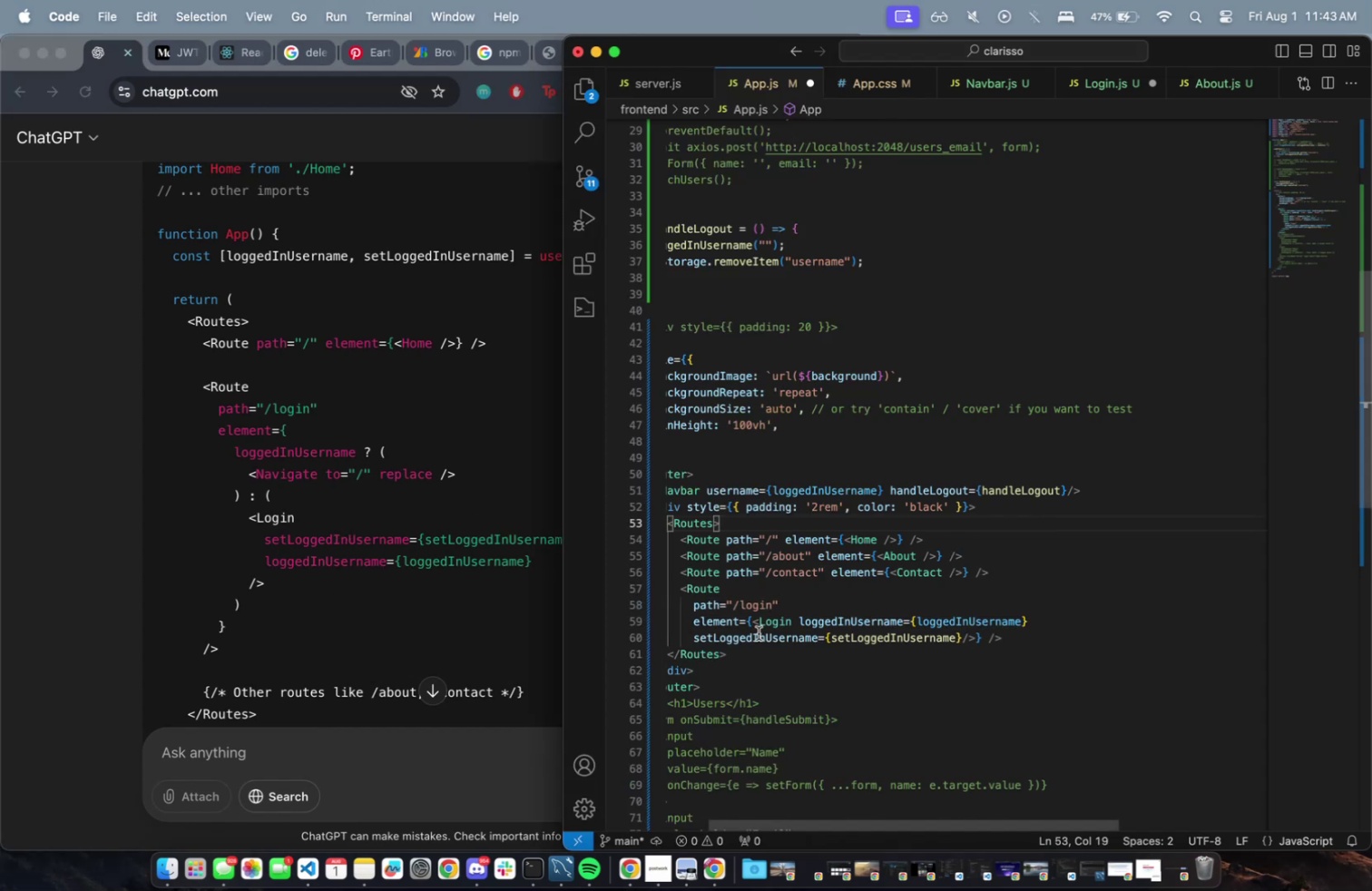 
wait(14.51)
 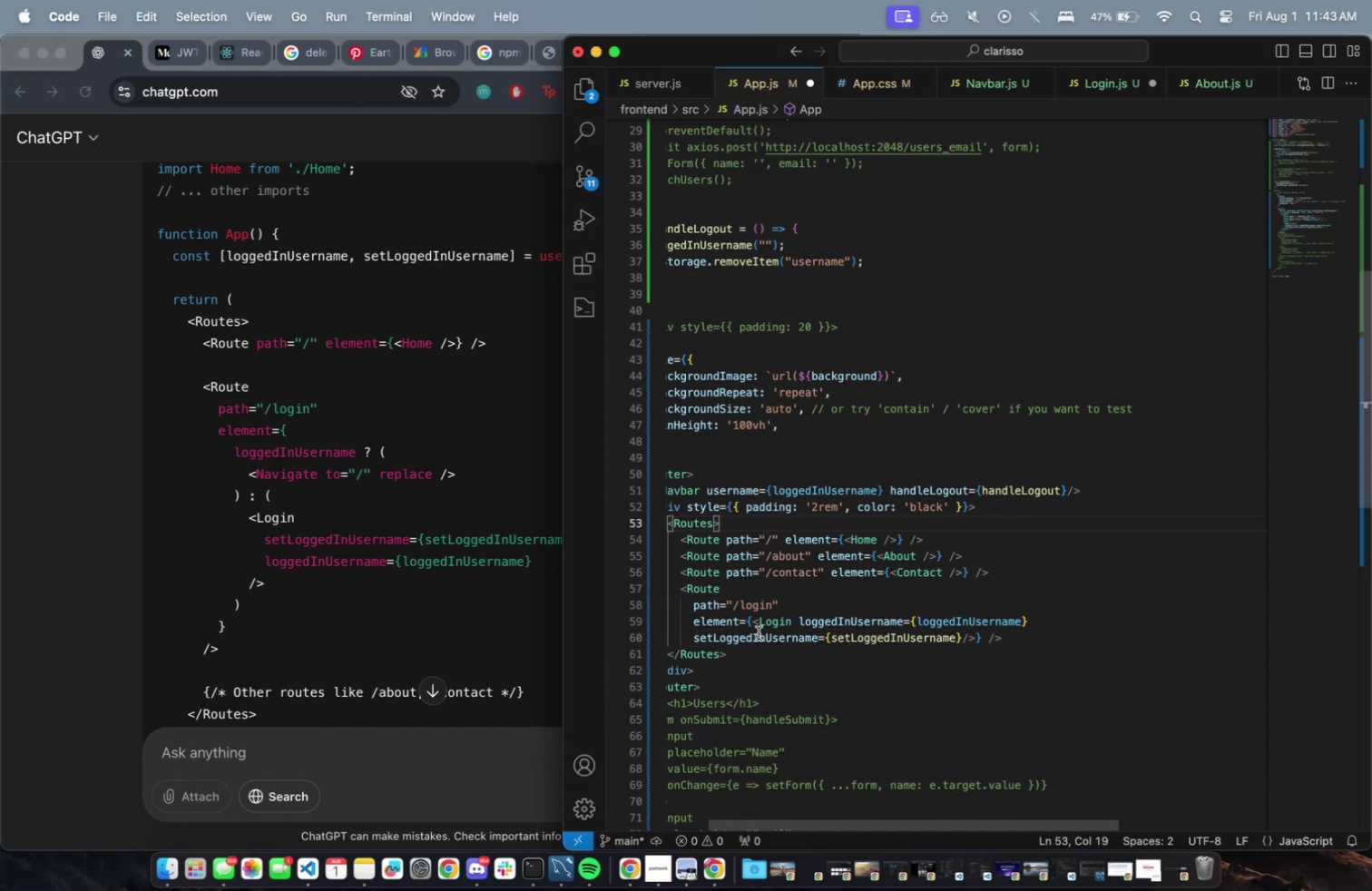 
left_click_drag(start_coordinate=[757, 621], to_coordinate=[976, 635])
 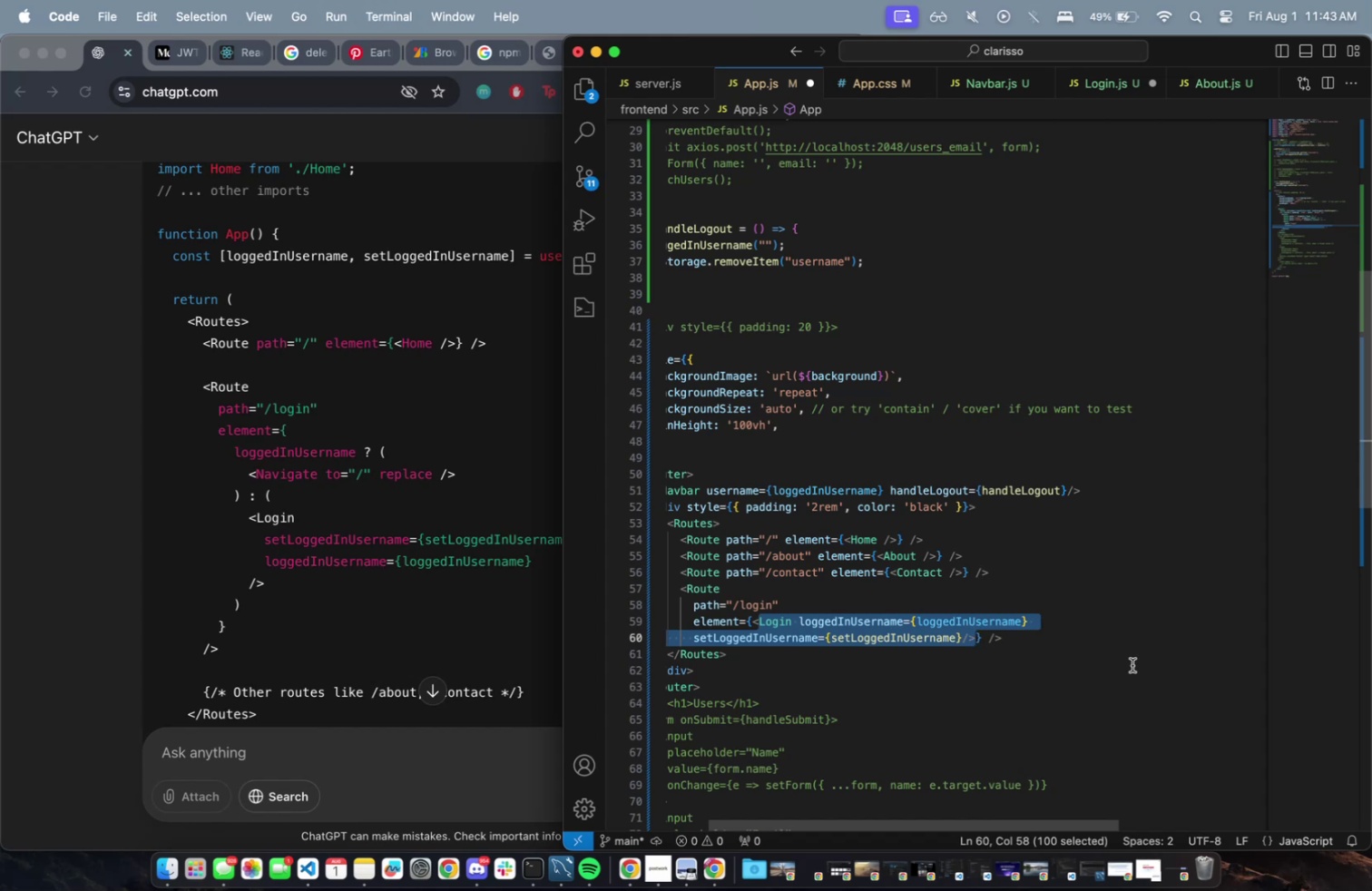 
key(Backspace)
 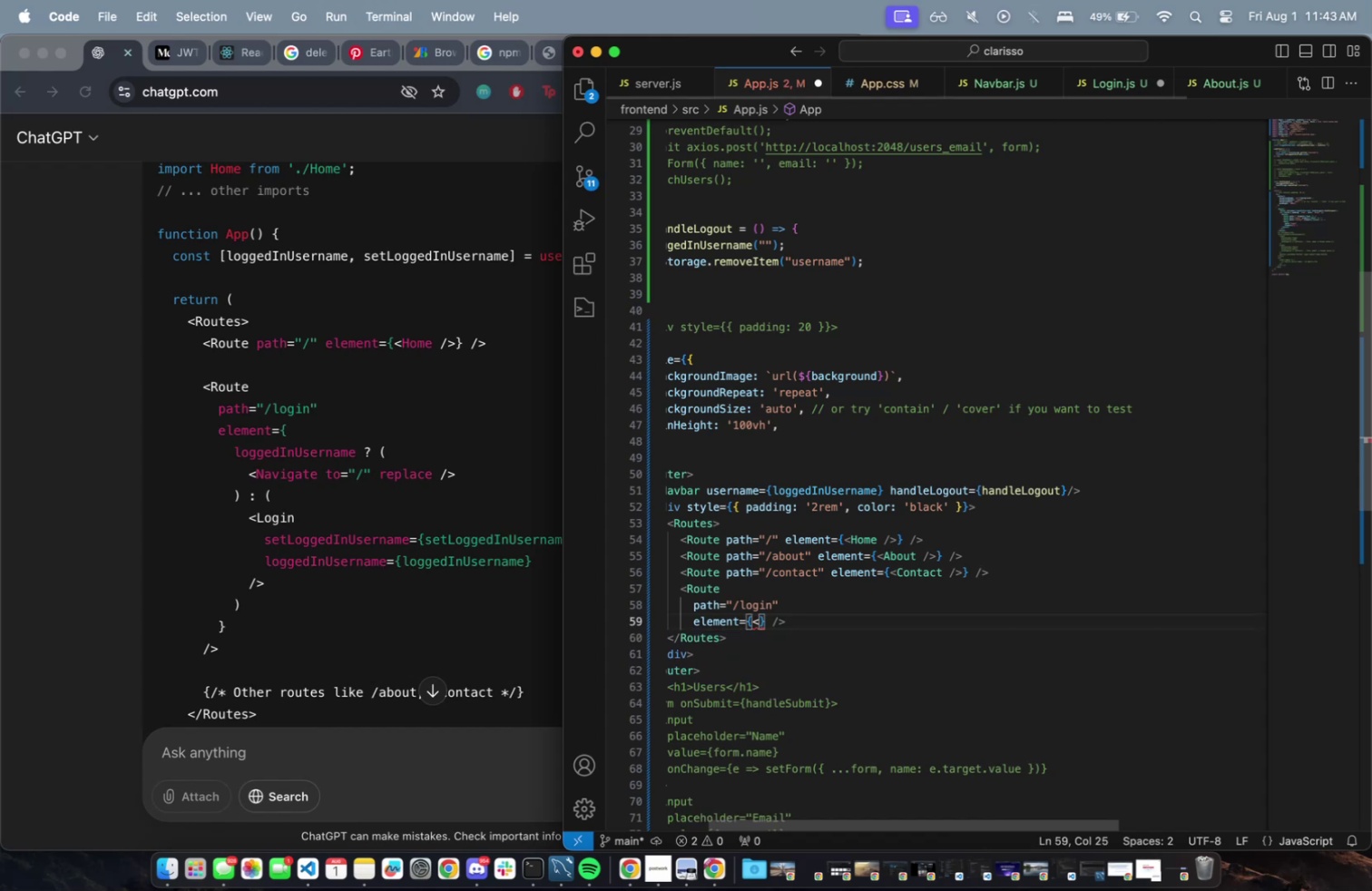 
key(ArrowRight)
 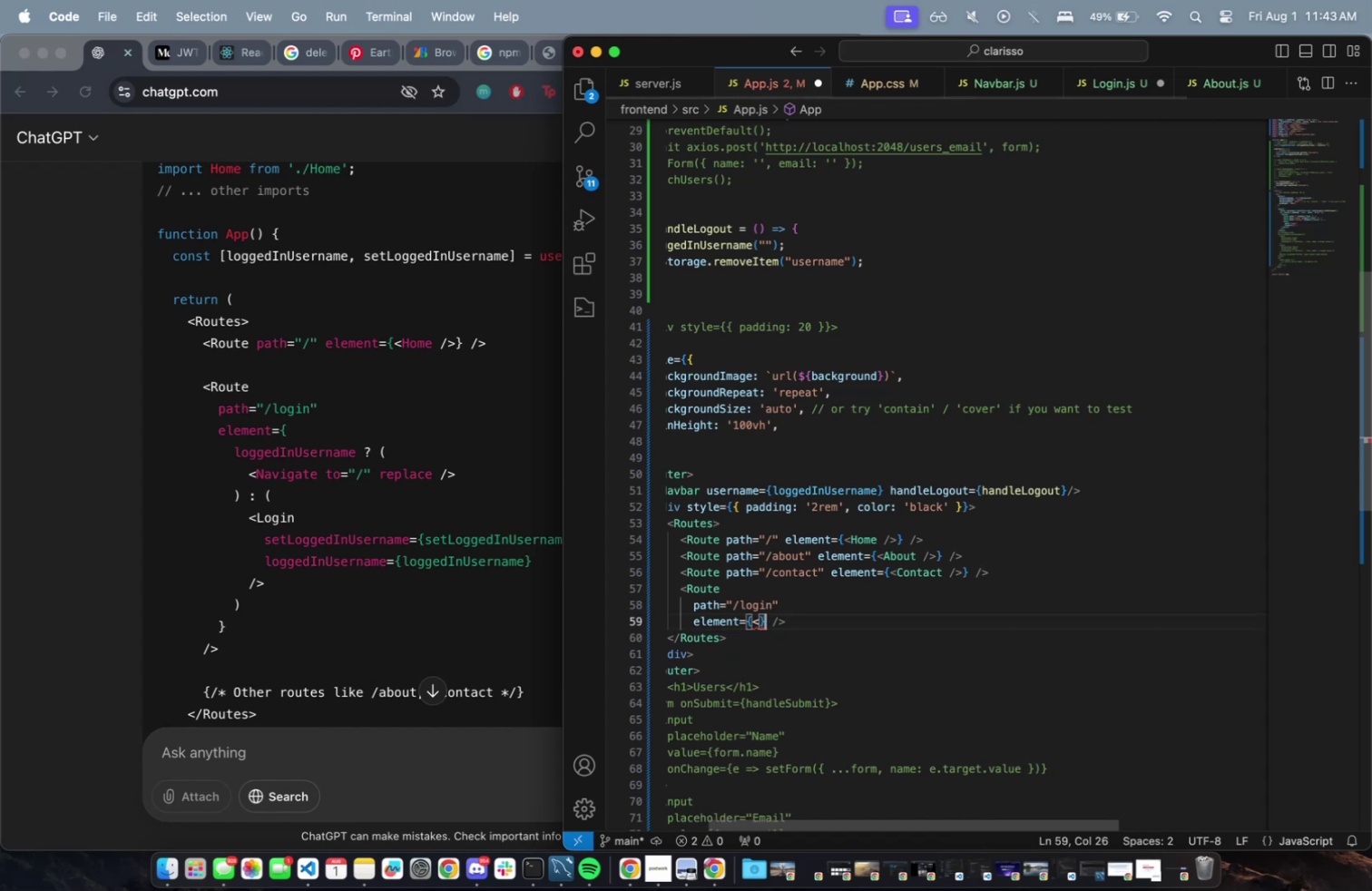 
key(ArrowLeft)
 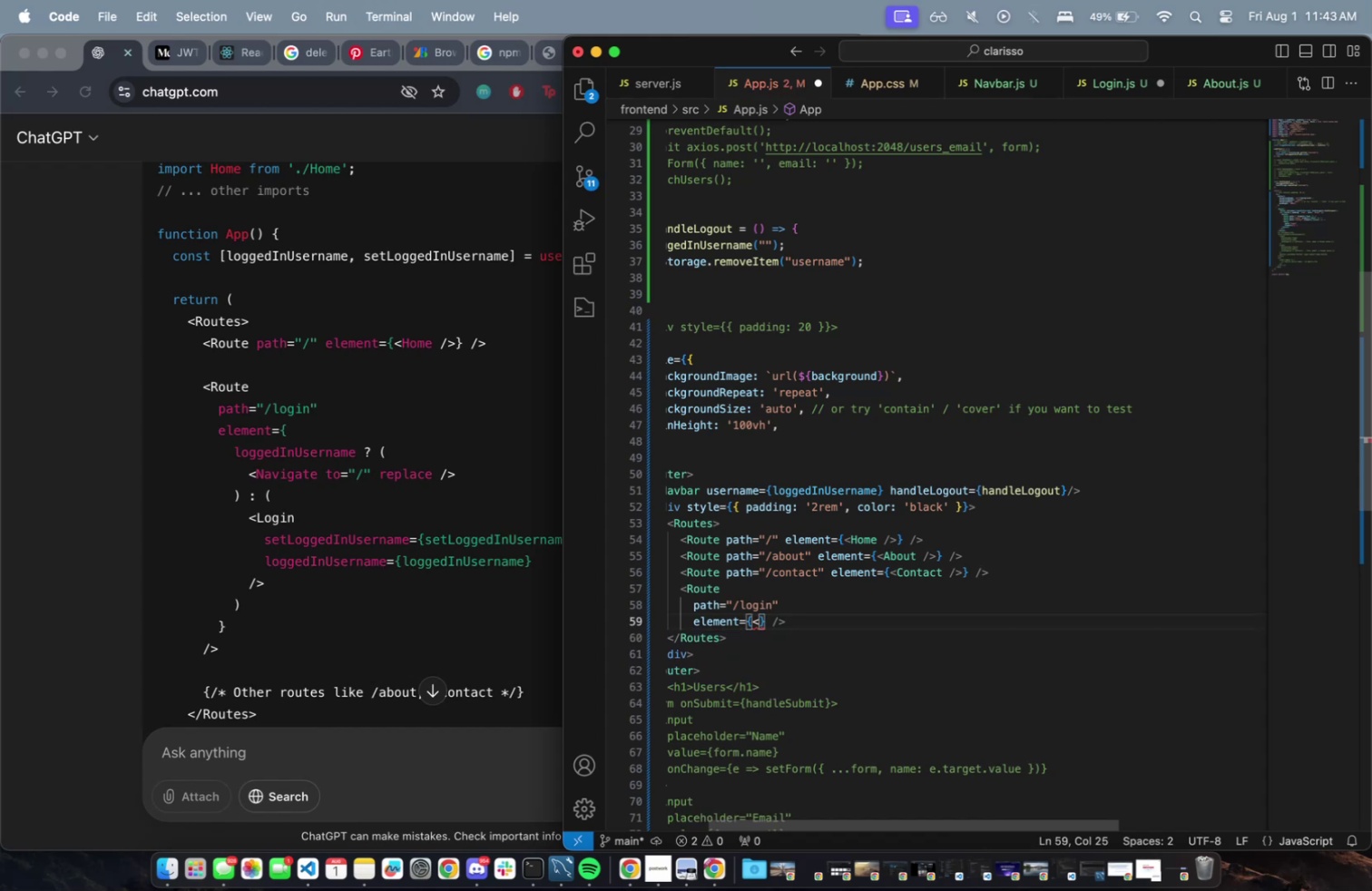 
key(Backspace)
 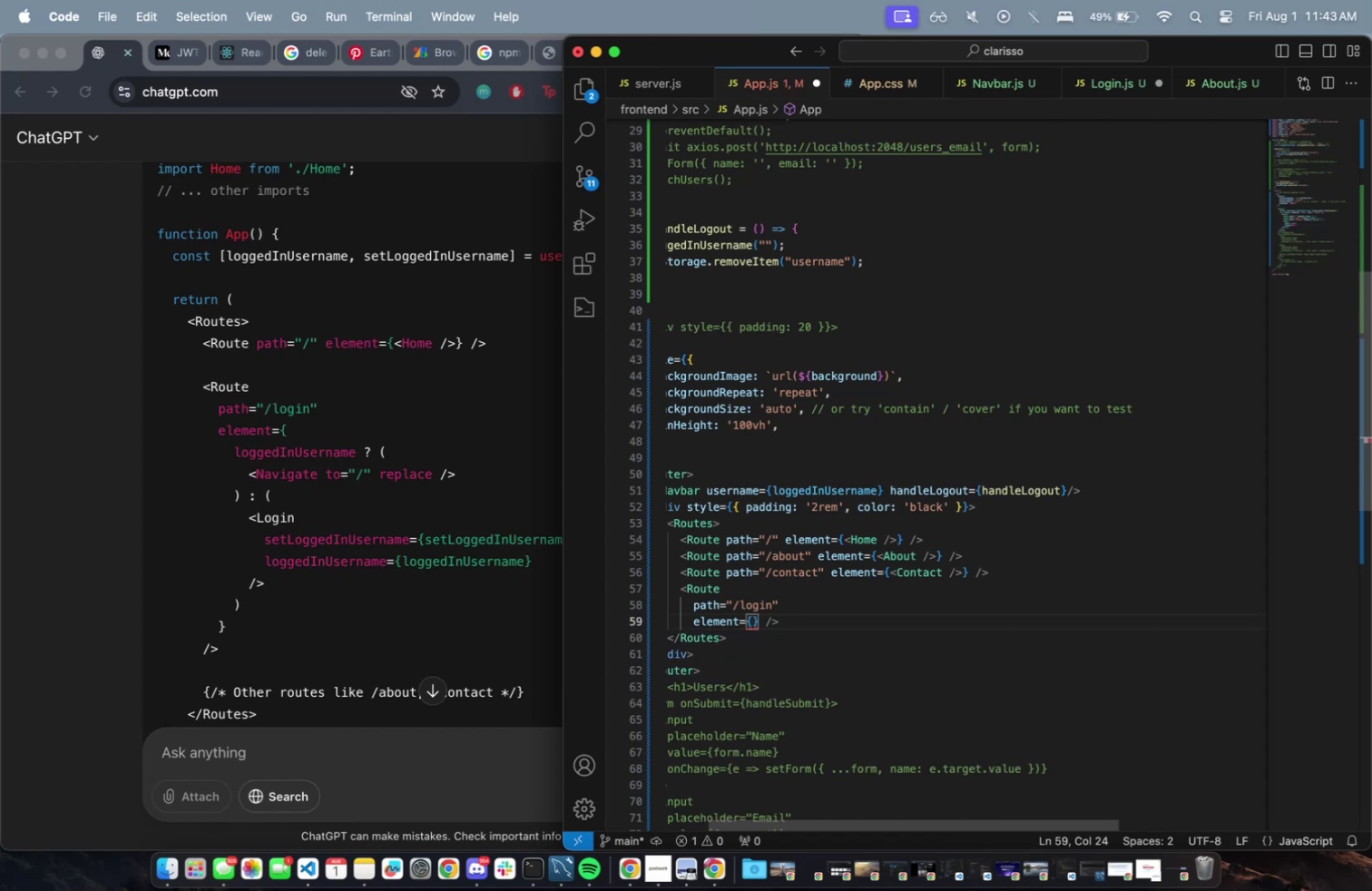 
key(Enter)
 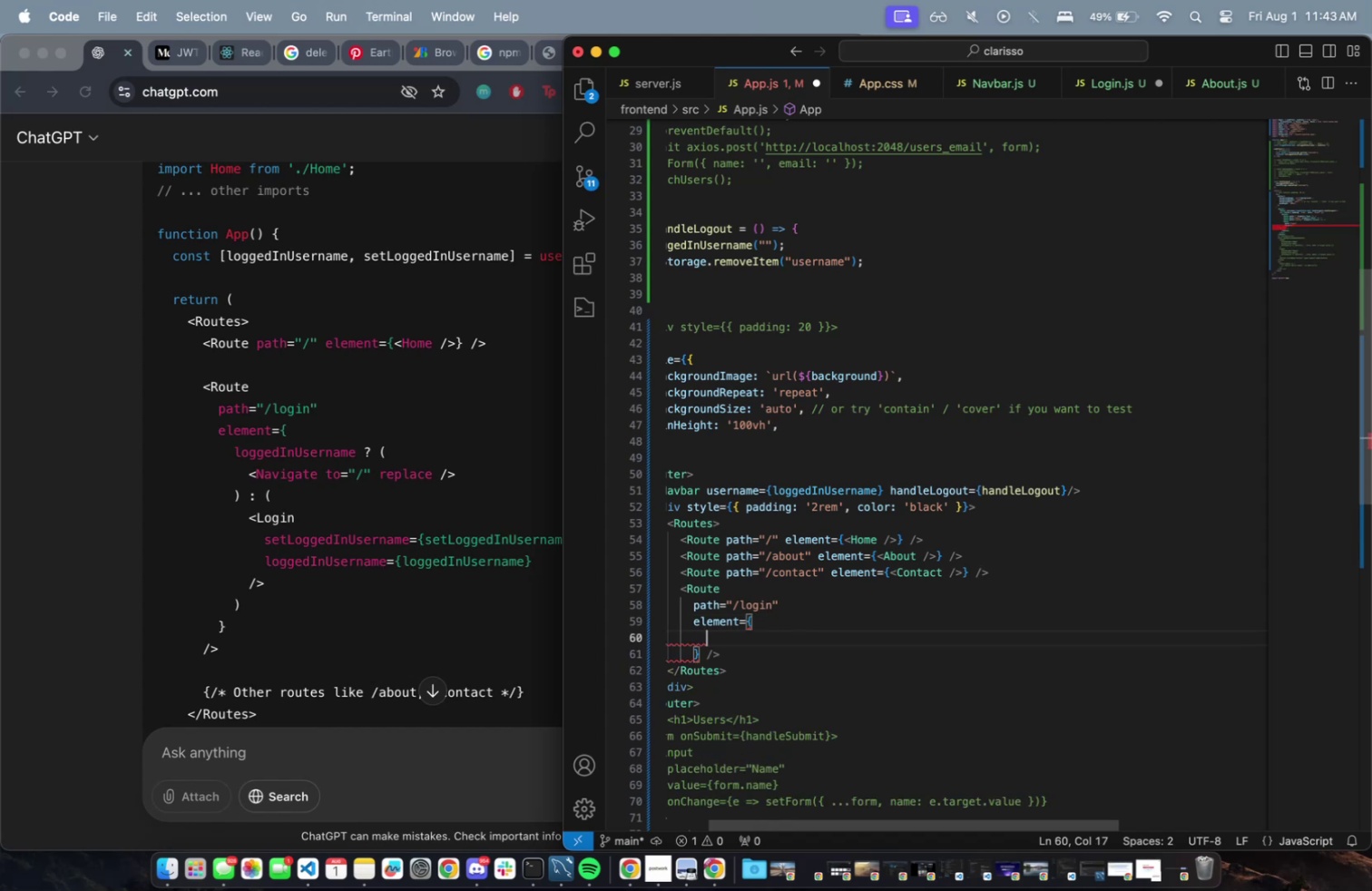 
type(logged)
 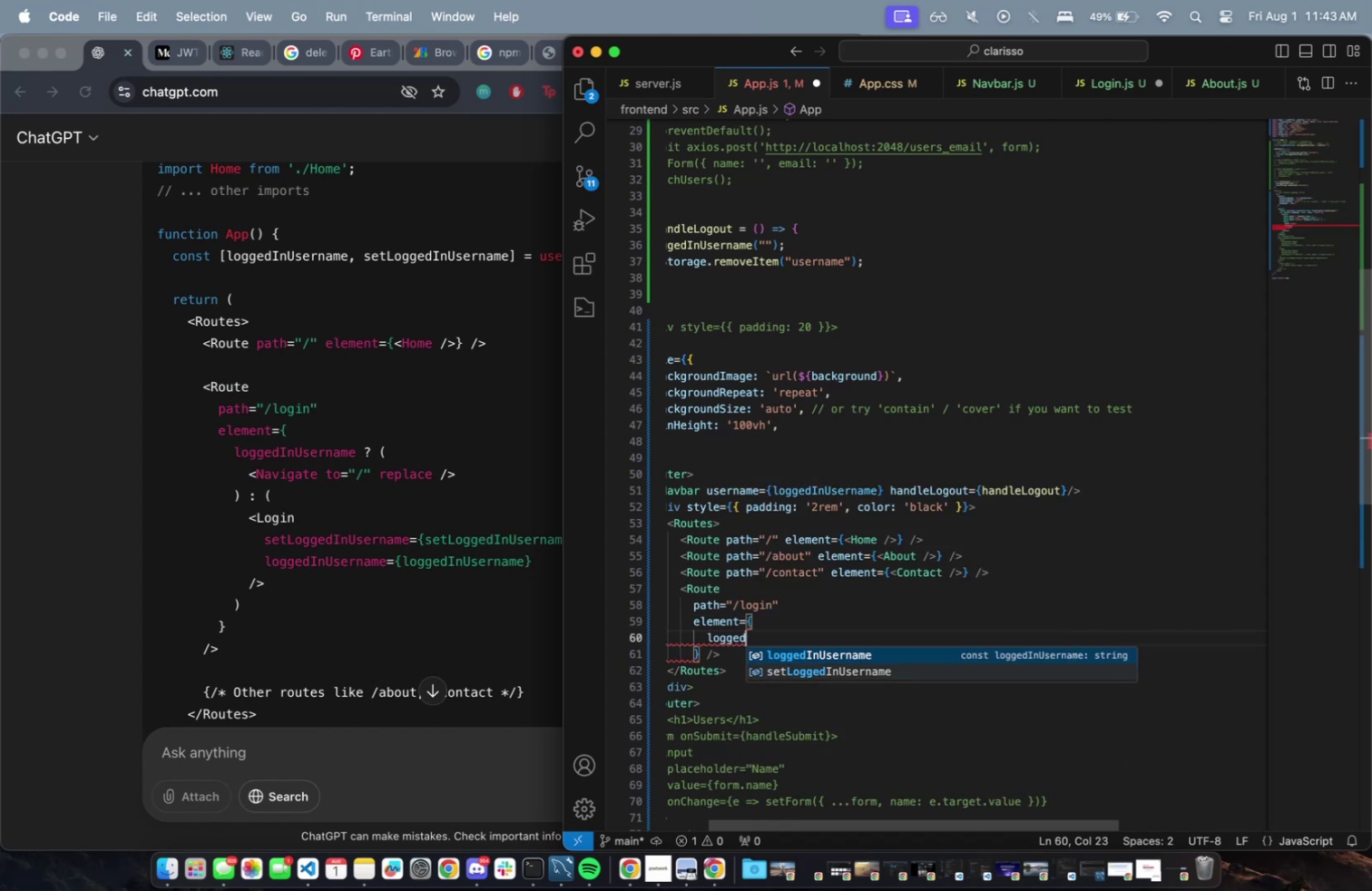 
key(Enter)
 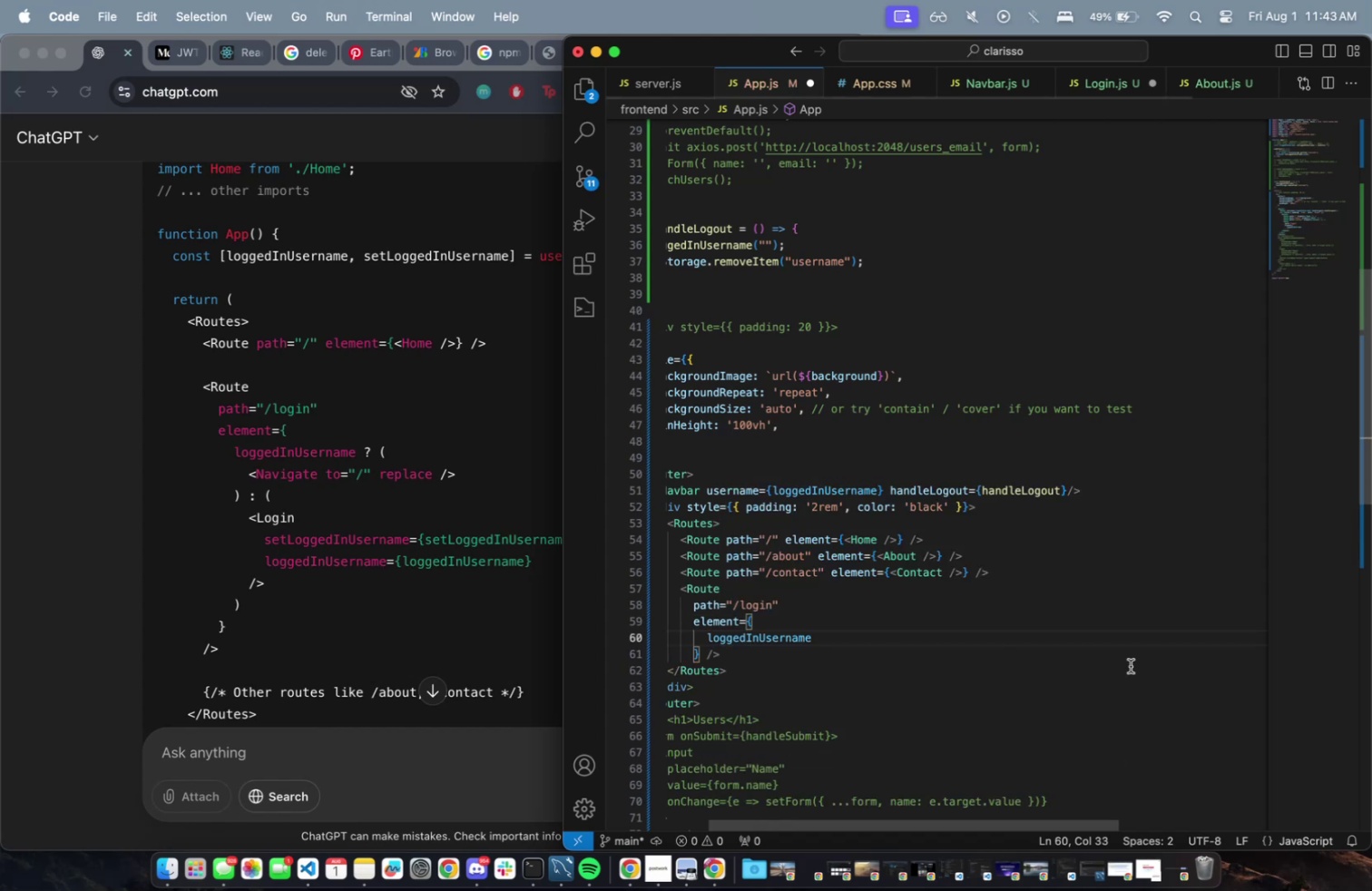 
key(Space)
 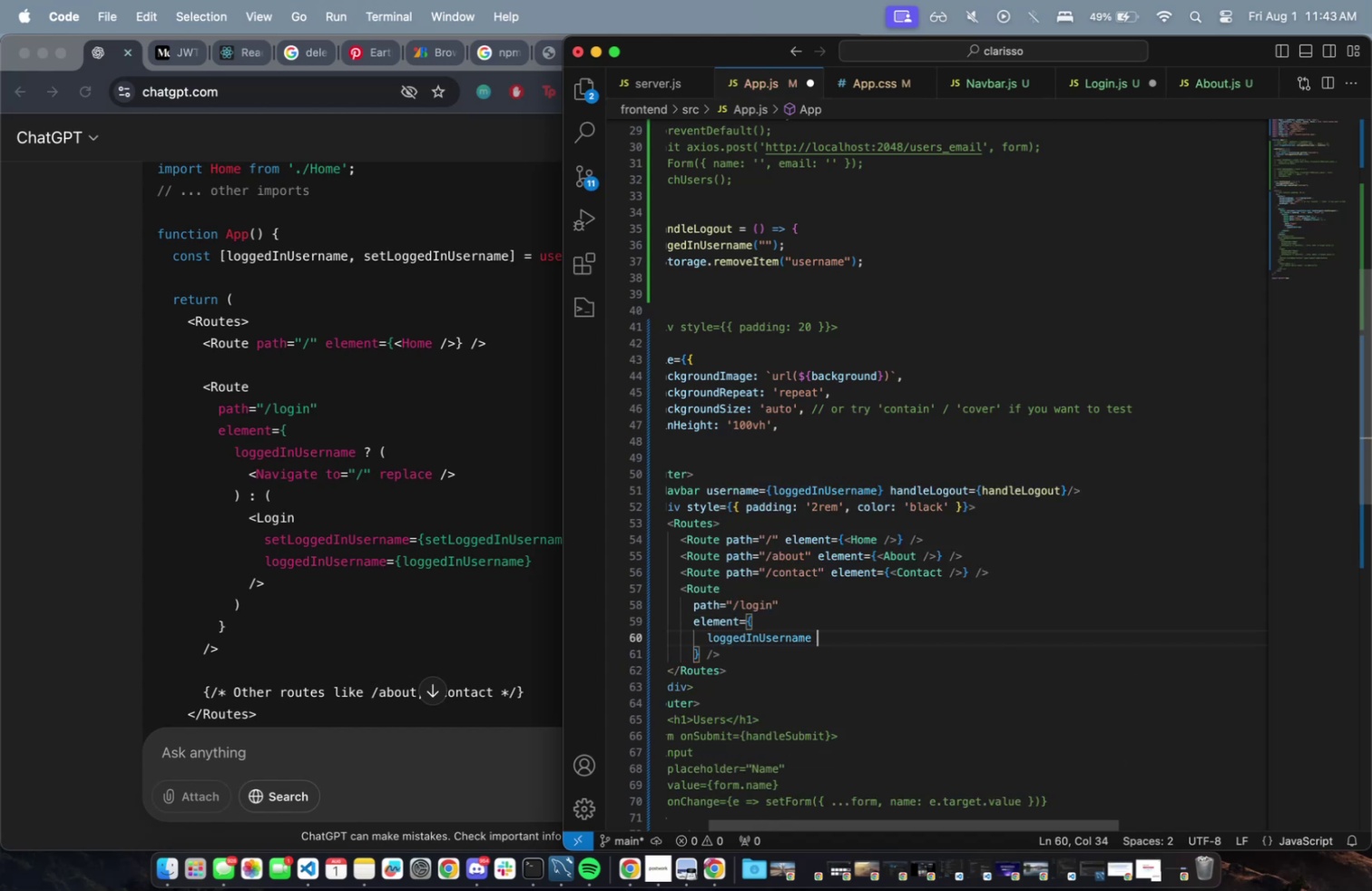 
key(Shift+Slash)
 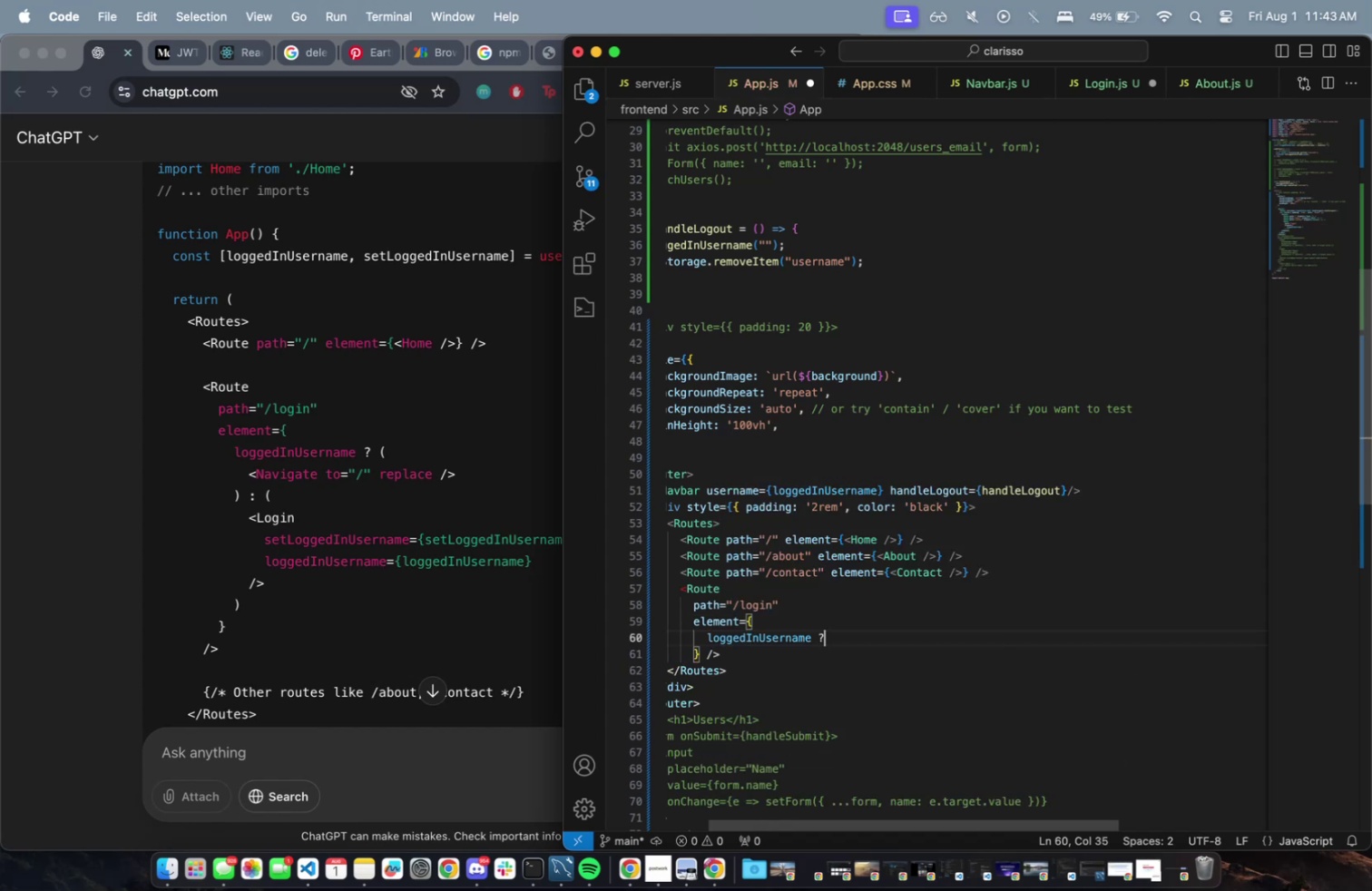 
key(Space)
 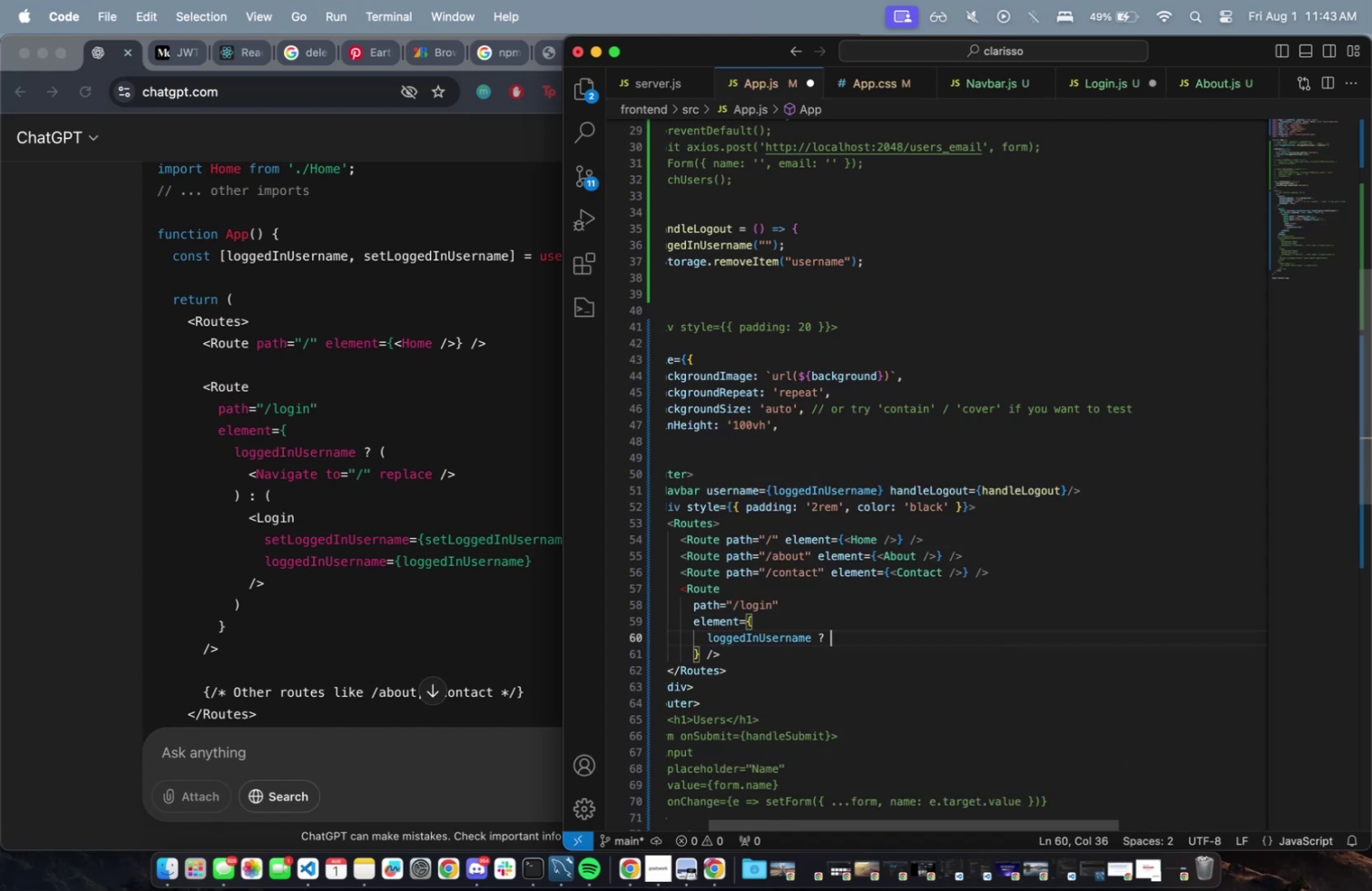 
key(Shift+9)
 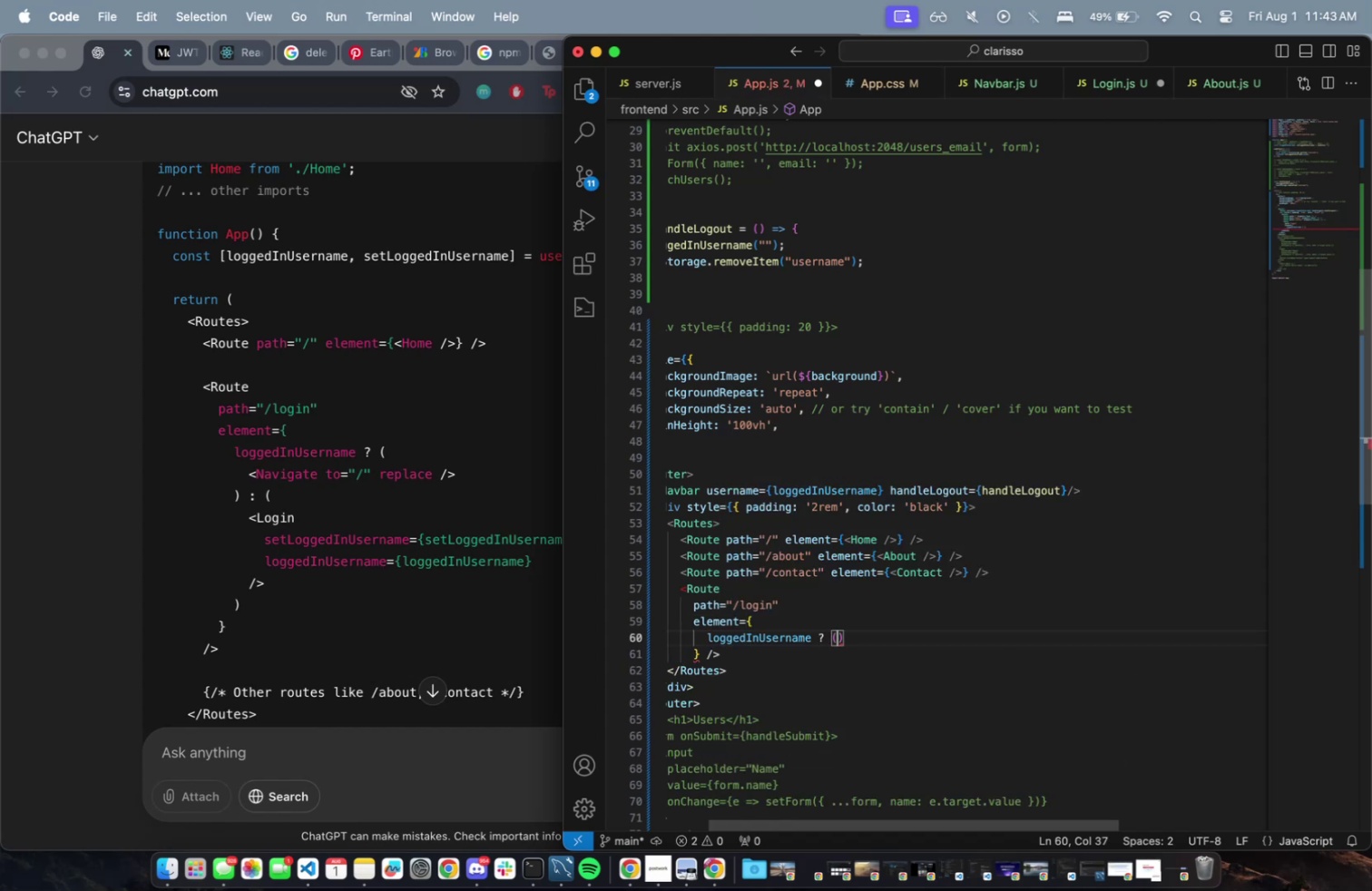 
key(Enter)
 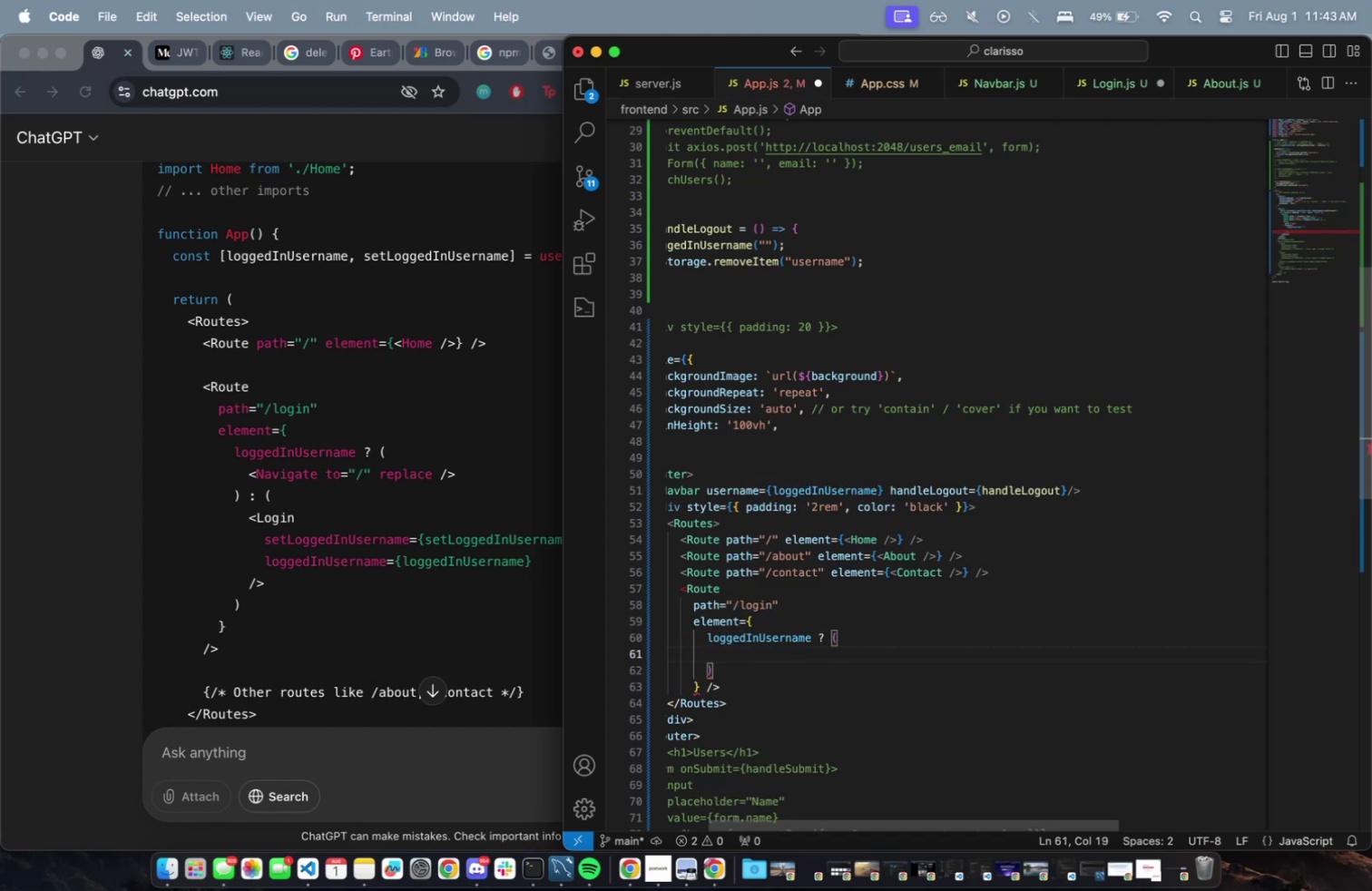 
type(<Navigate to )
key(Backspace)
type(="/)
 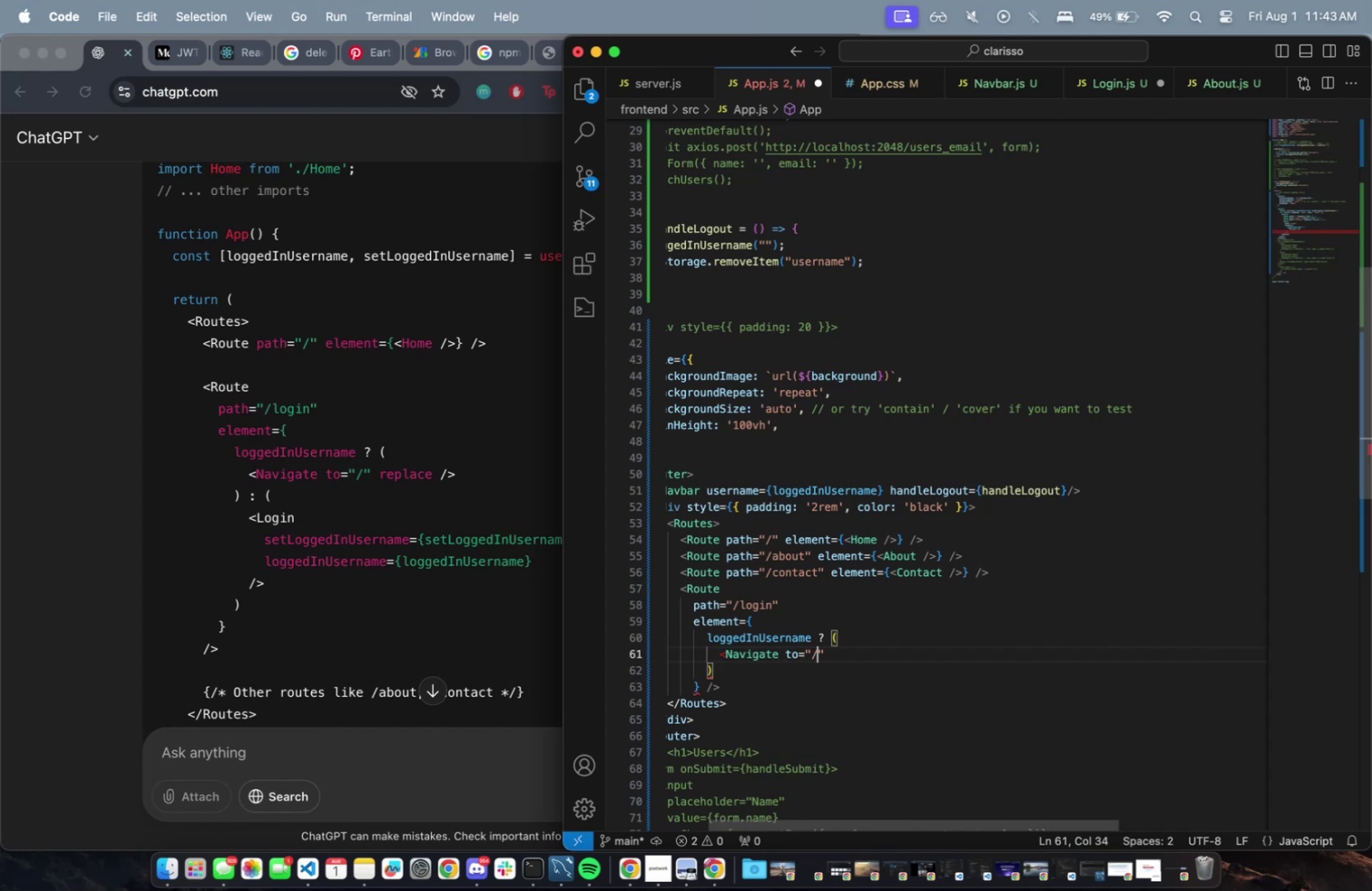 
key(ArrowRight)
 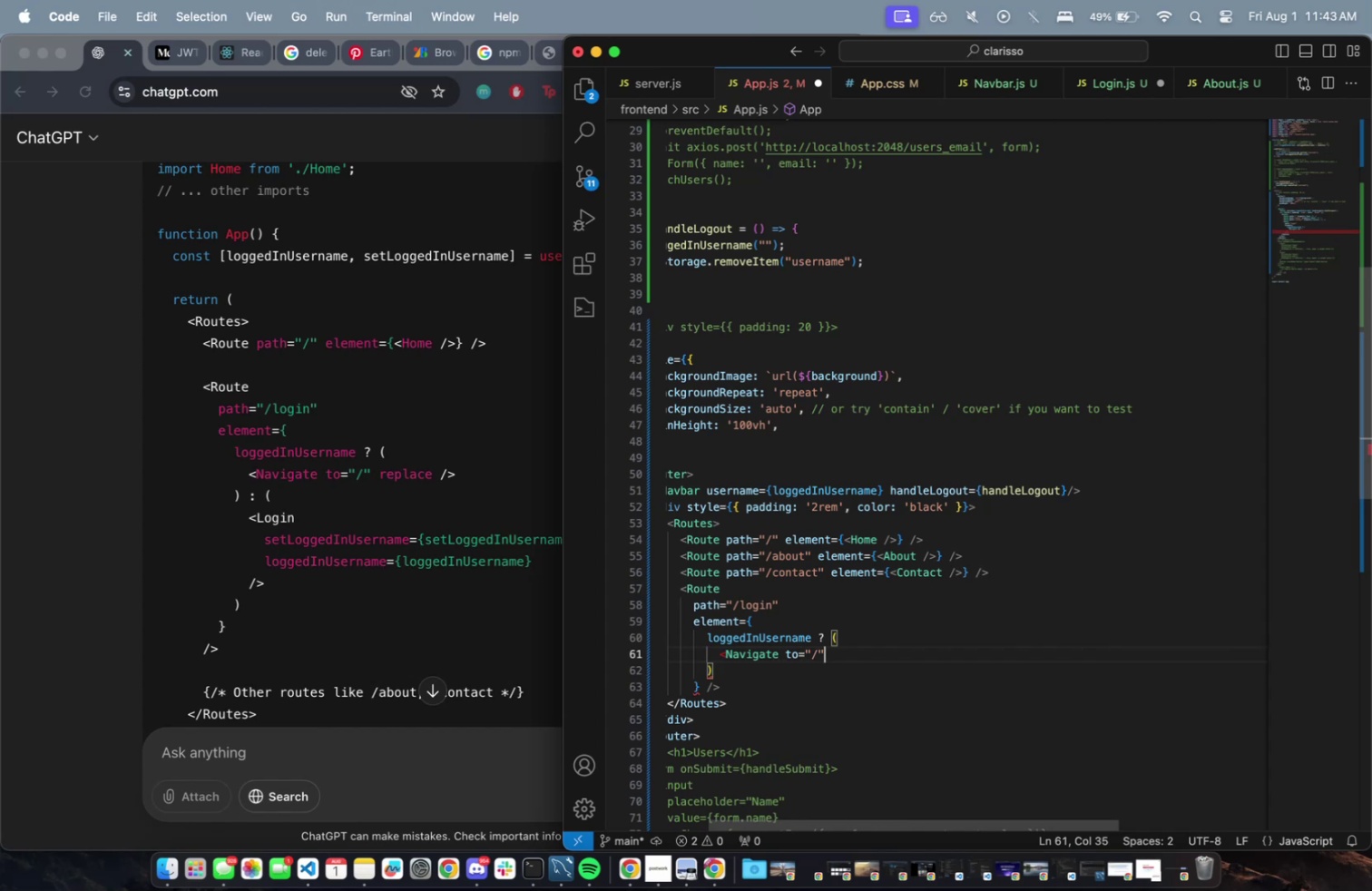 
type( replace />)
 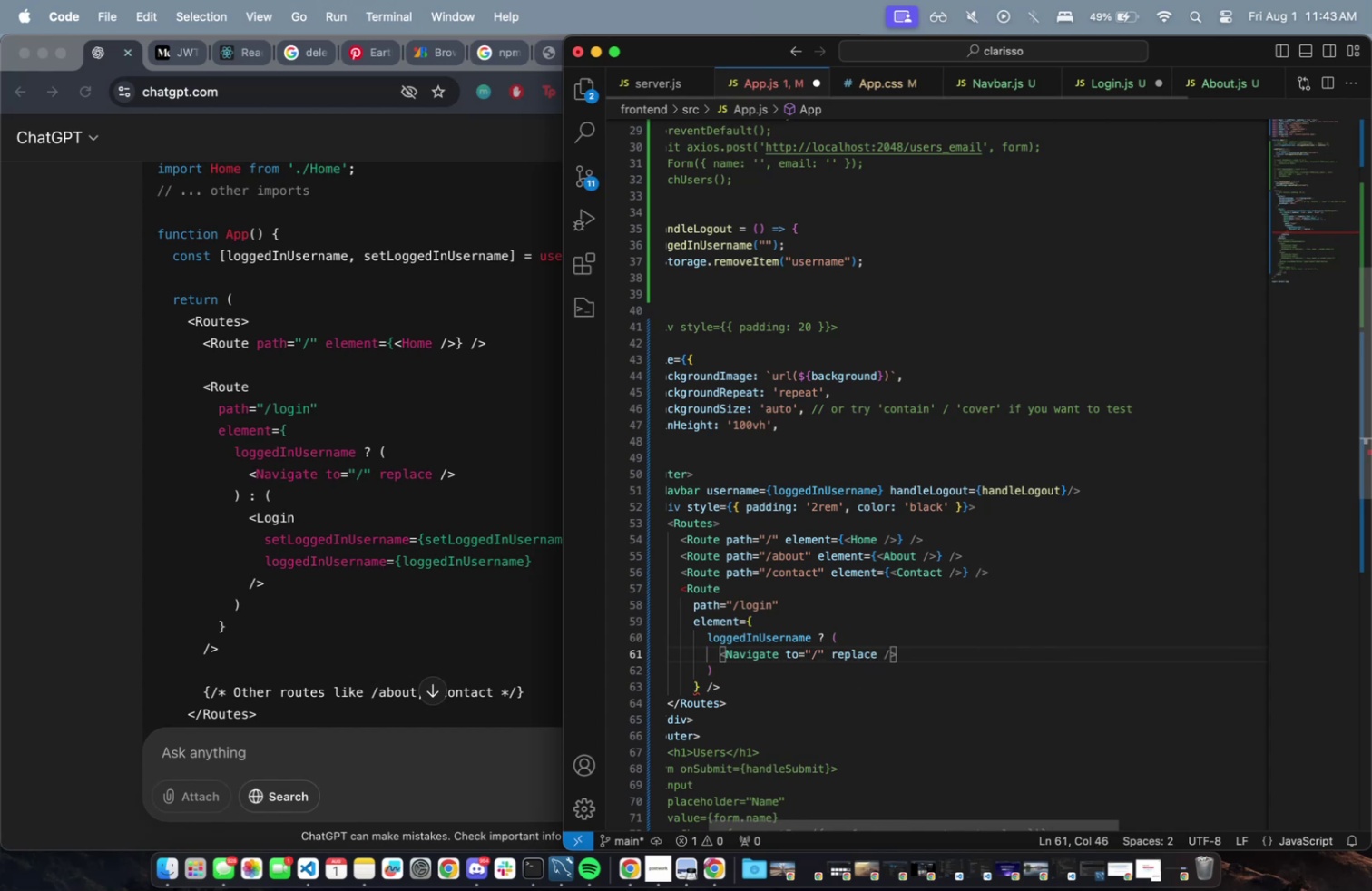 
key(ArrowRight)
 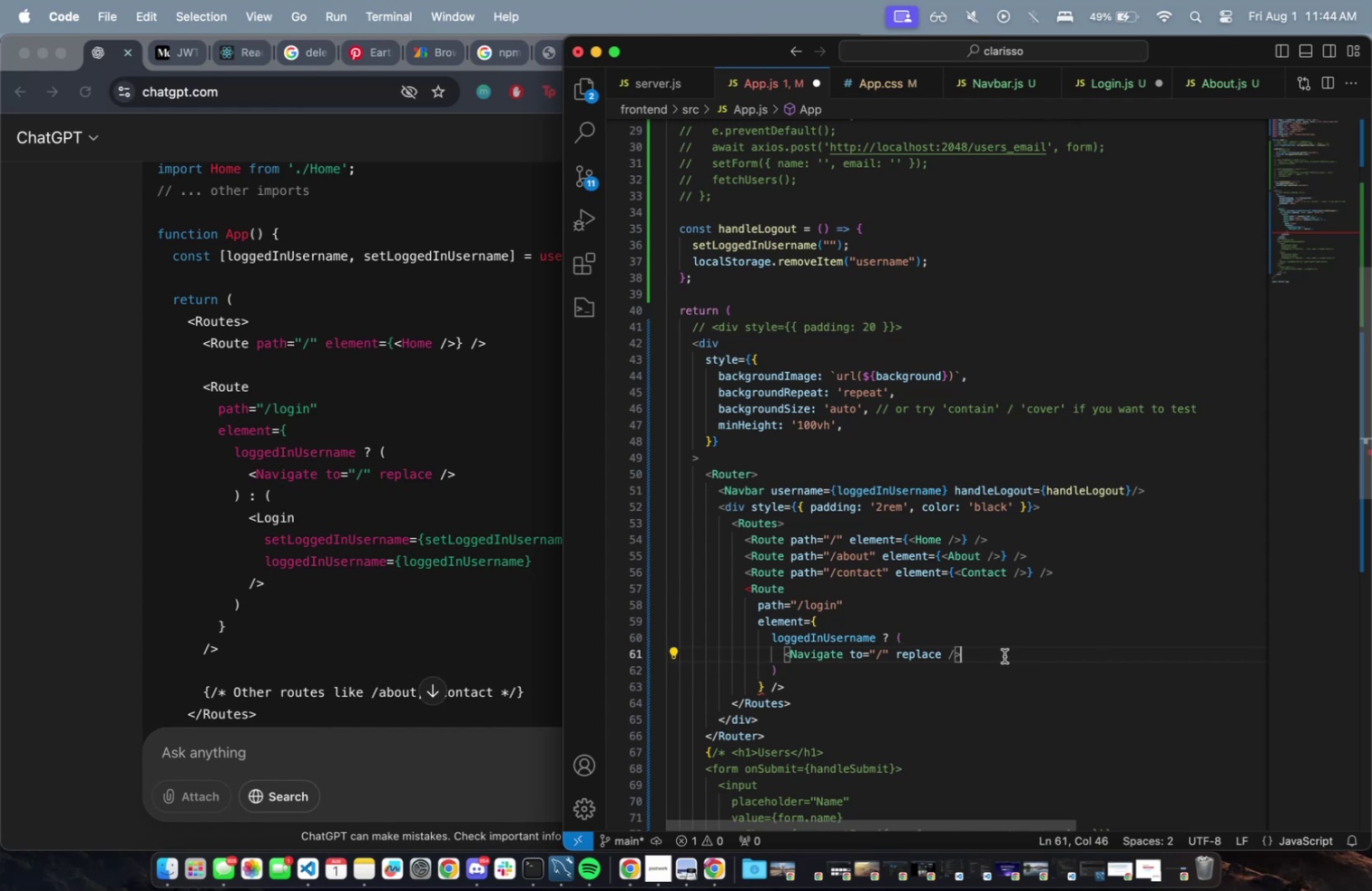 
key(Enter)
 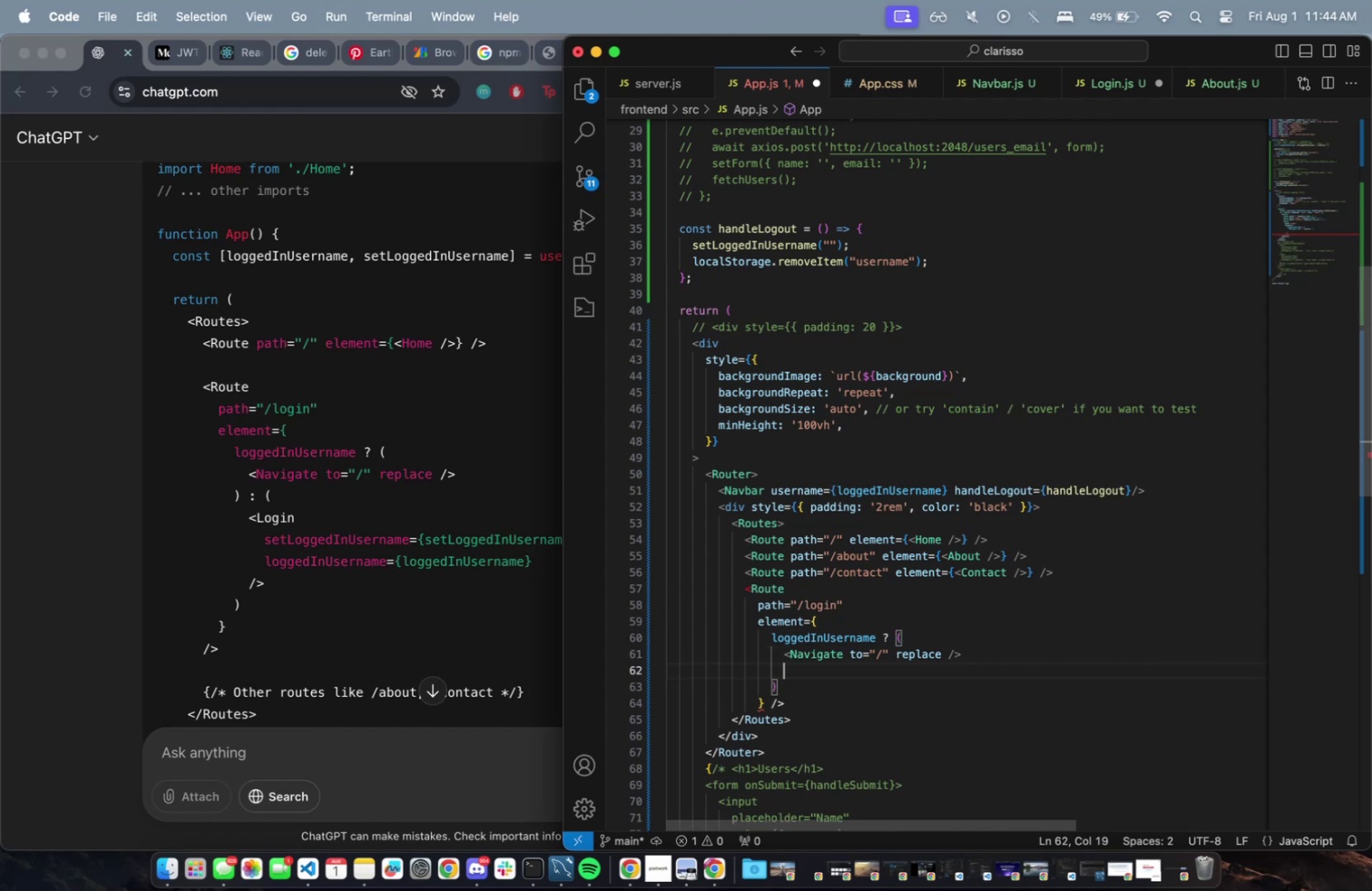 
key(Backspace)
 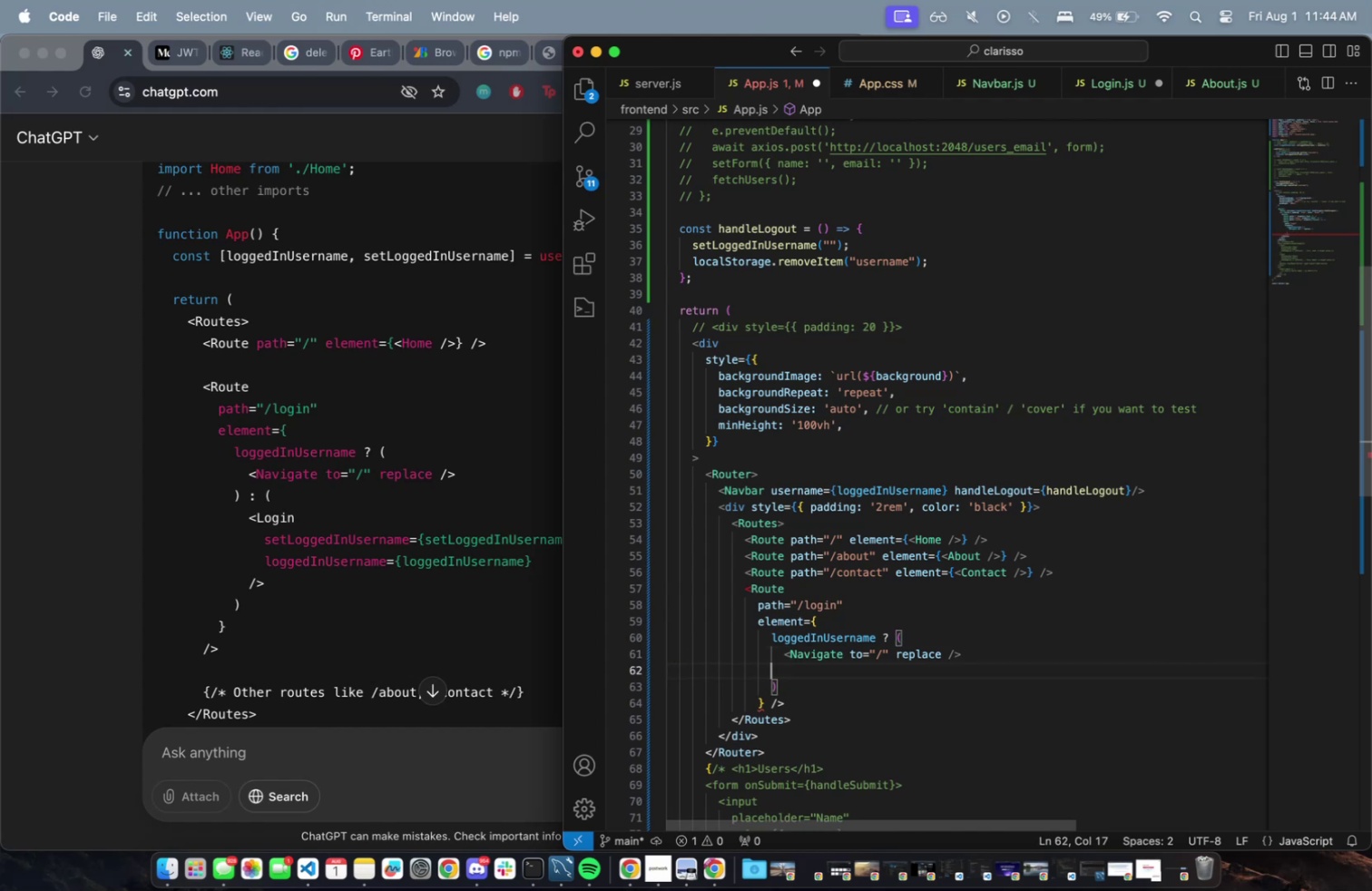 
key(Backspace)
 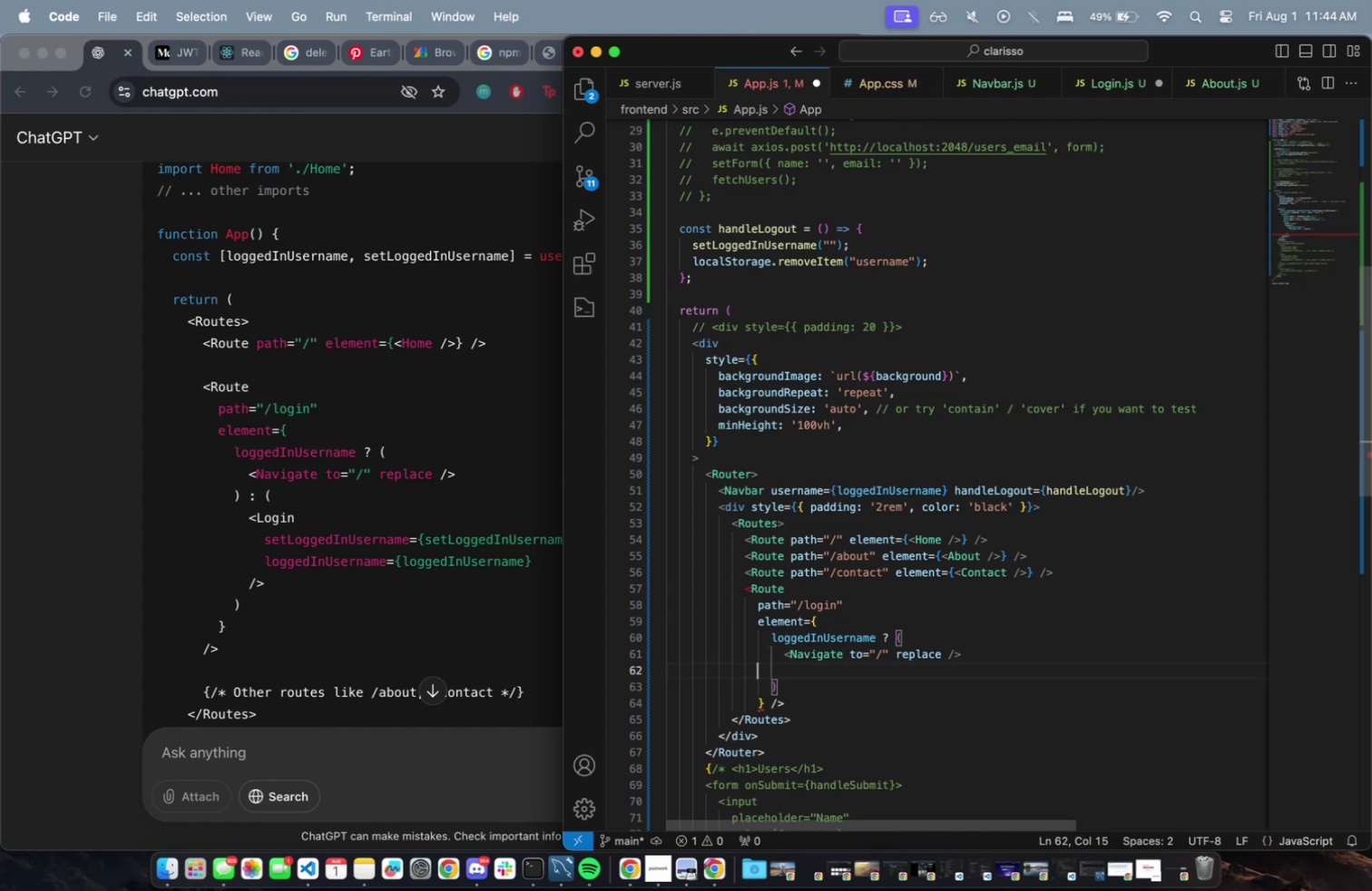 
key(Backspace)
 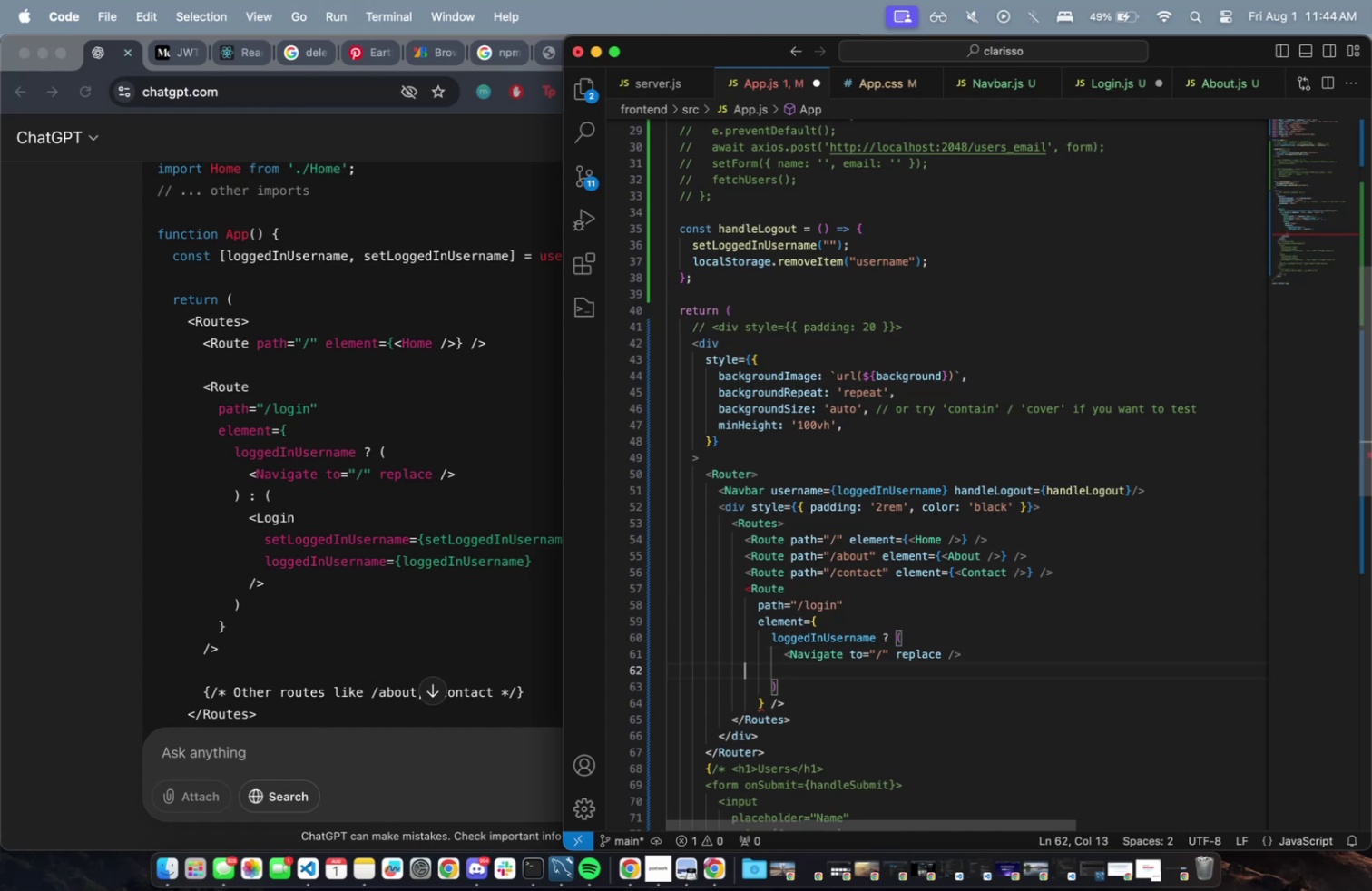 
key(Backspace)
 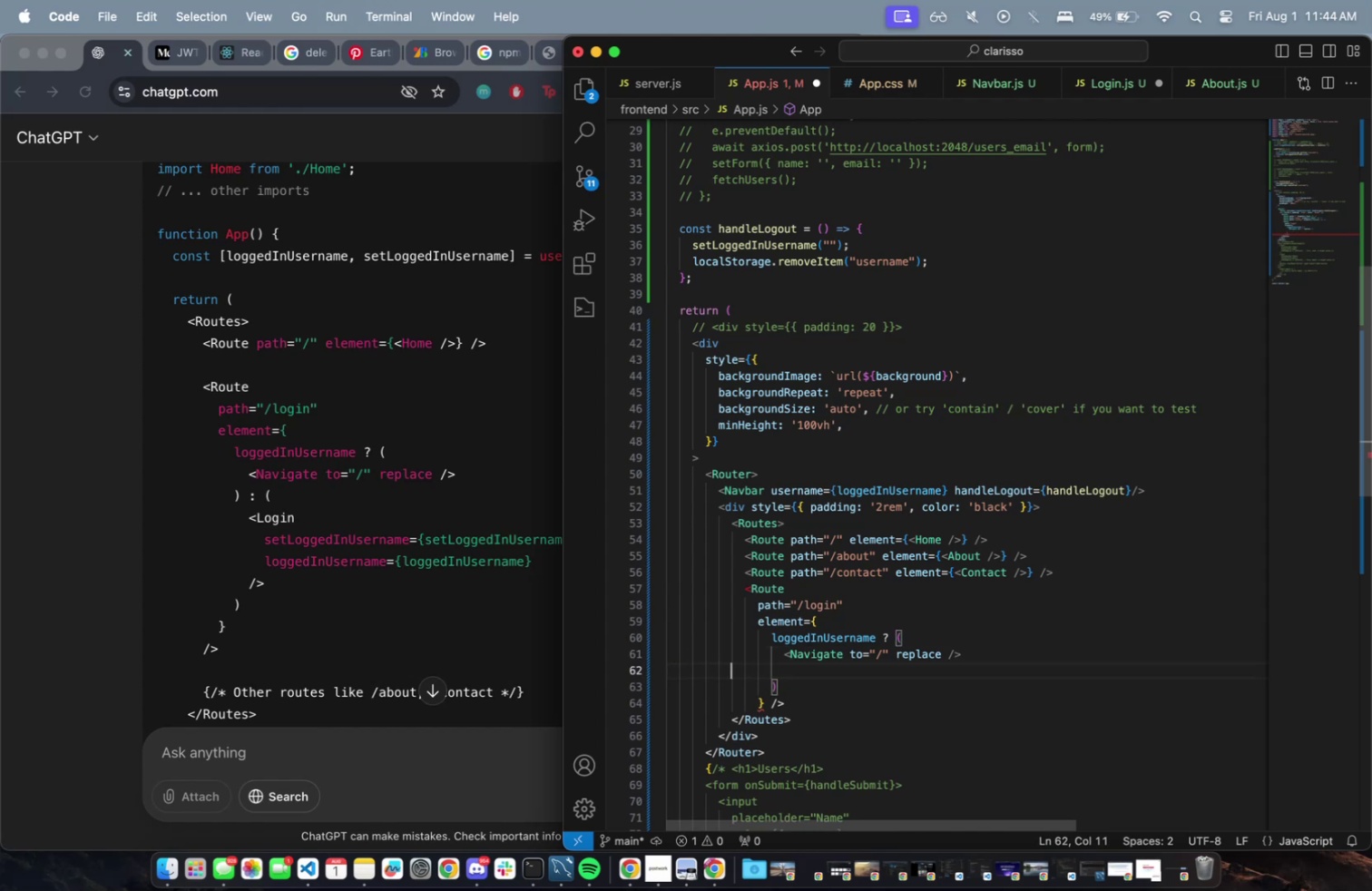 
key(Backspace)
 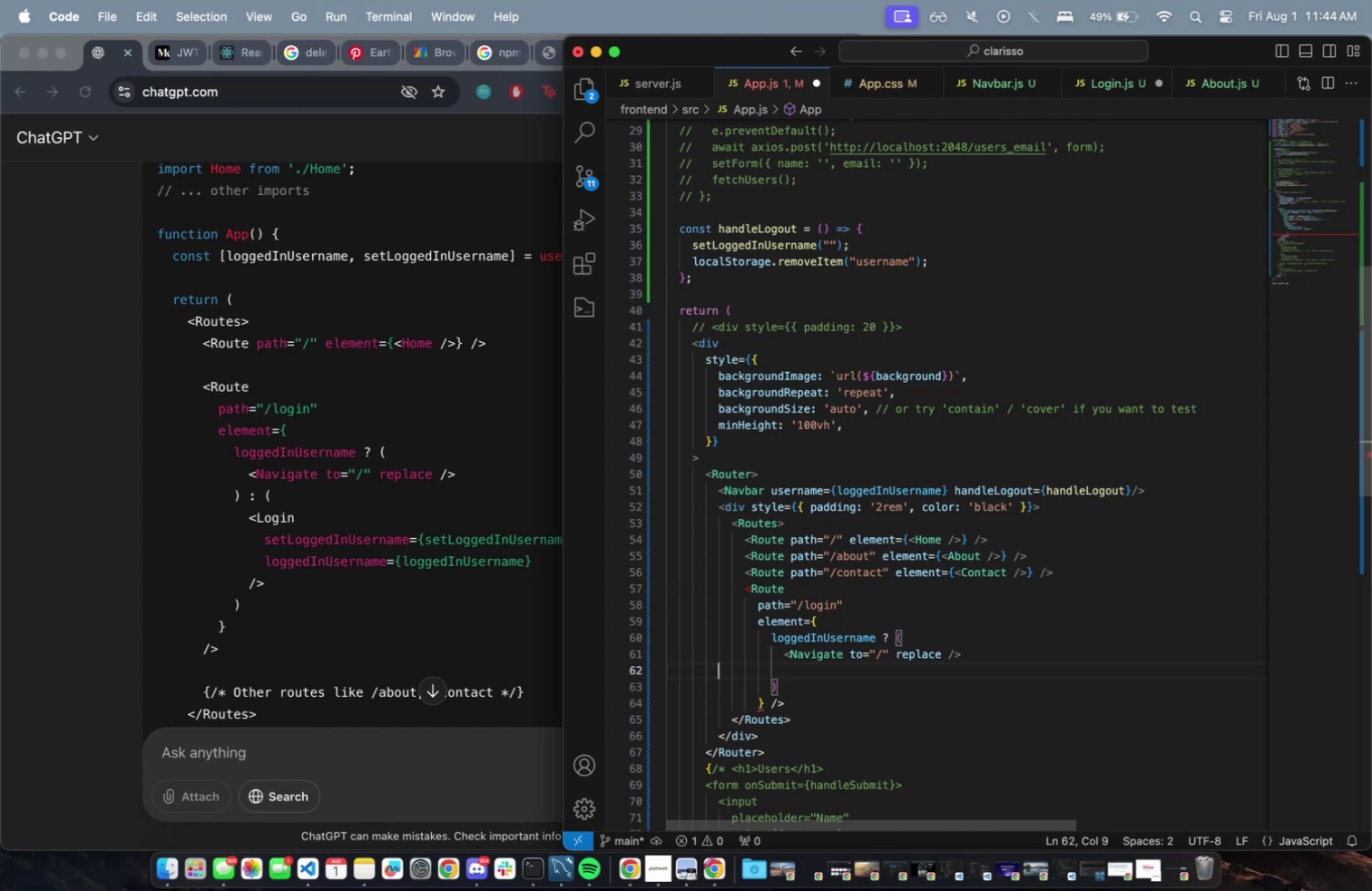 
key(Backspace)
 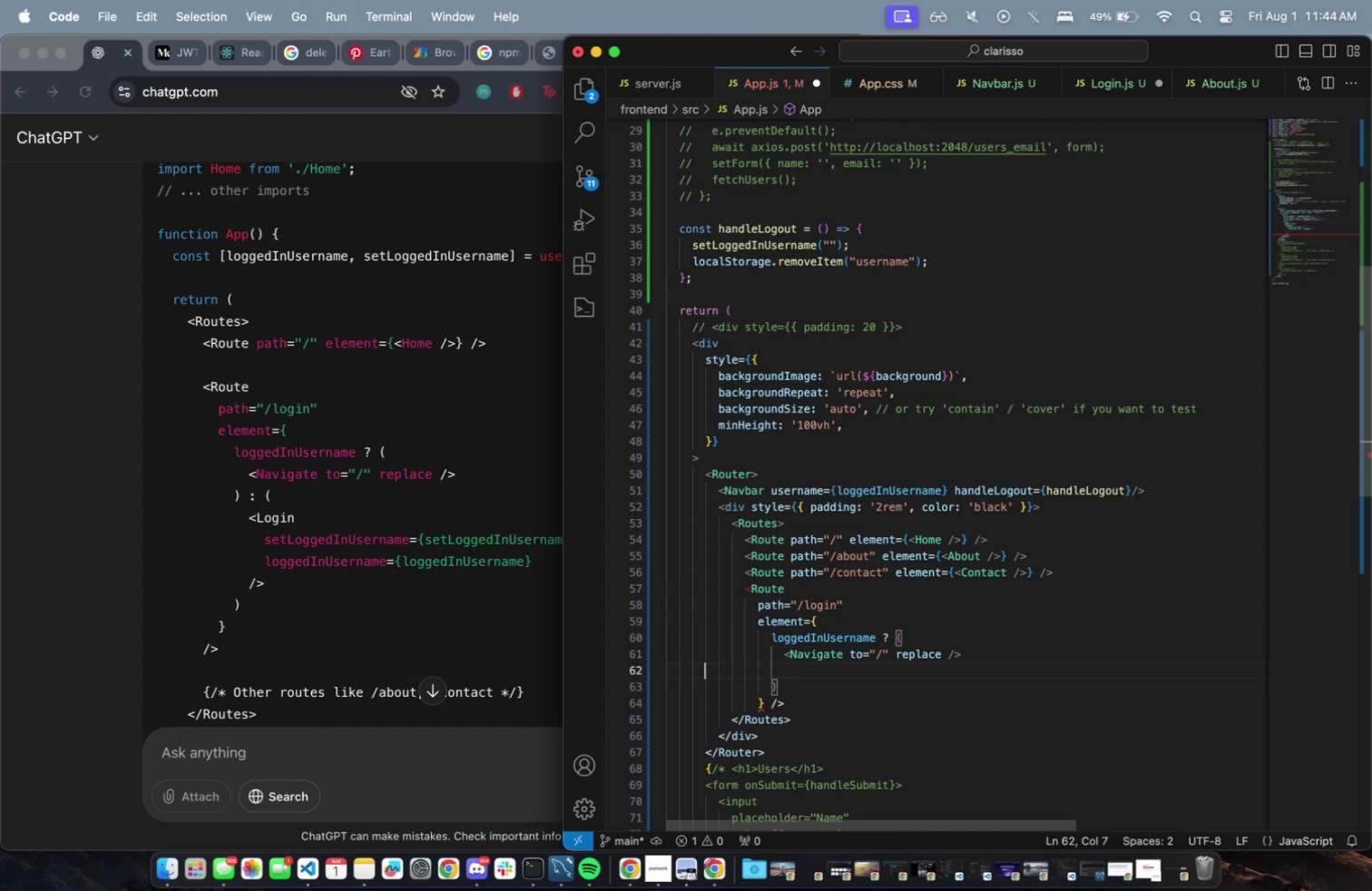 
key(Backspace)
 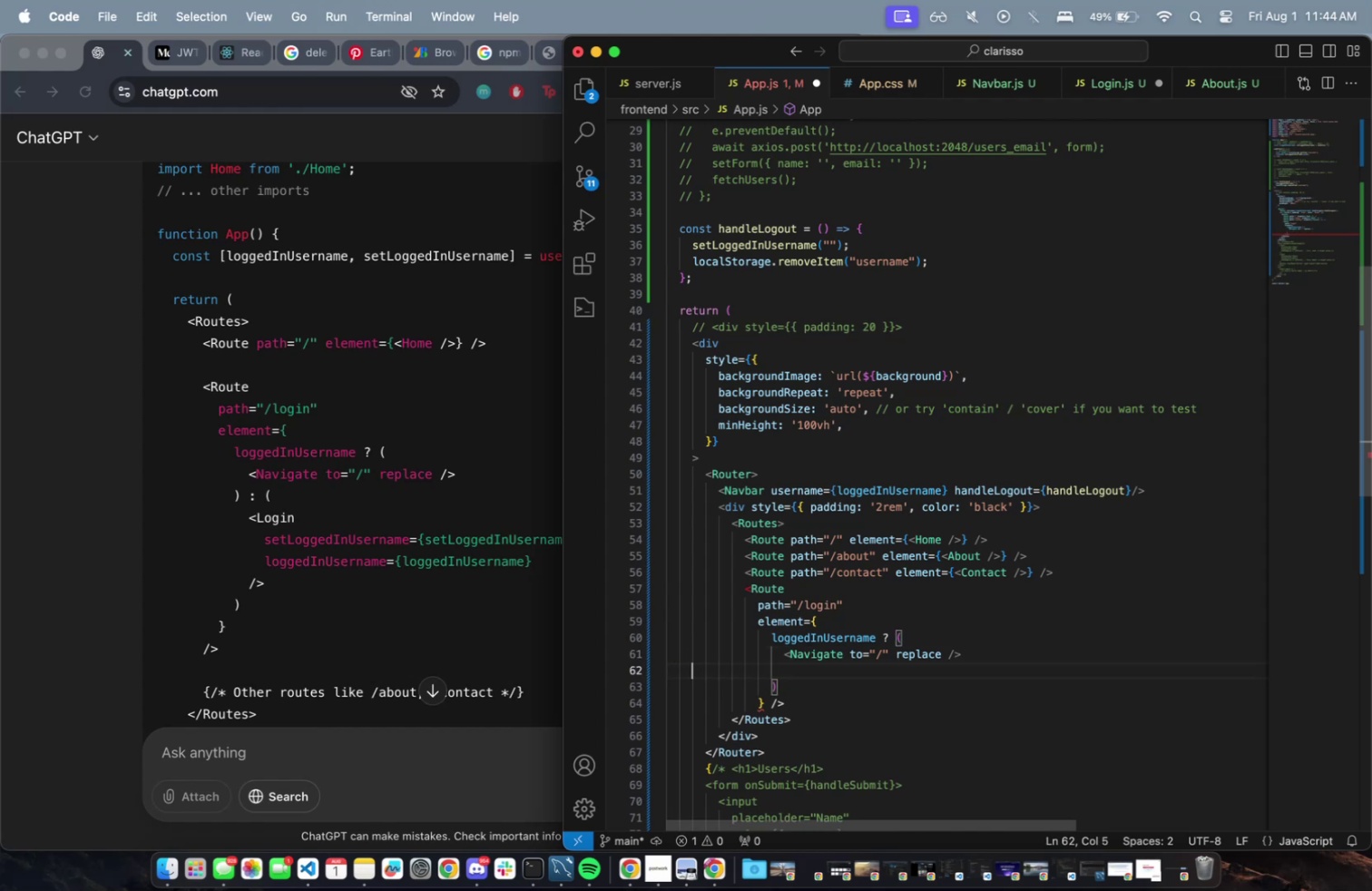 
key(Backspace)
 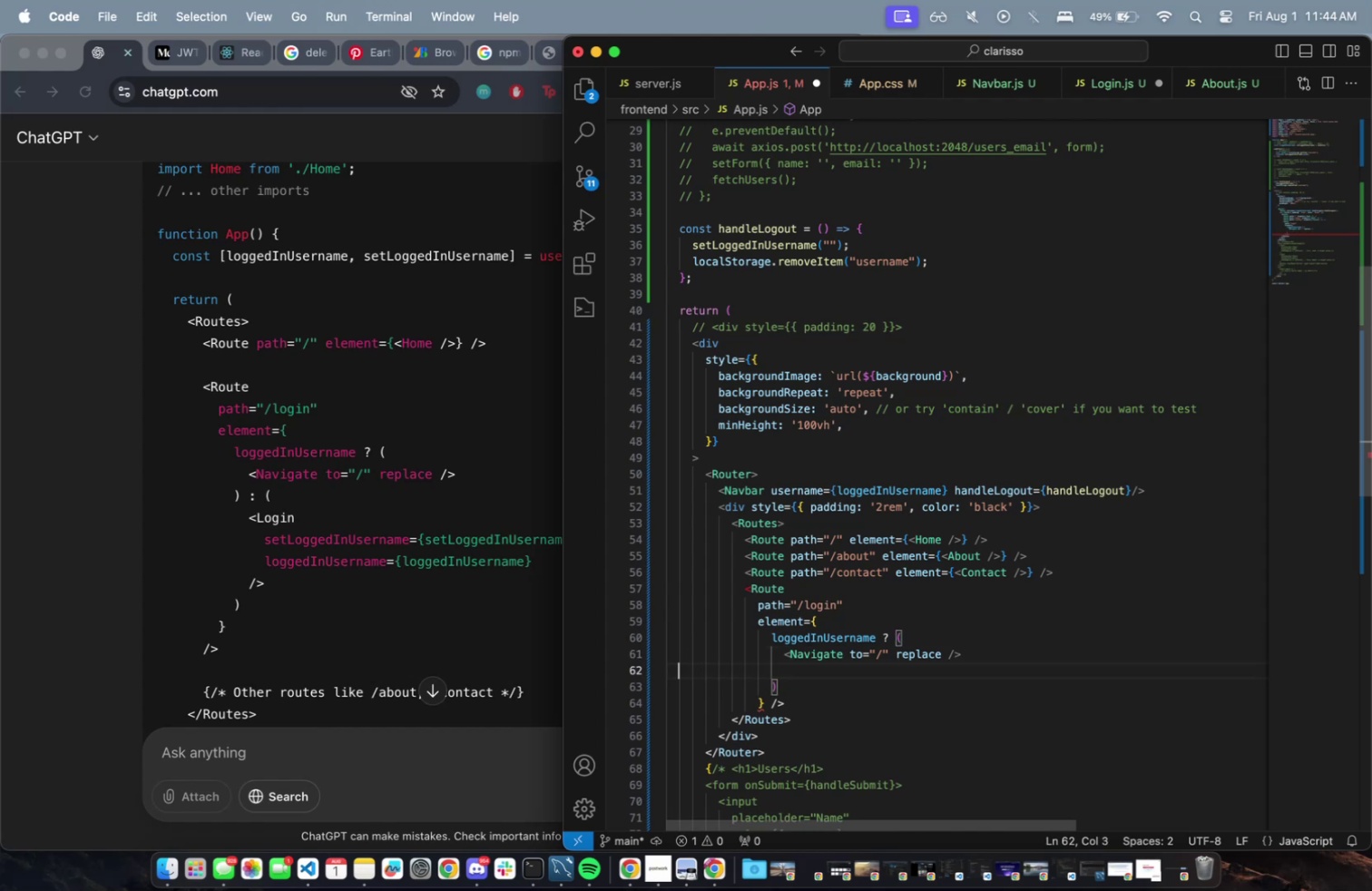 
key(Backspace)
 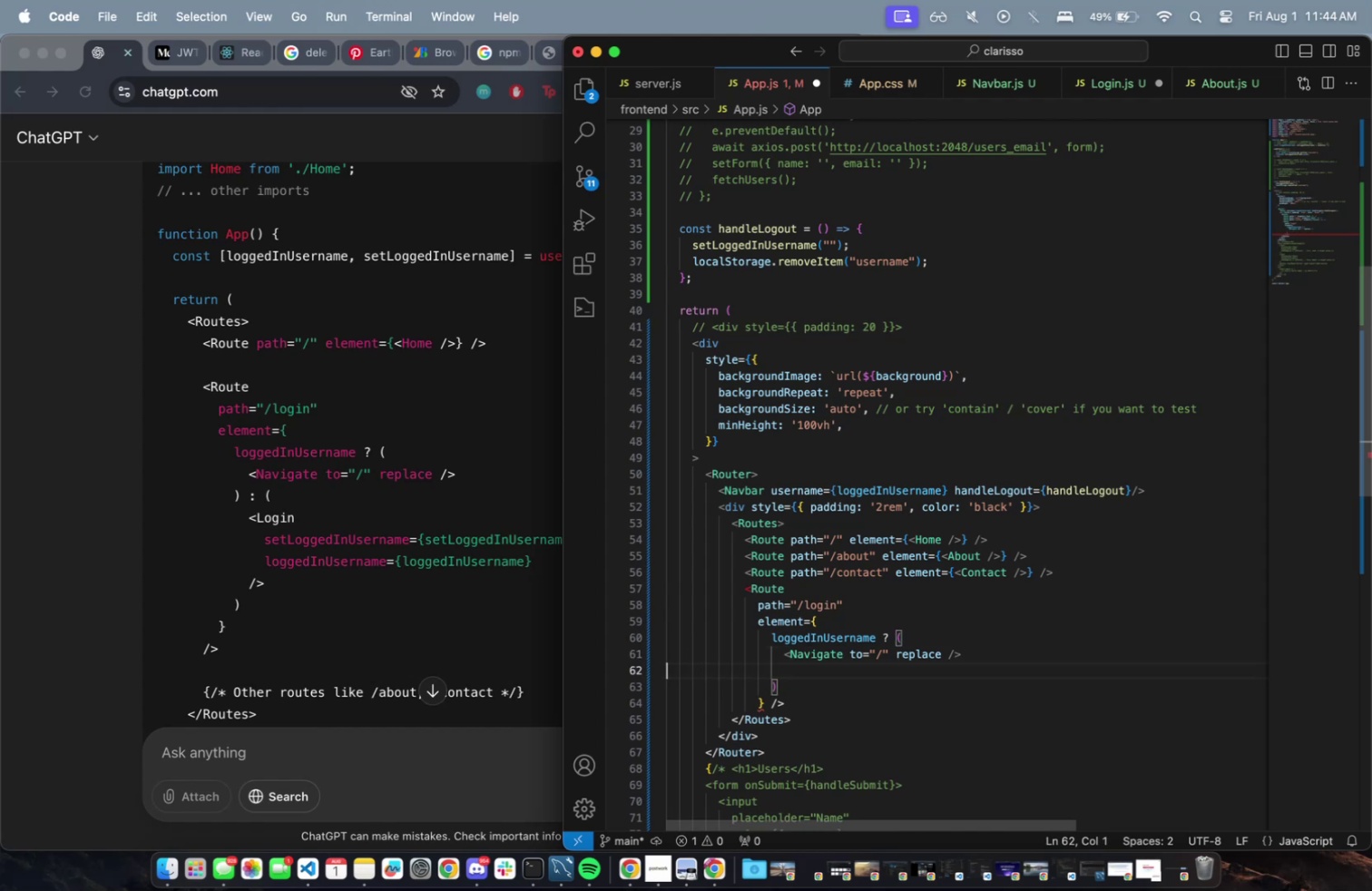 
key(Backspace)
 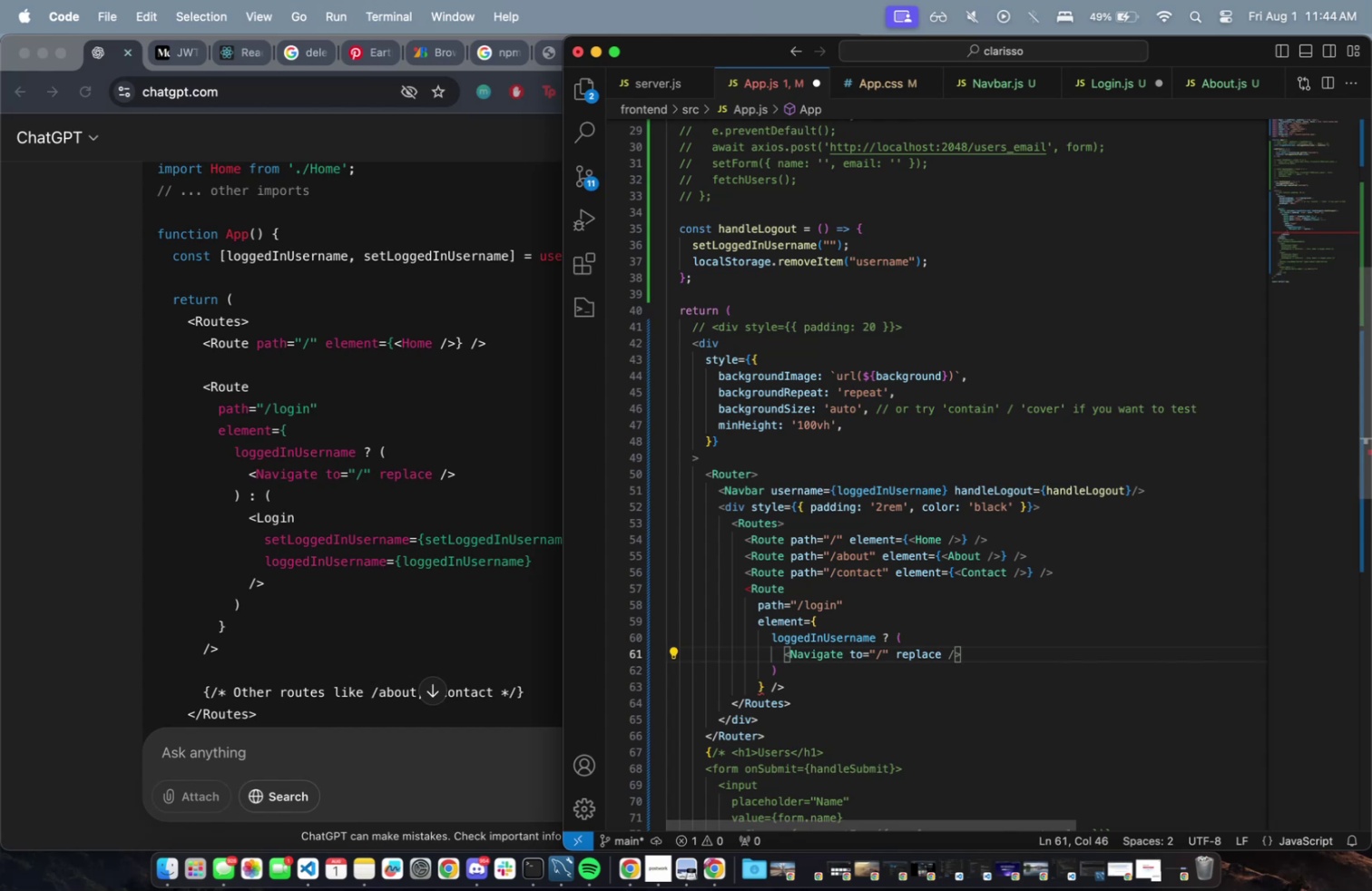 
key(ArrowDown)
 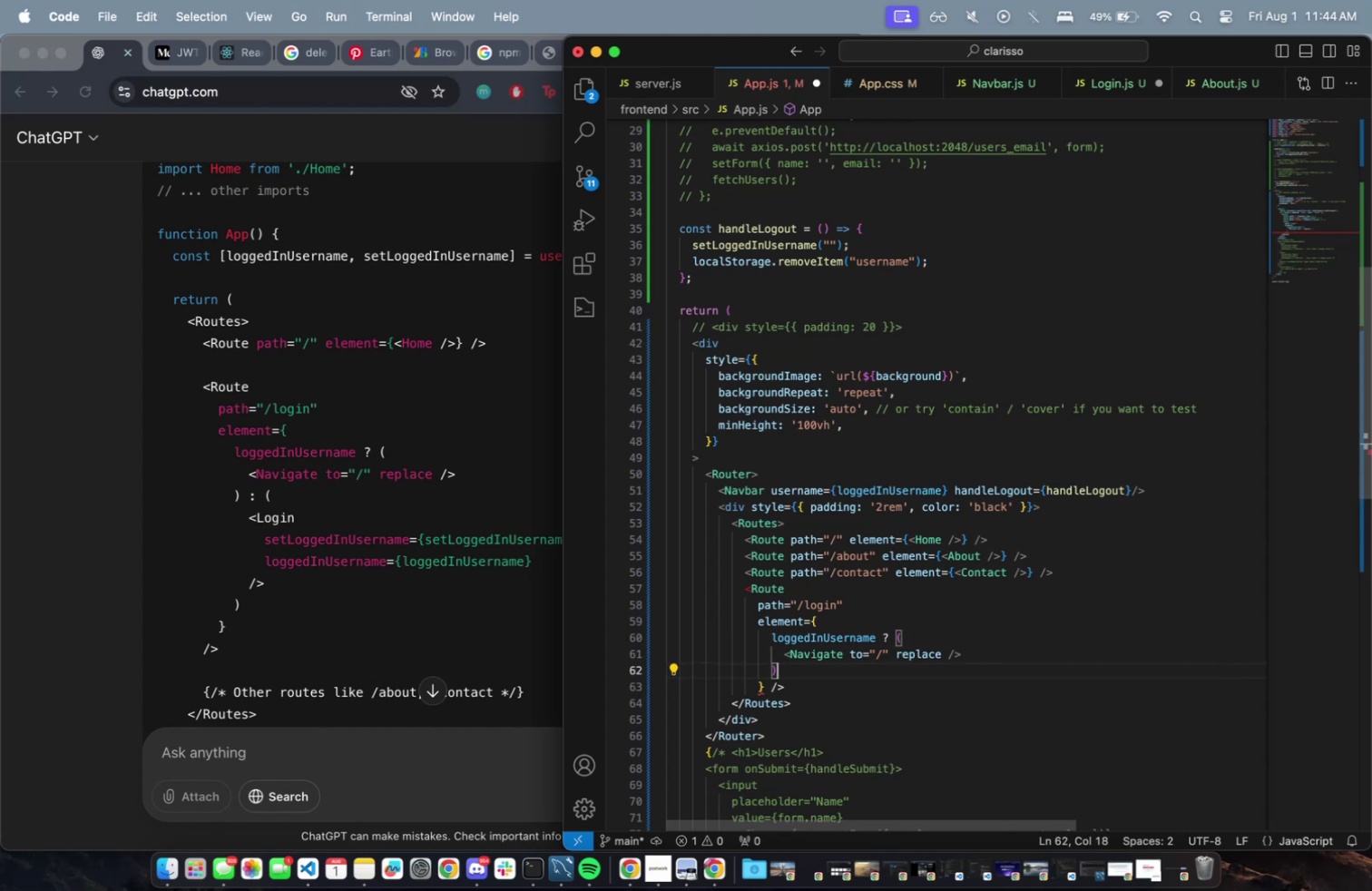 
key(Space)
 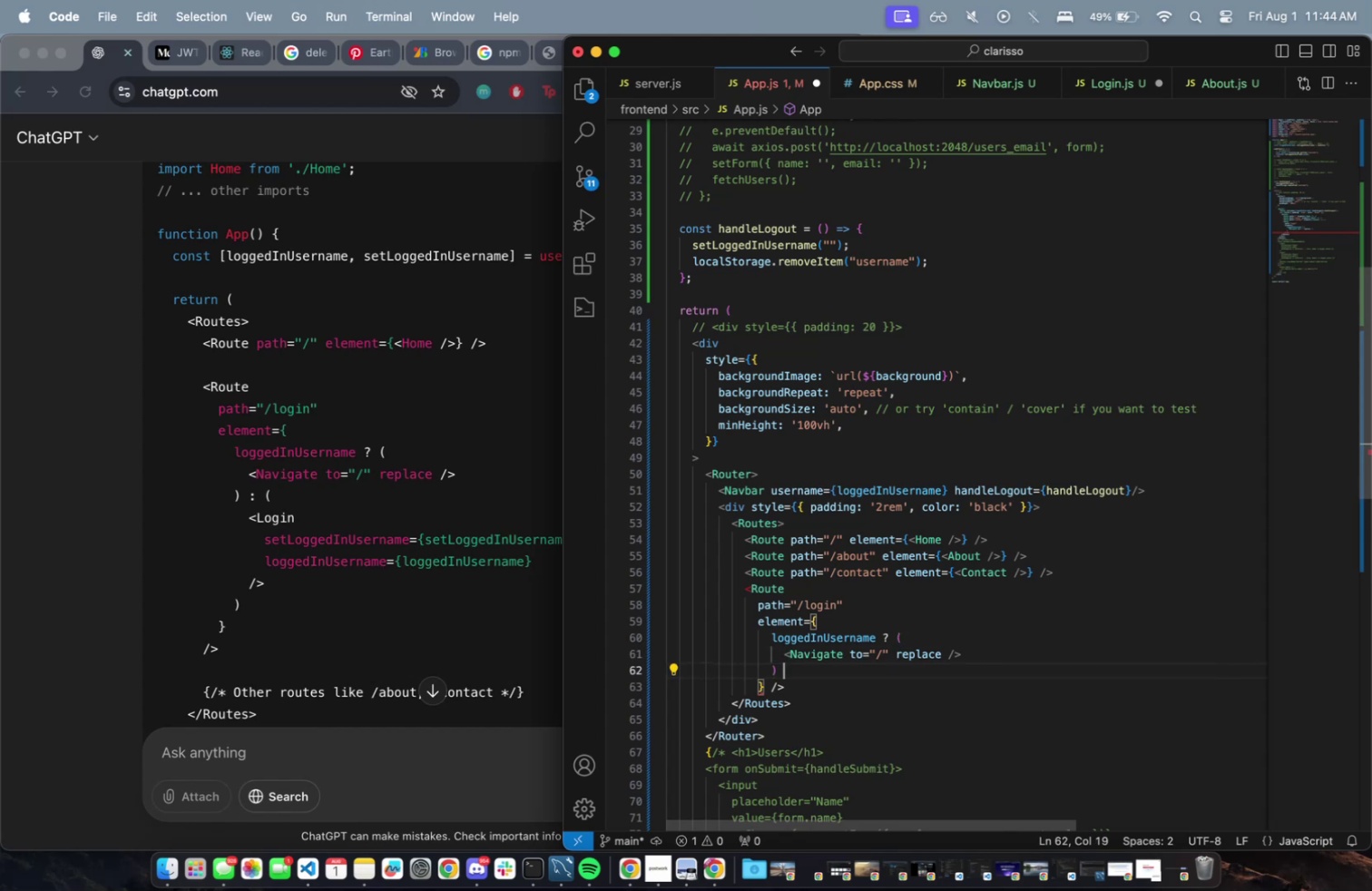 
key(Shift+ShiftLeft)
 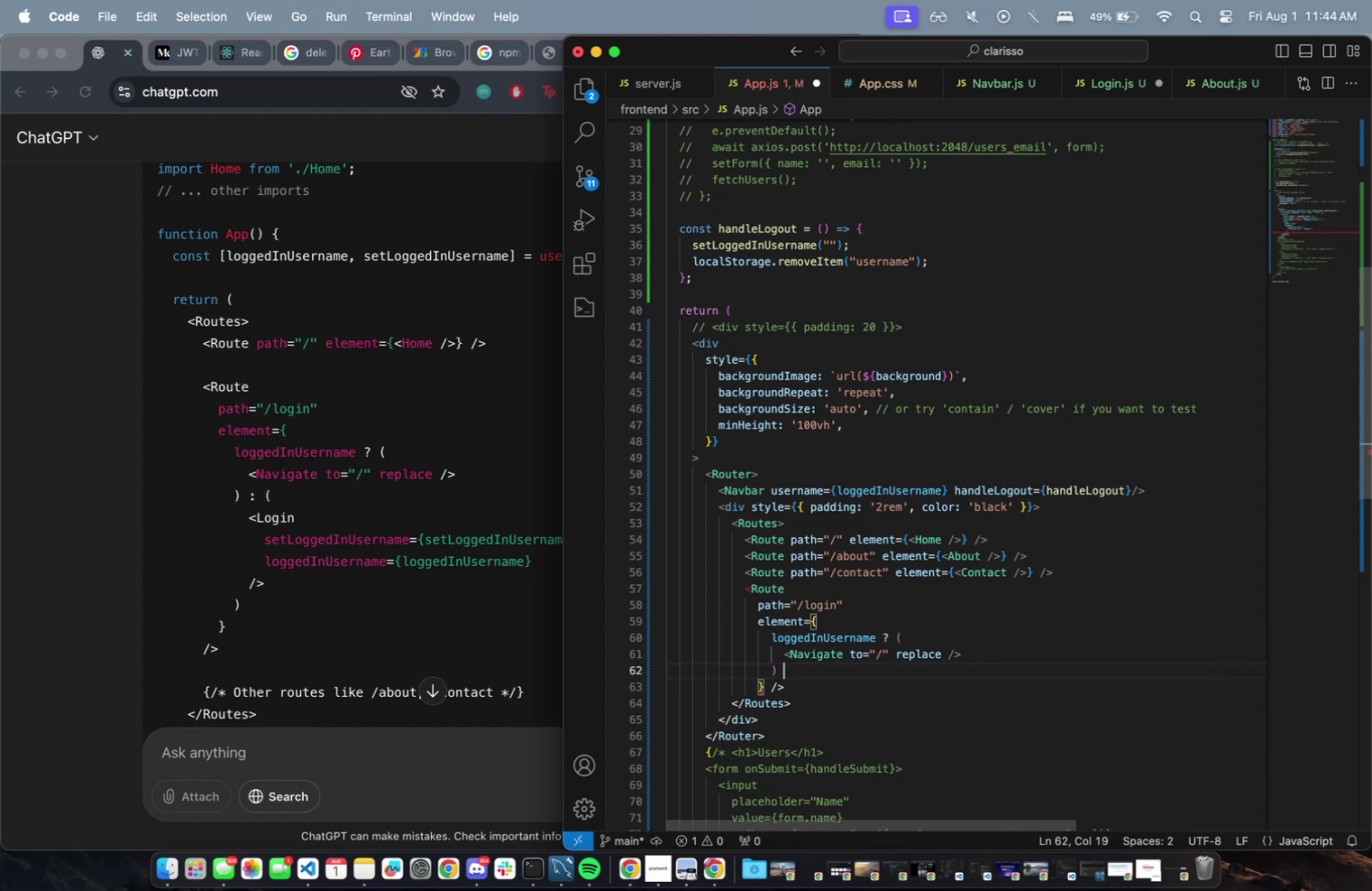 
key(Shift+Semicolon)
 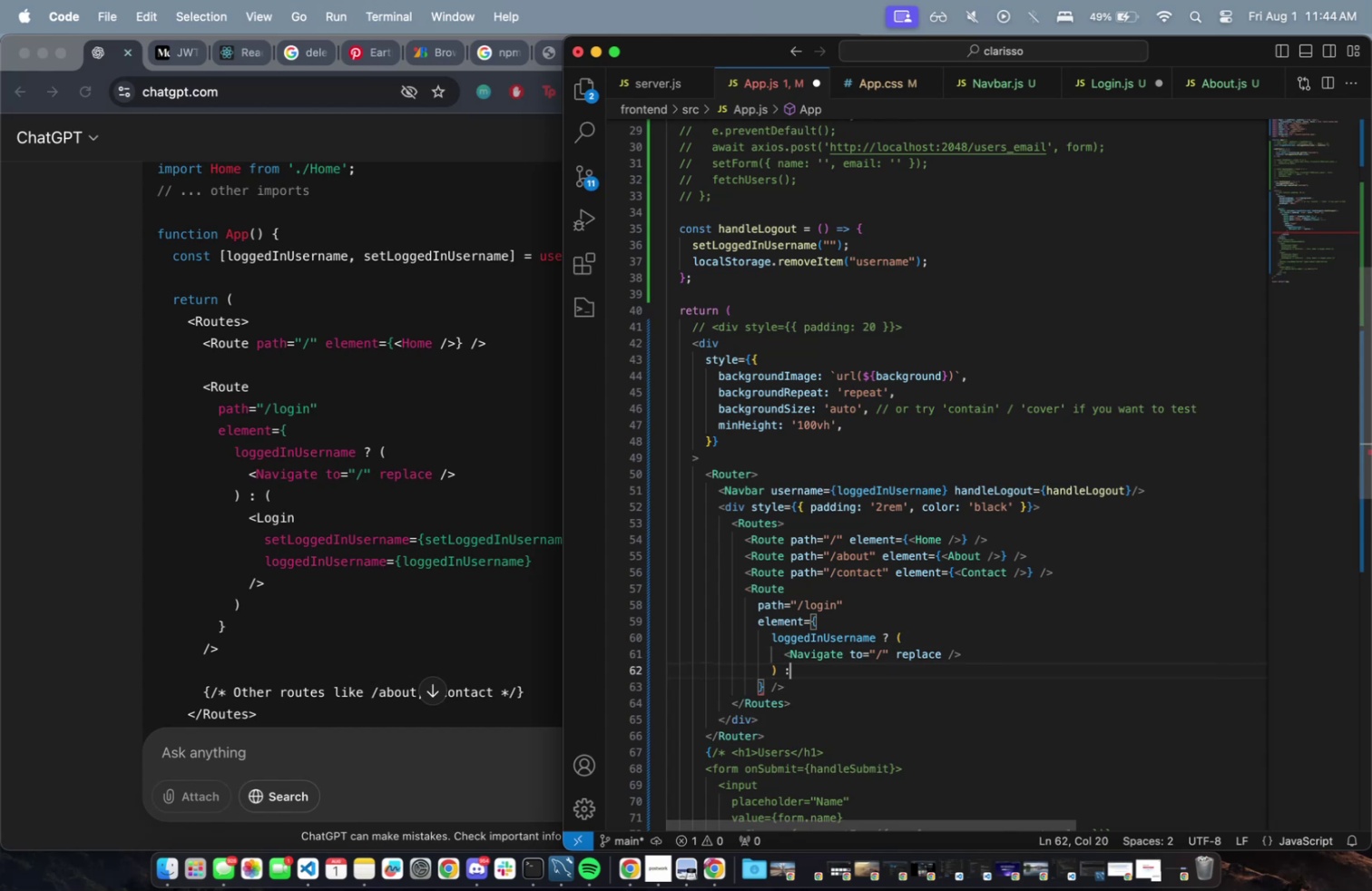 
key(Space)
 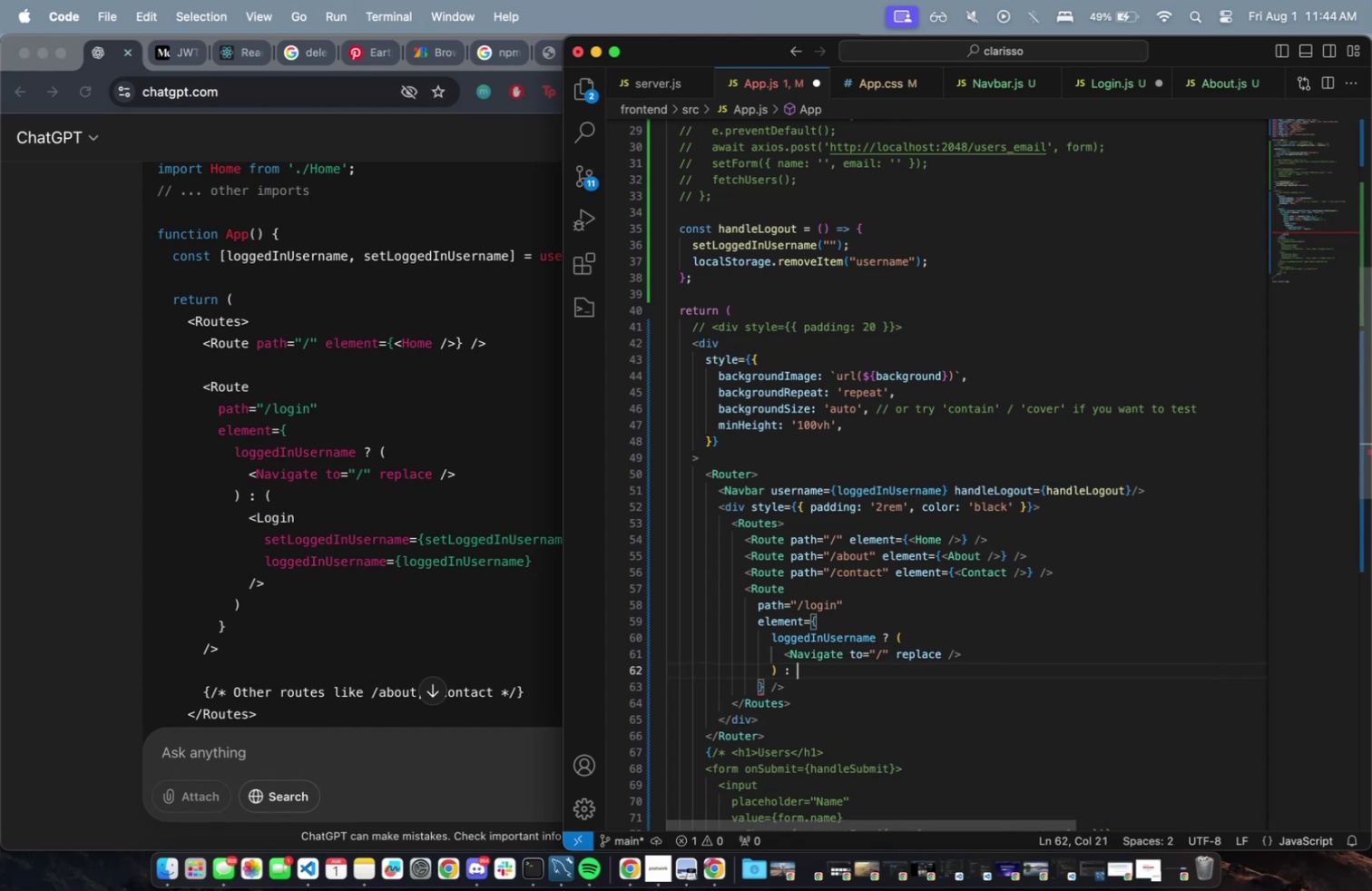 
key(Shift+ShiftLeft)
 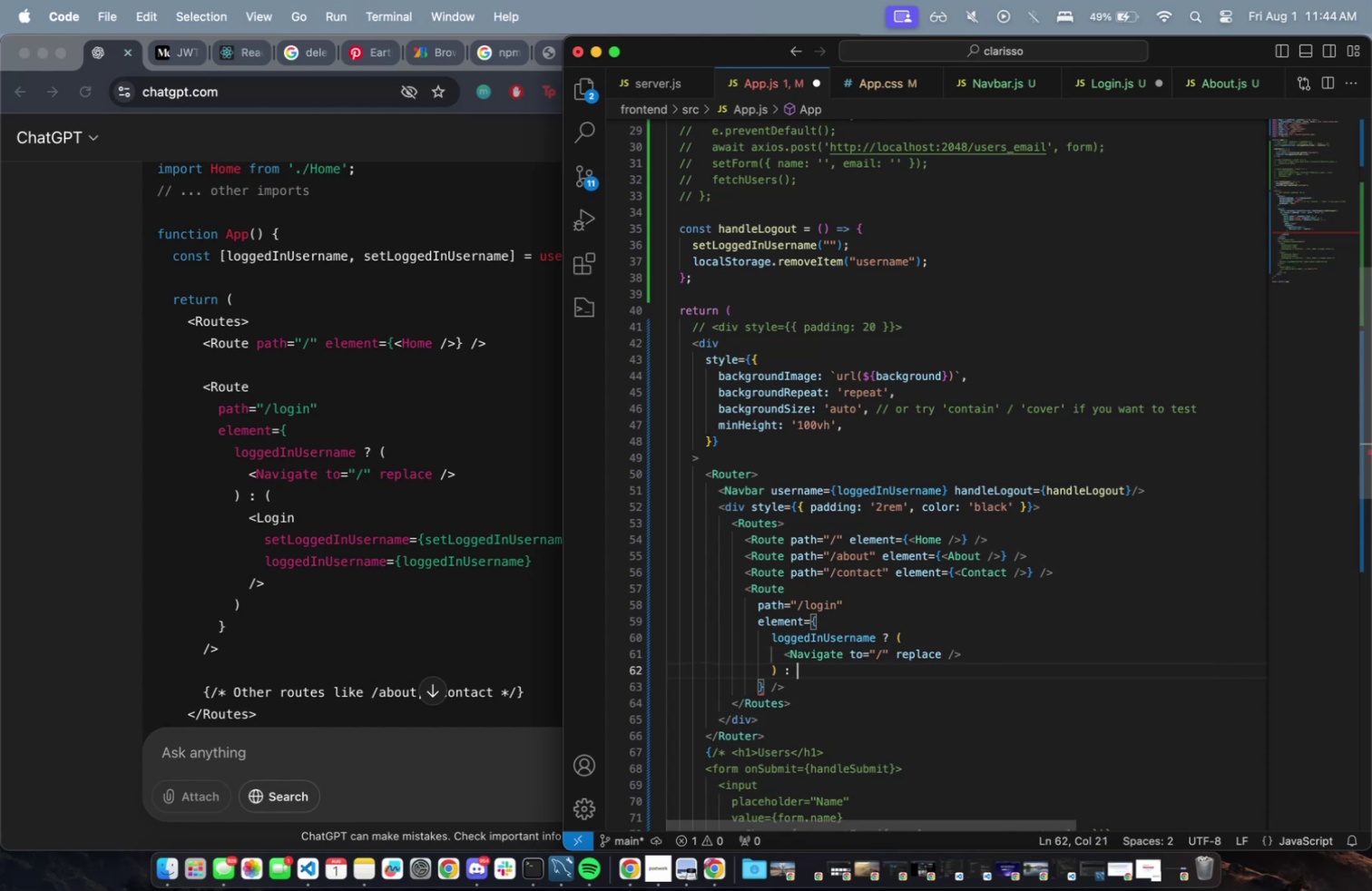 
key(Shift+9)
 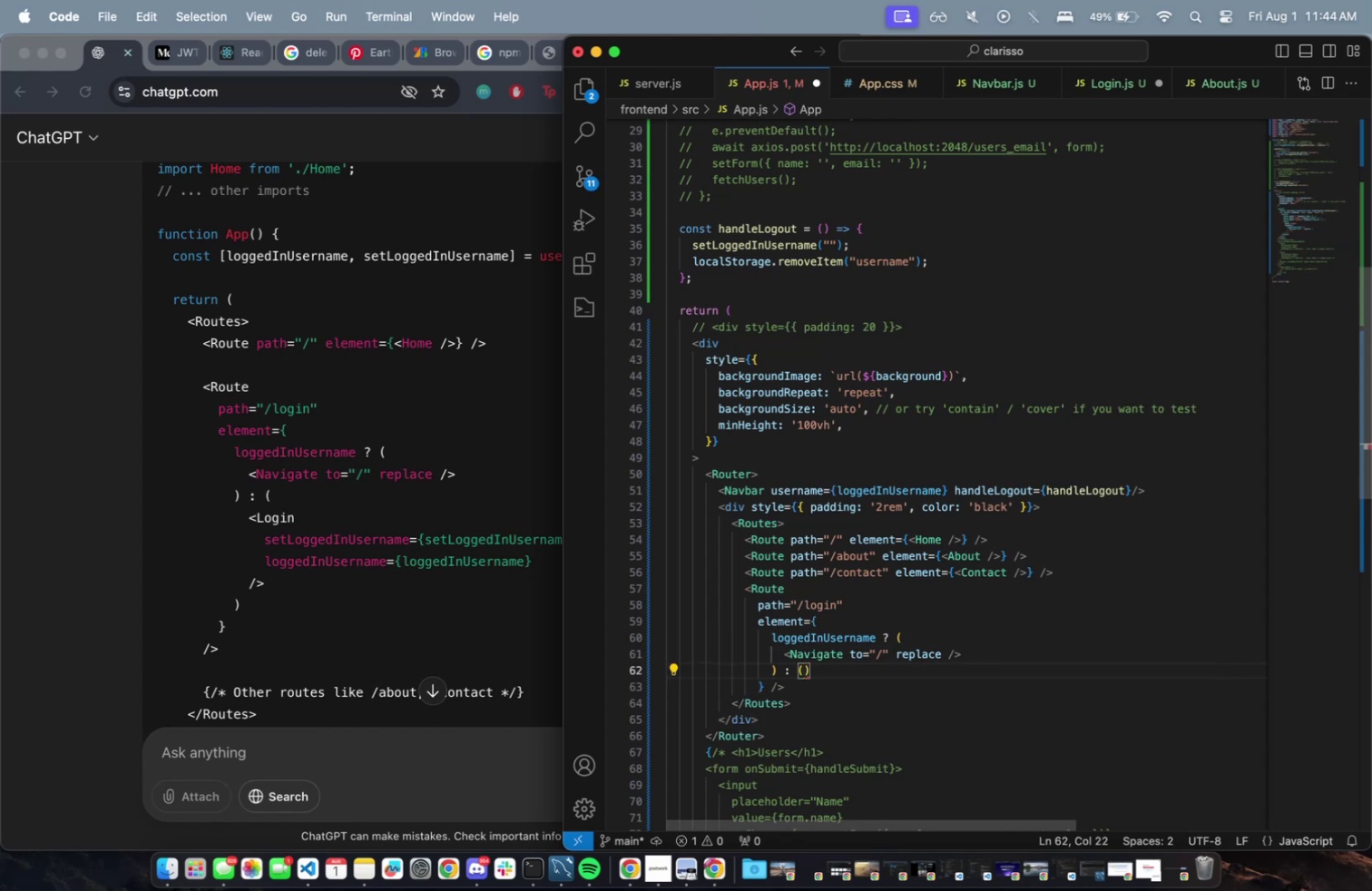 
key(Enter)
 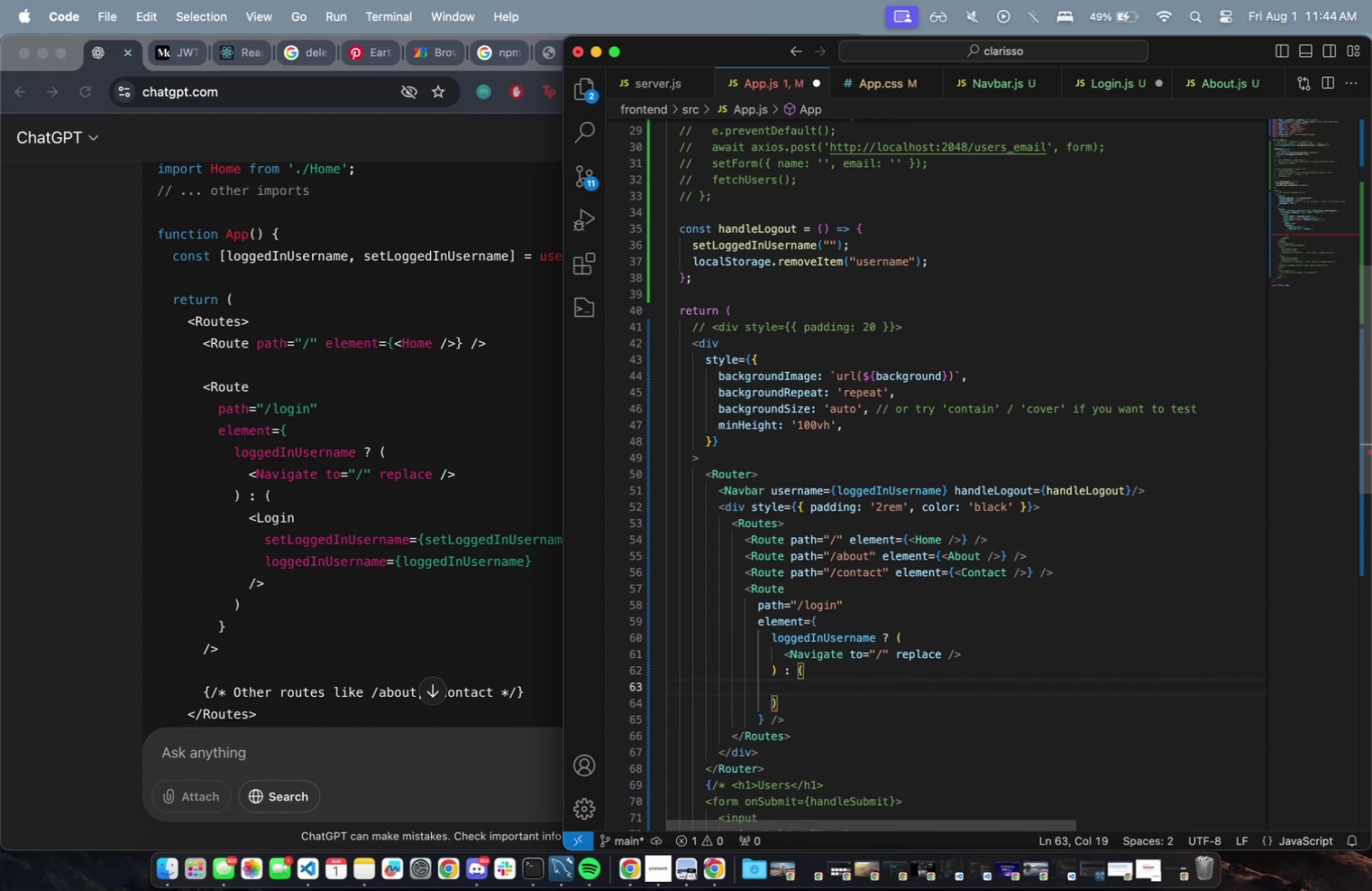 
type(<Login)
 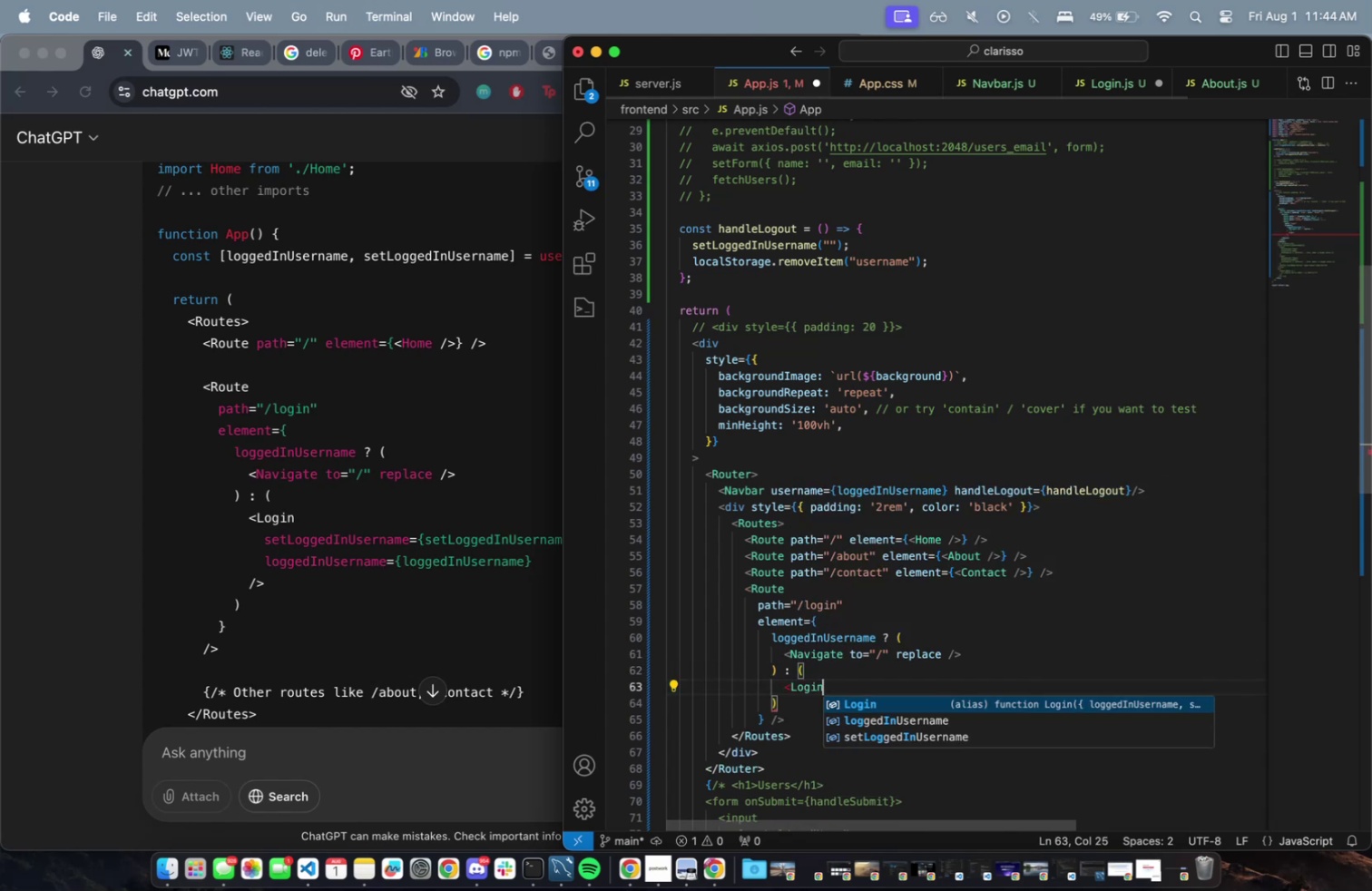 
key(Enter)
 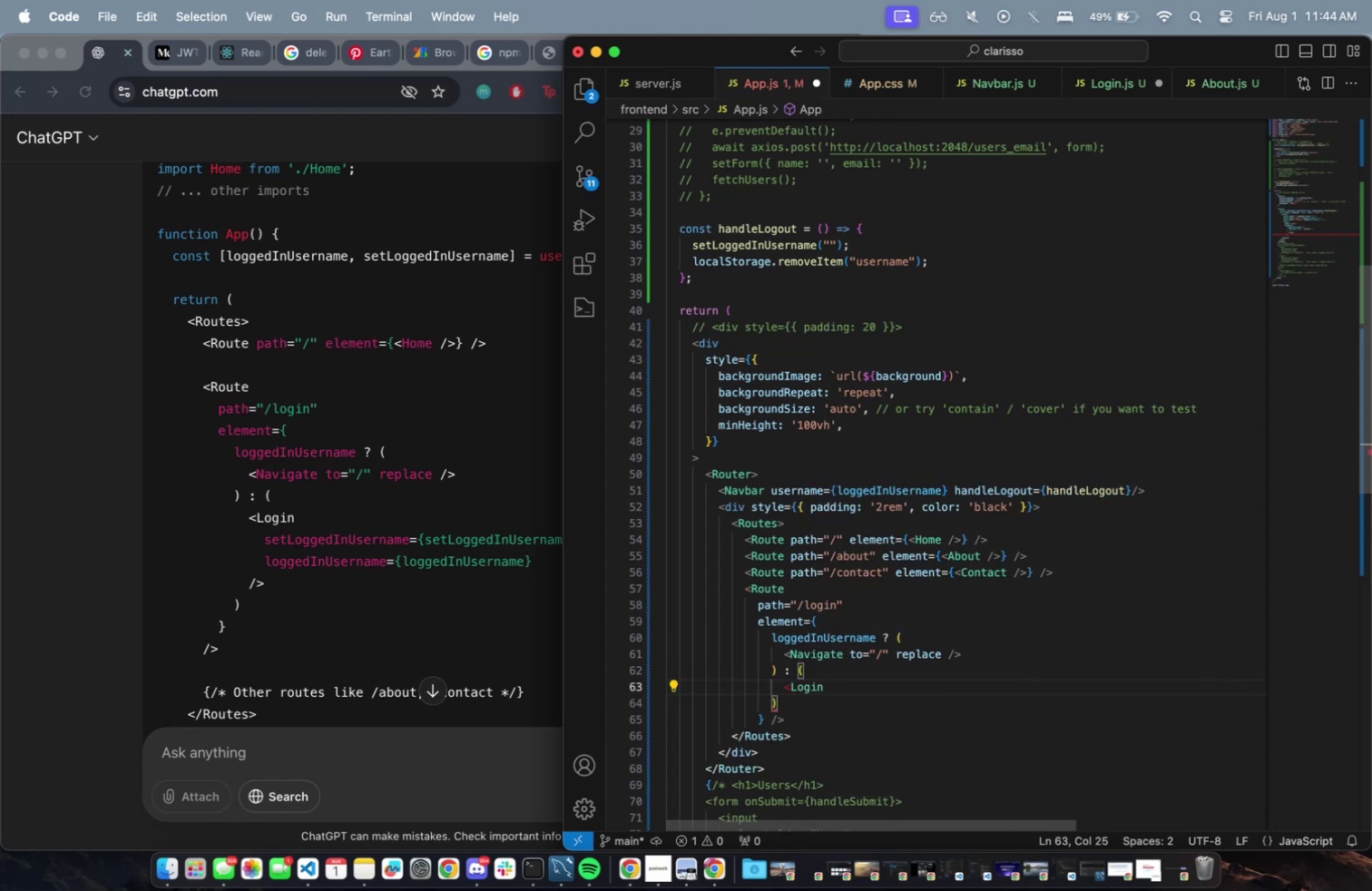 
key(Enter)
 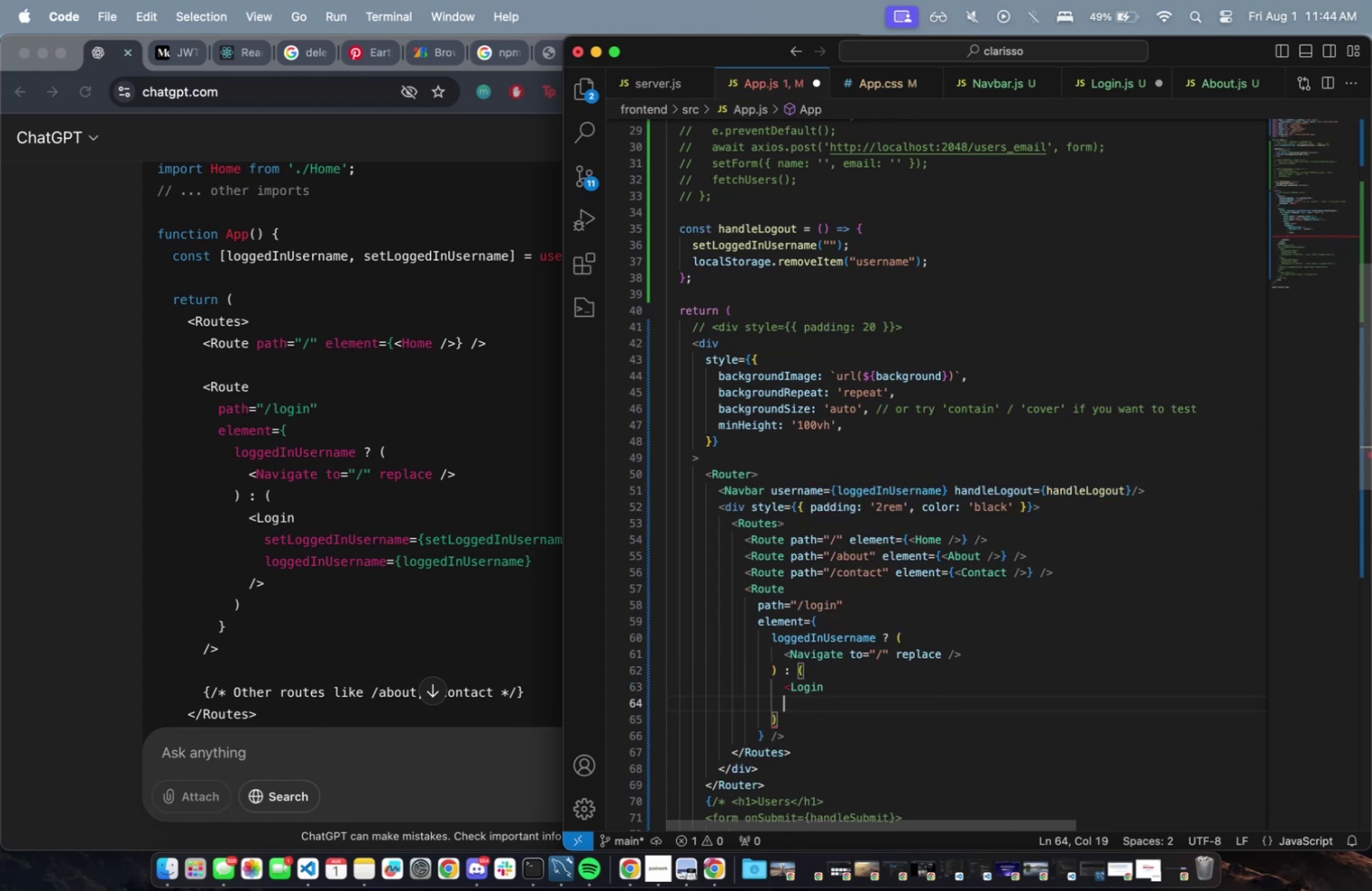 
type(set)
 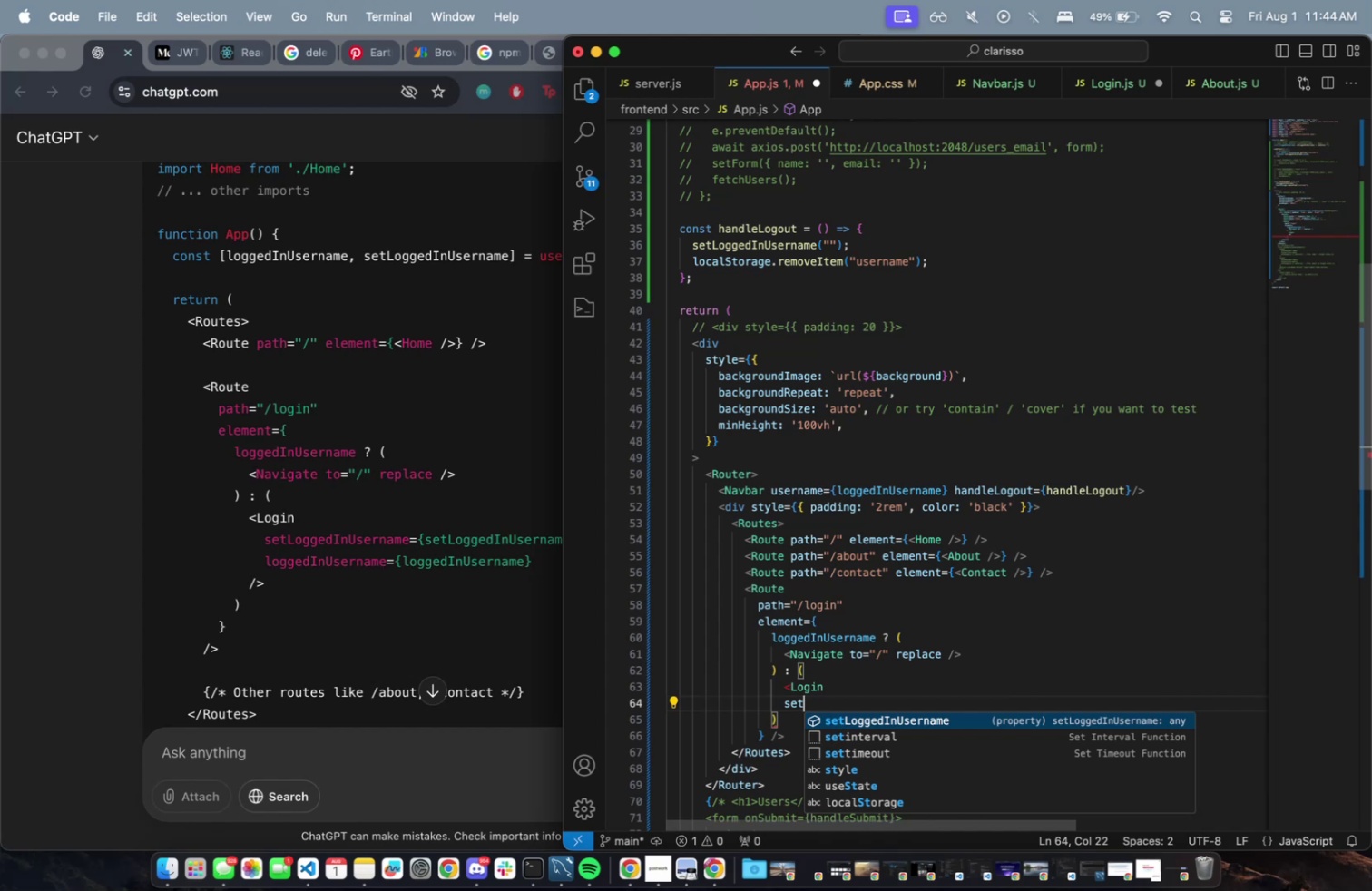 
key(Enter)
 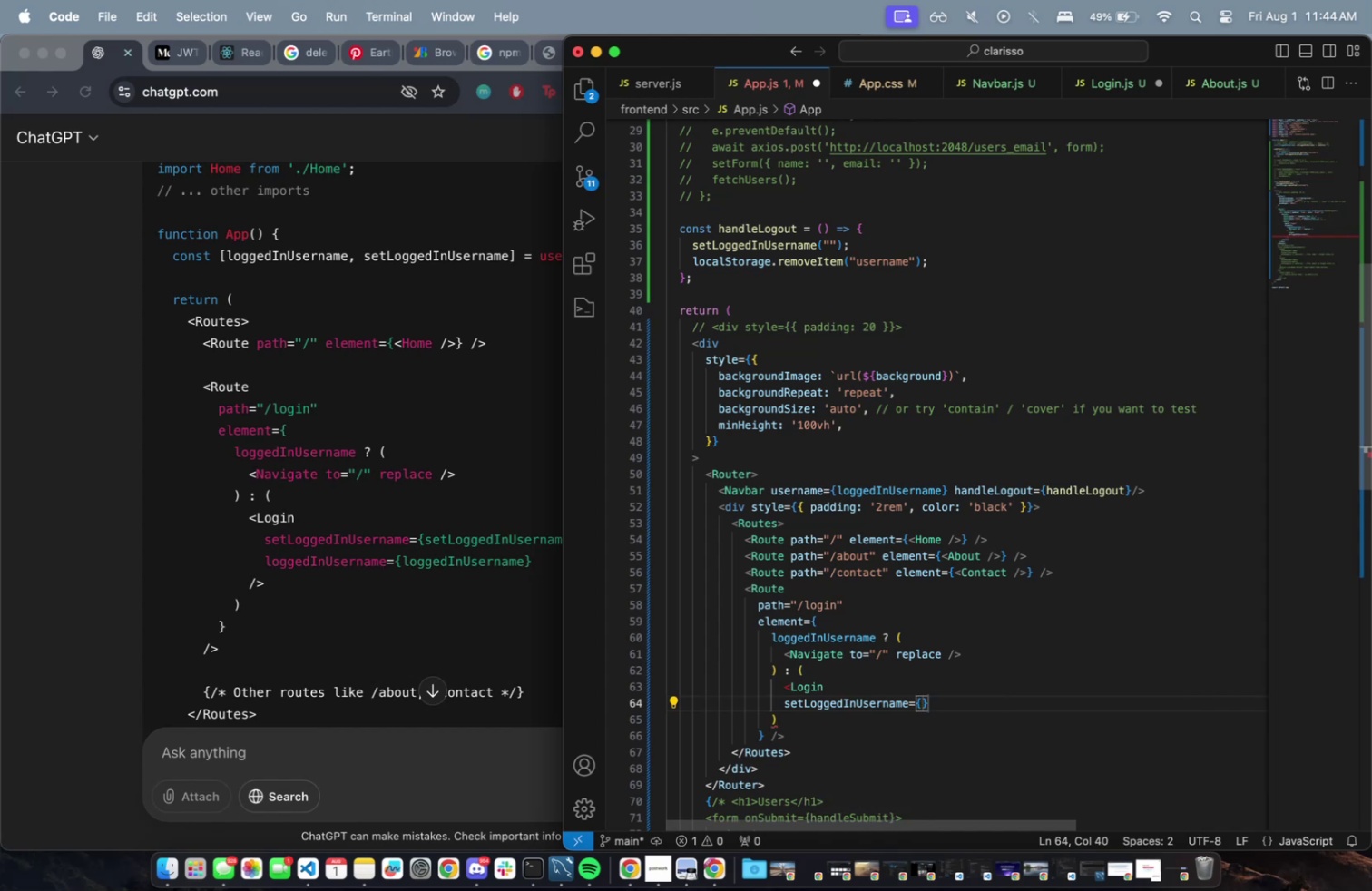 
type(set)
 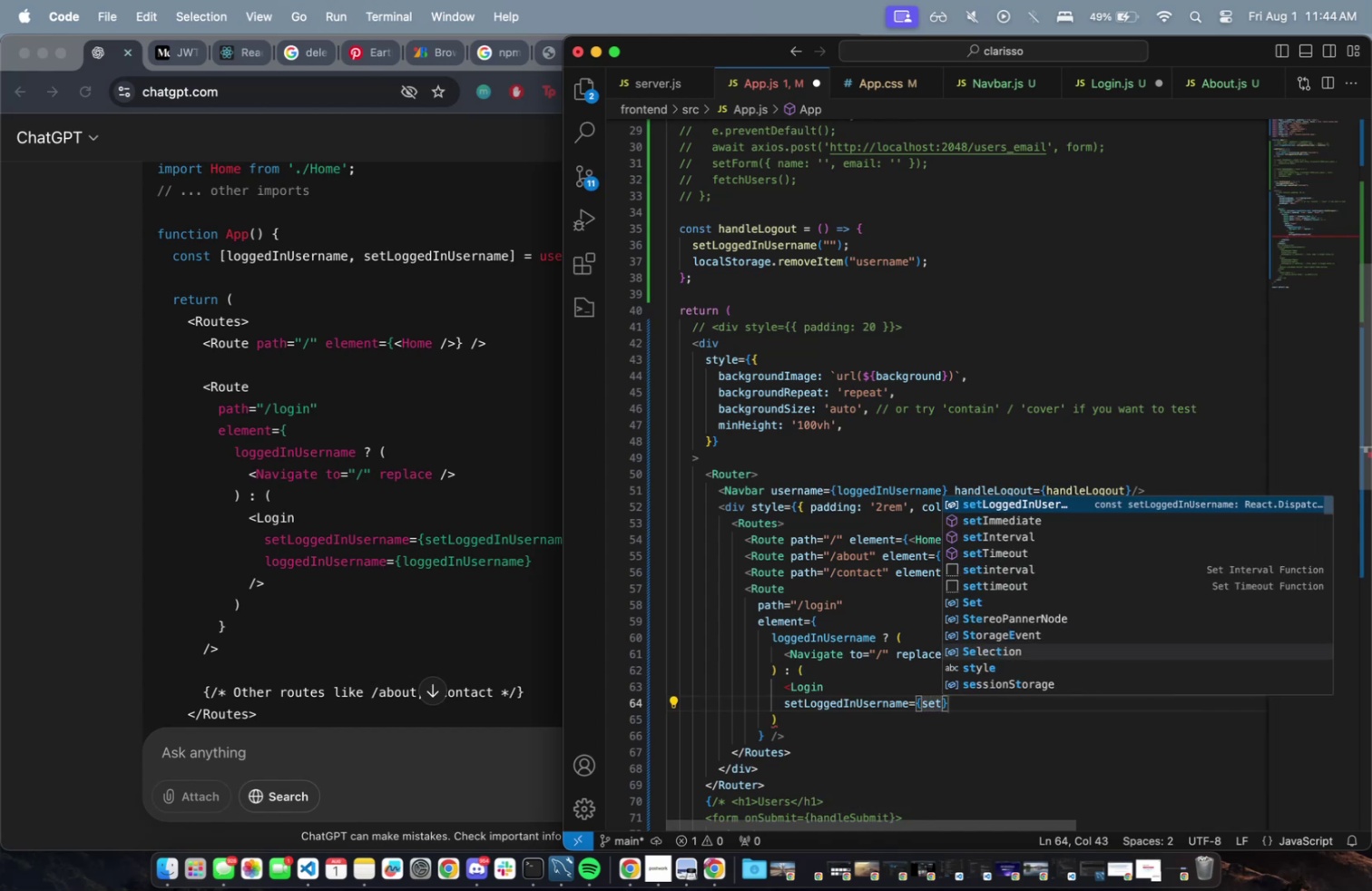 
key(Enter)
 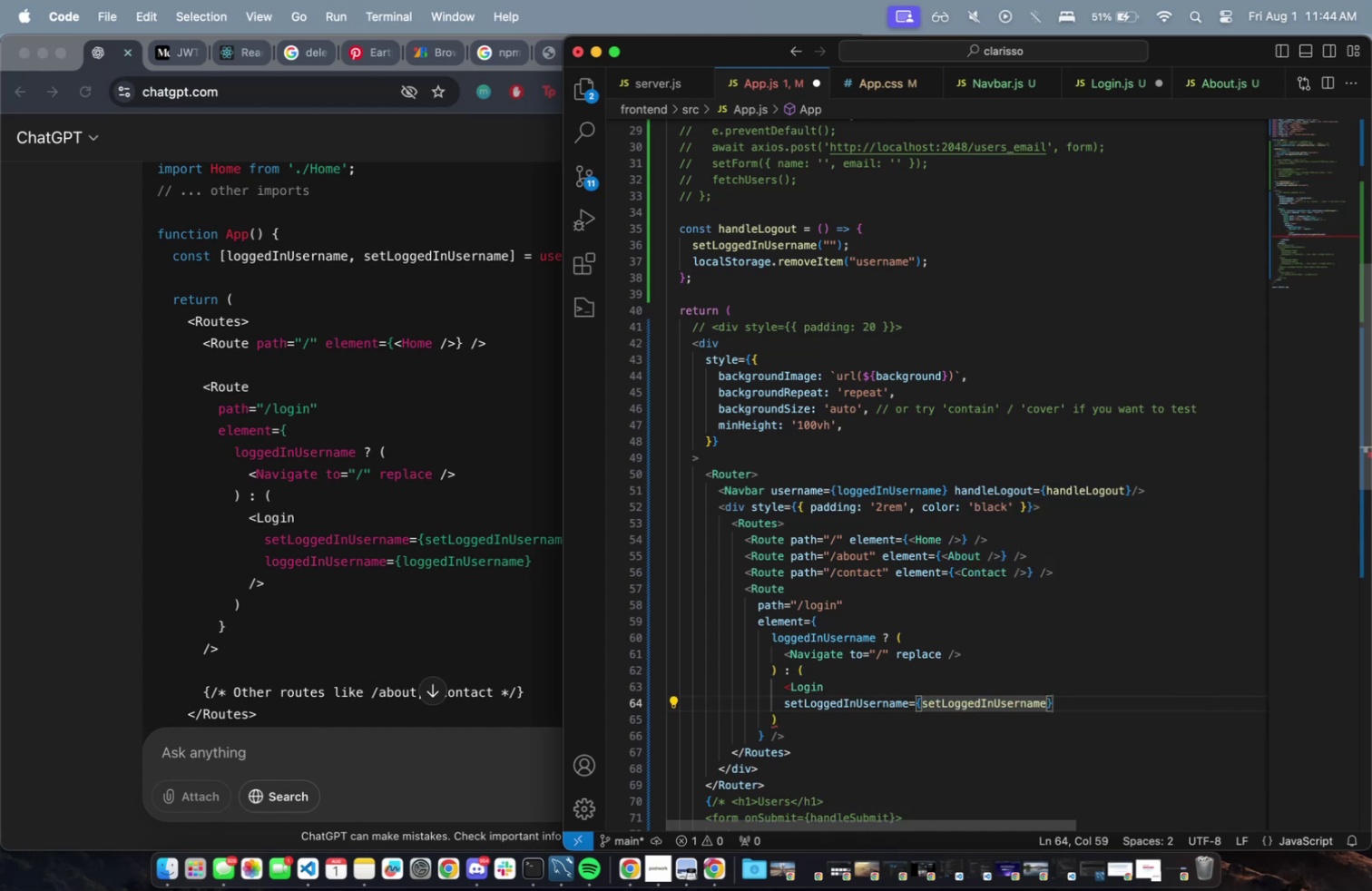 
key(ArrowRight)
 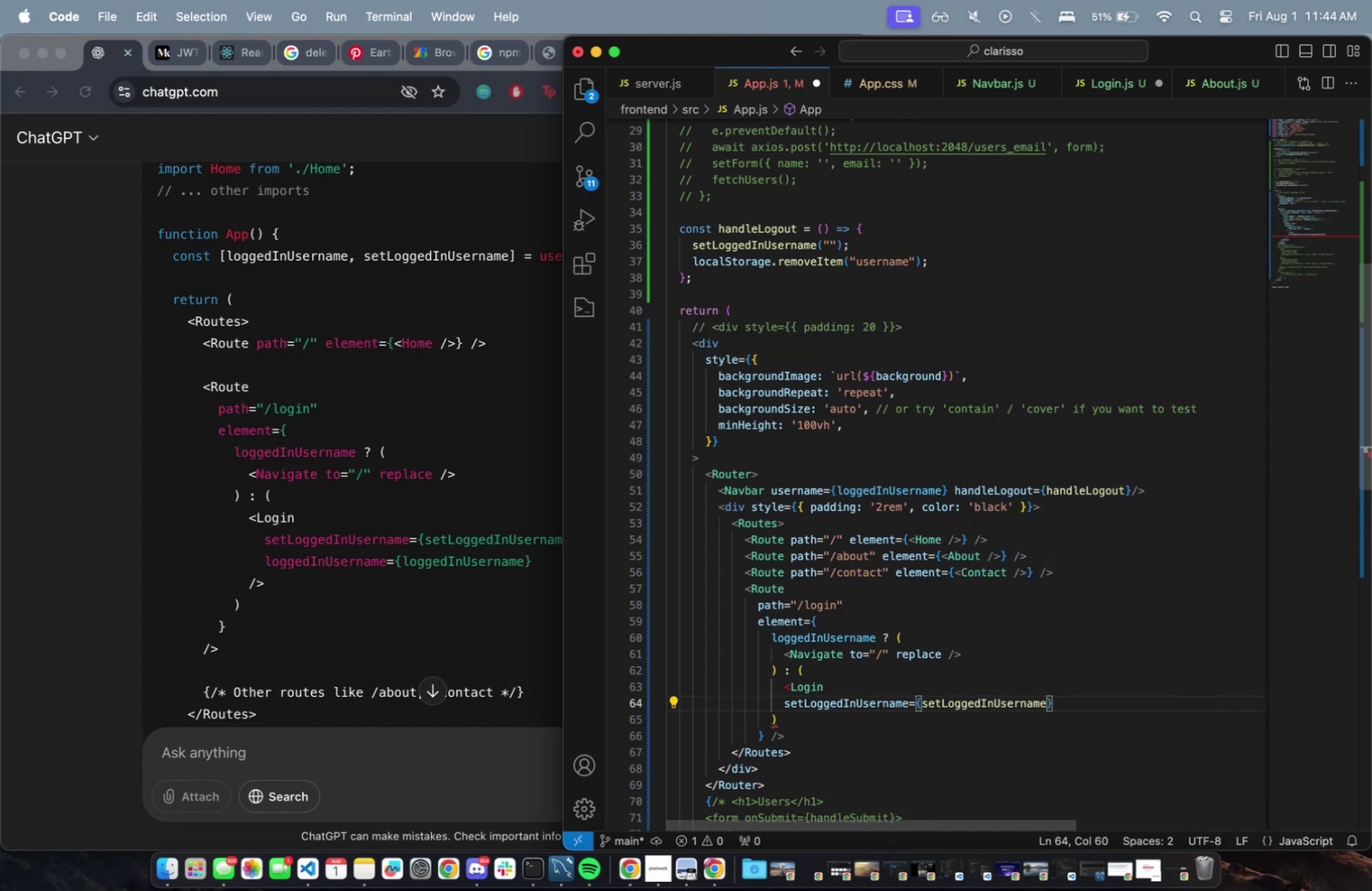 
key(Enter)
 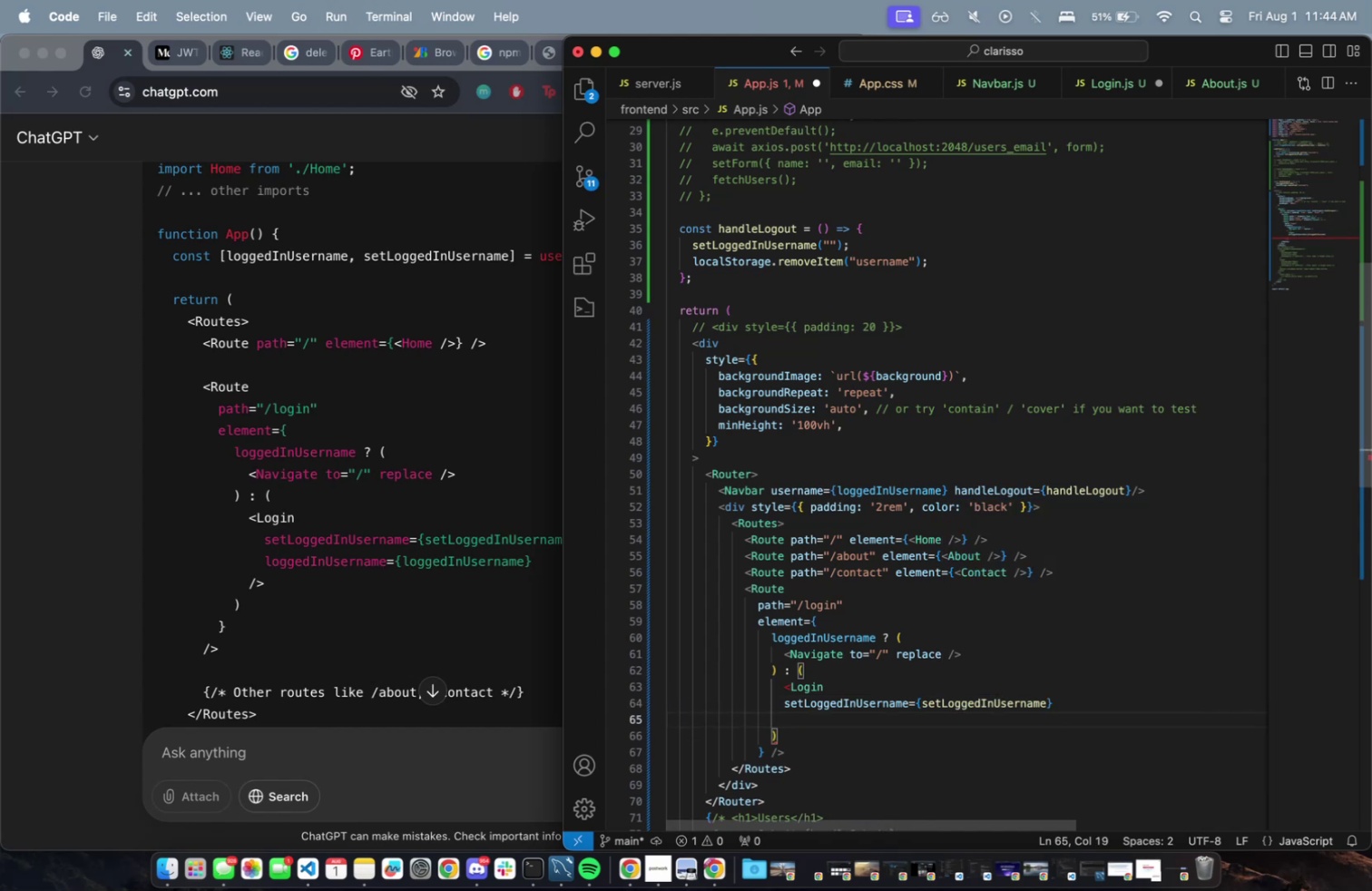 
key(Slash)
 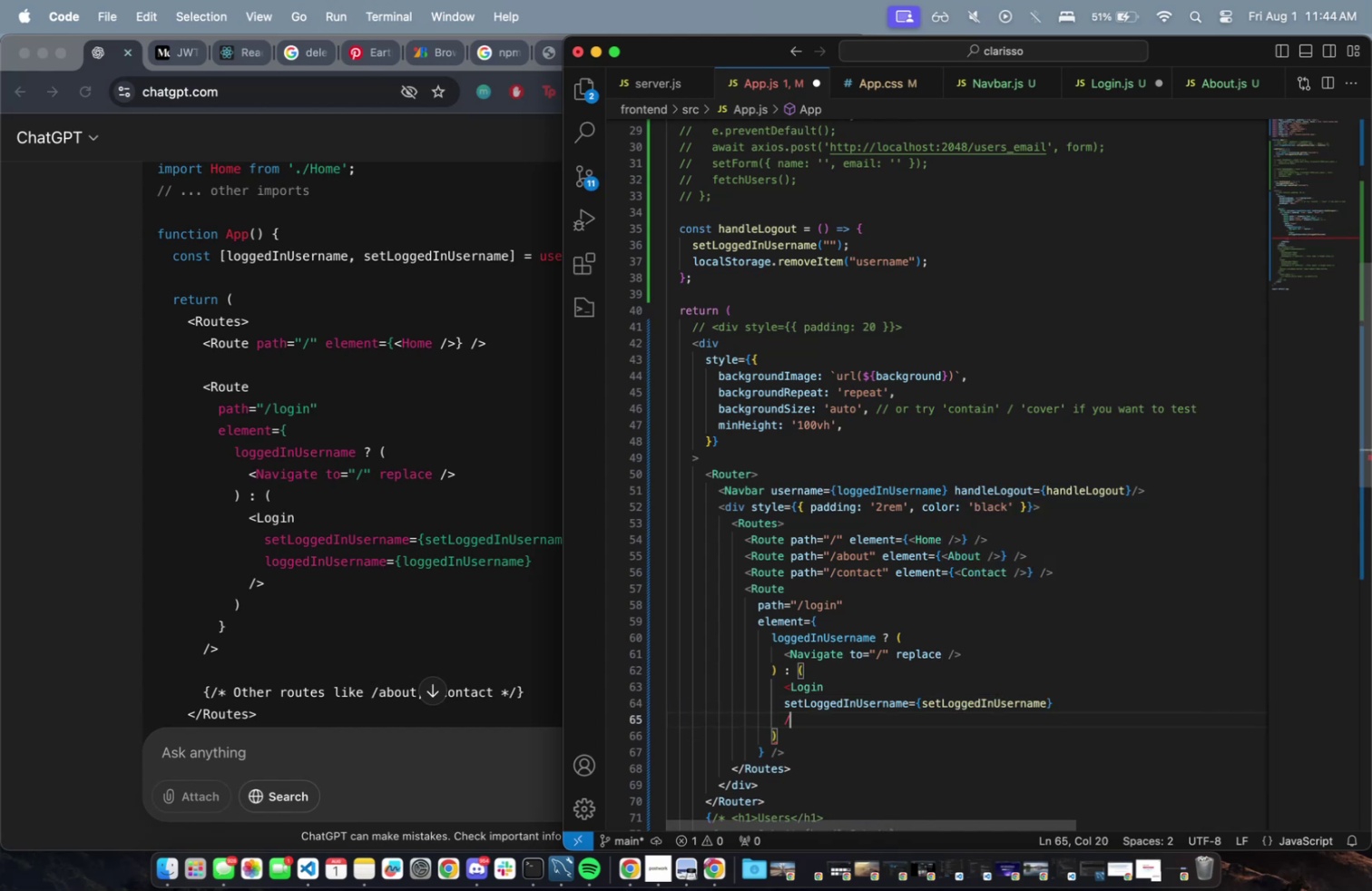 
key(Shift+ShiftLeft)
 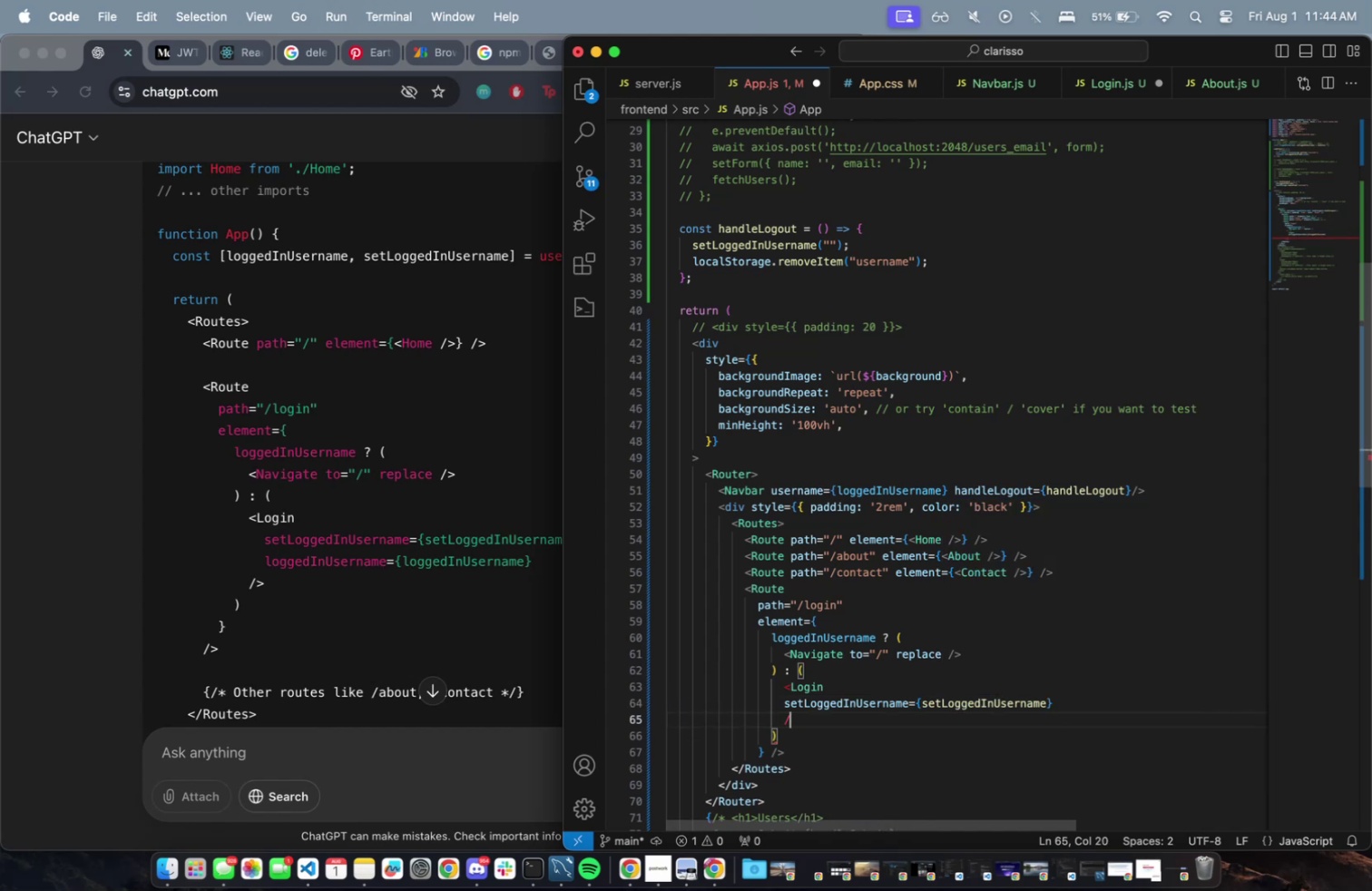 
key(Shift+Period)
 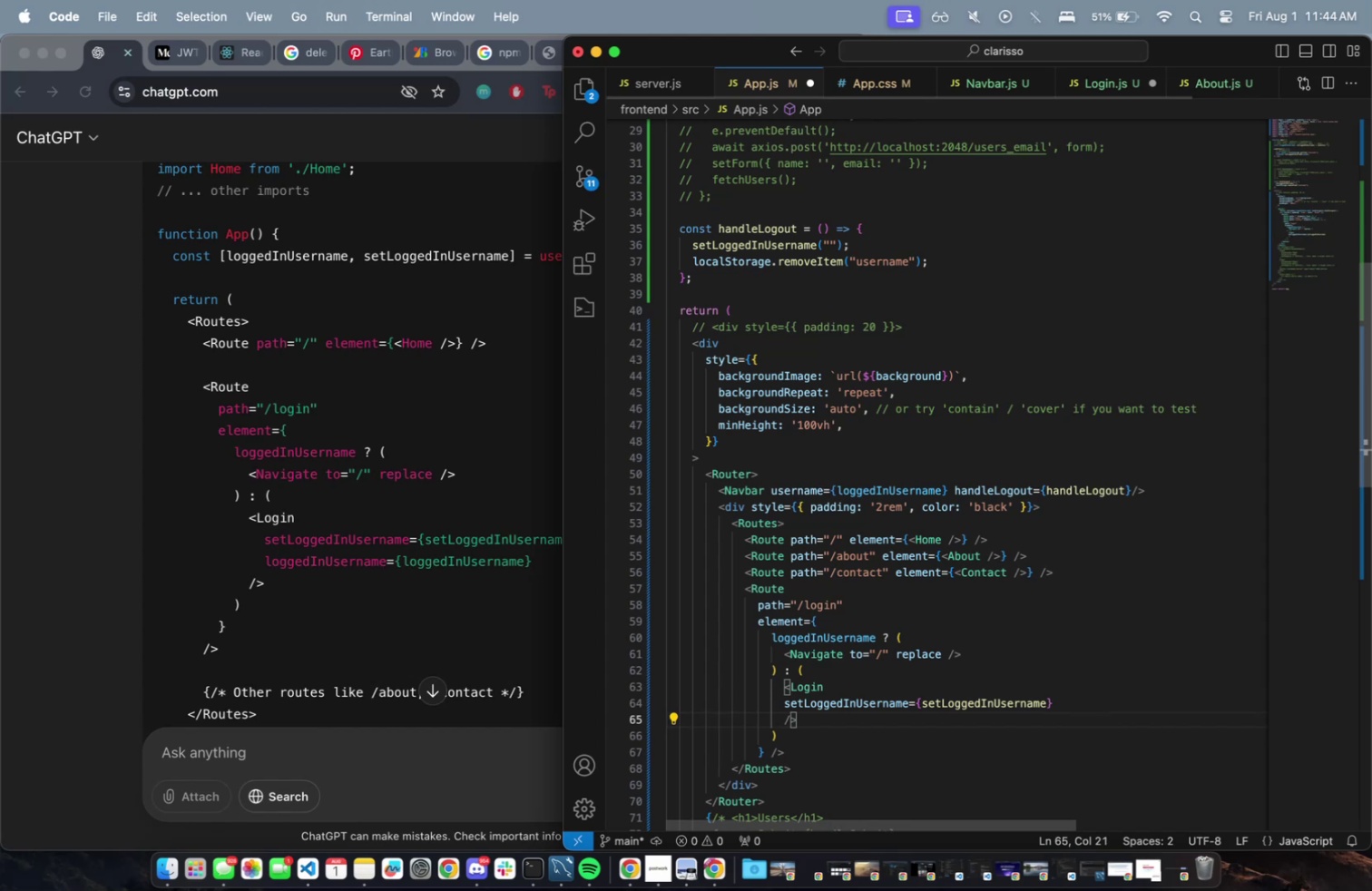 
key(Meta+CommandLeft)
 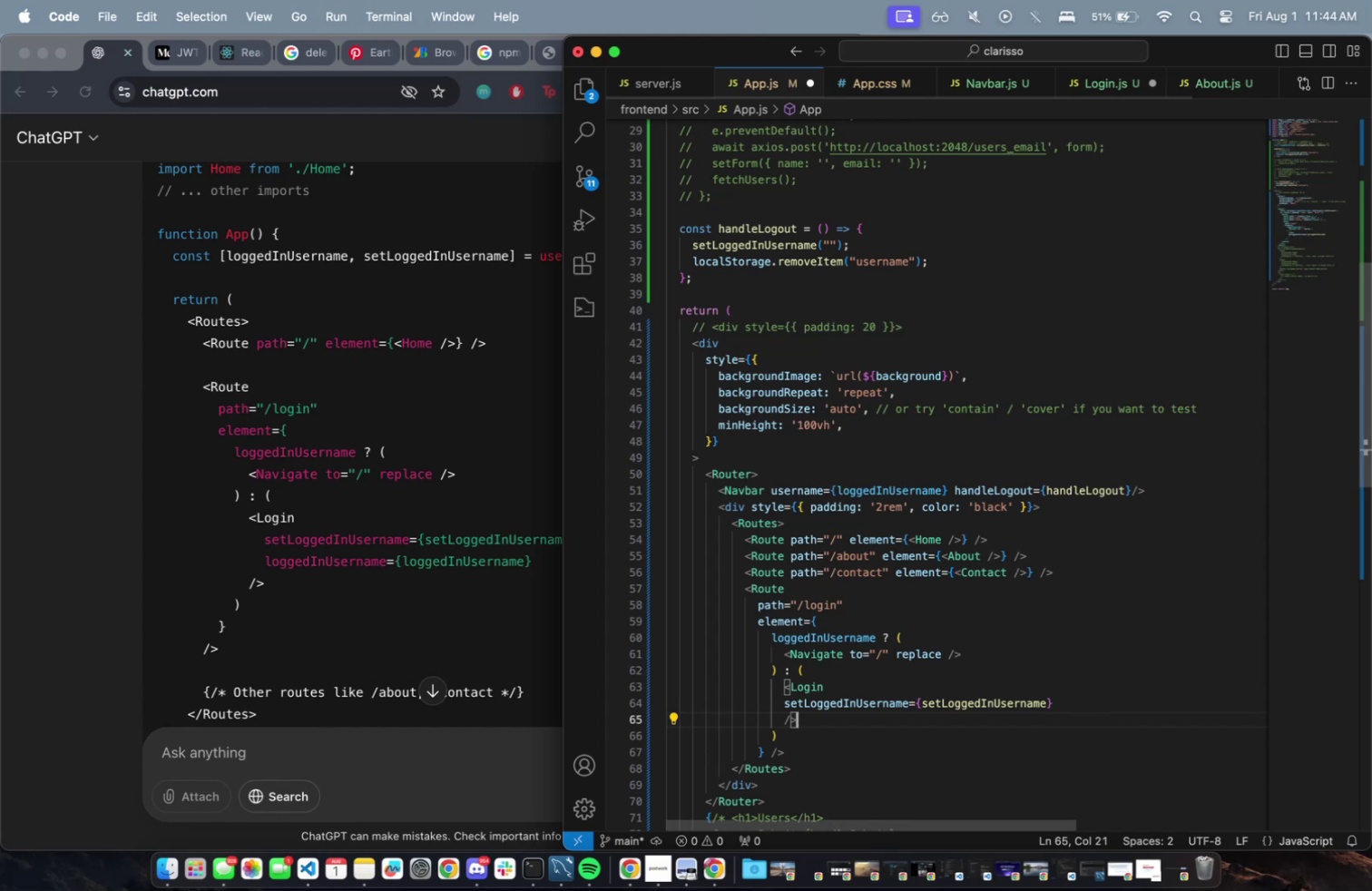 
key(Meta+S)
 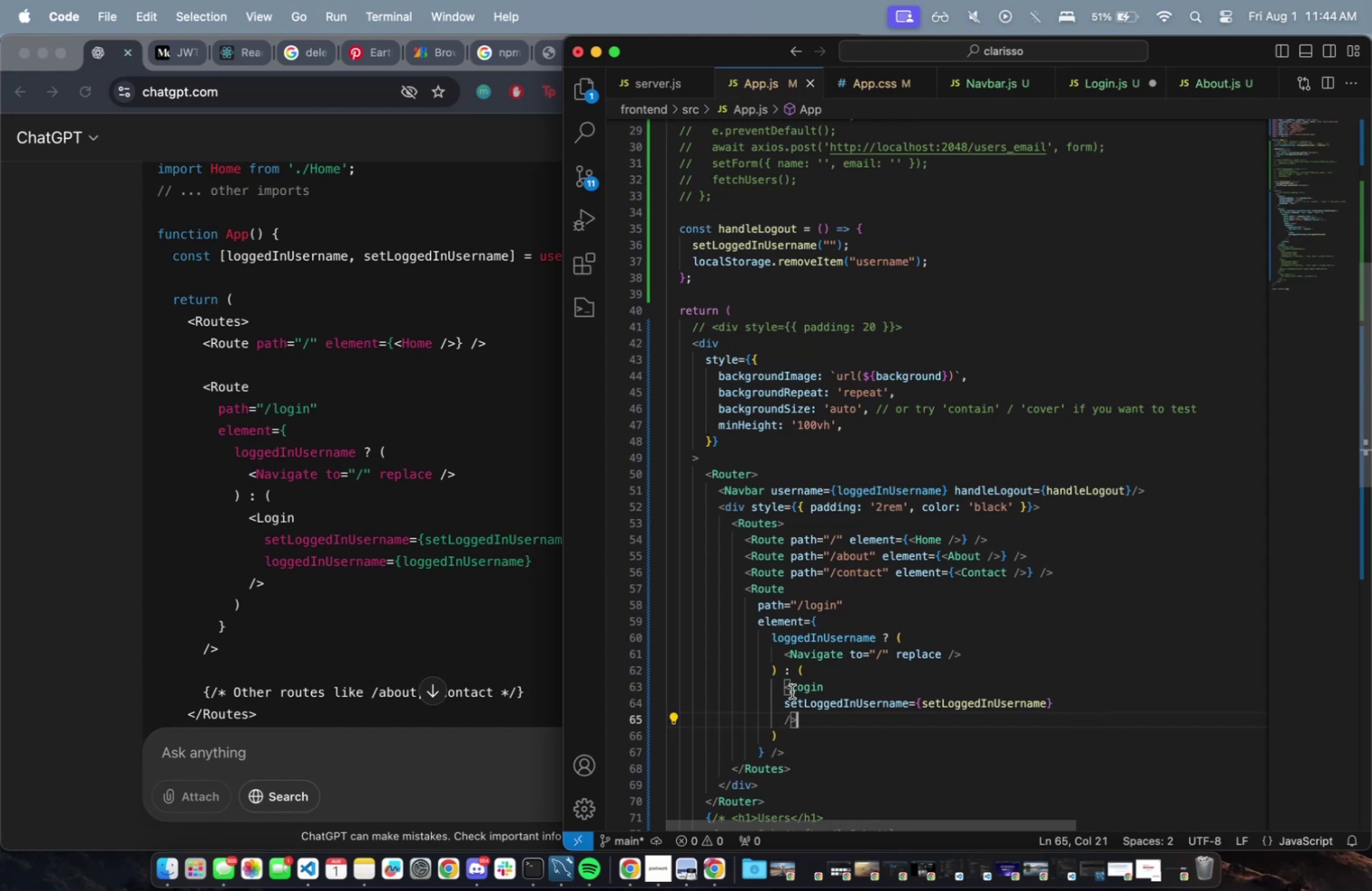 
left_click_drag(start_coordinate=[786, 700], to_coordinate=[845, 688])
 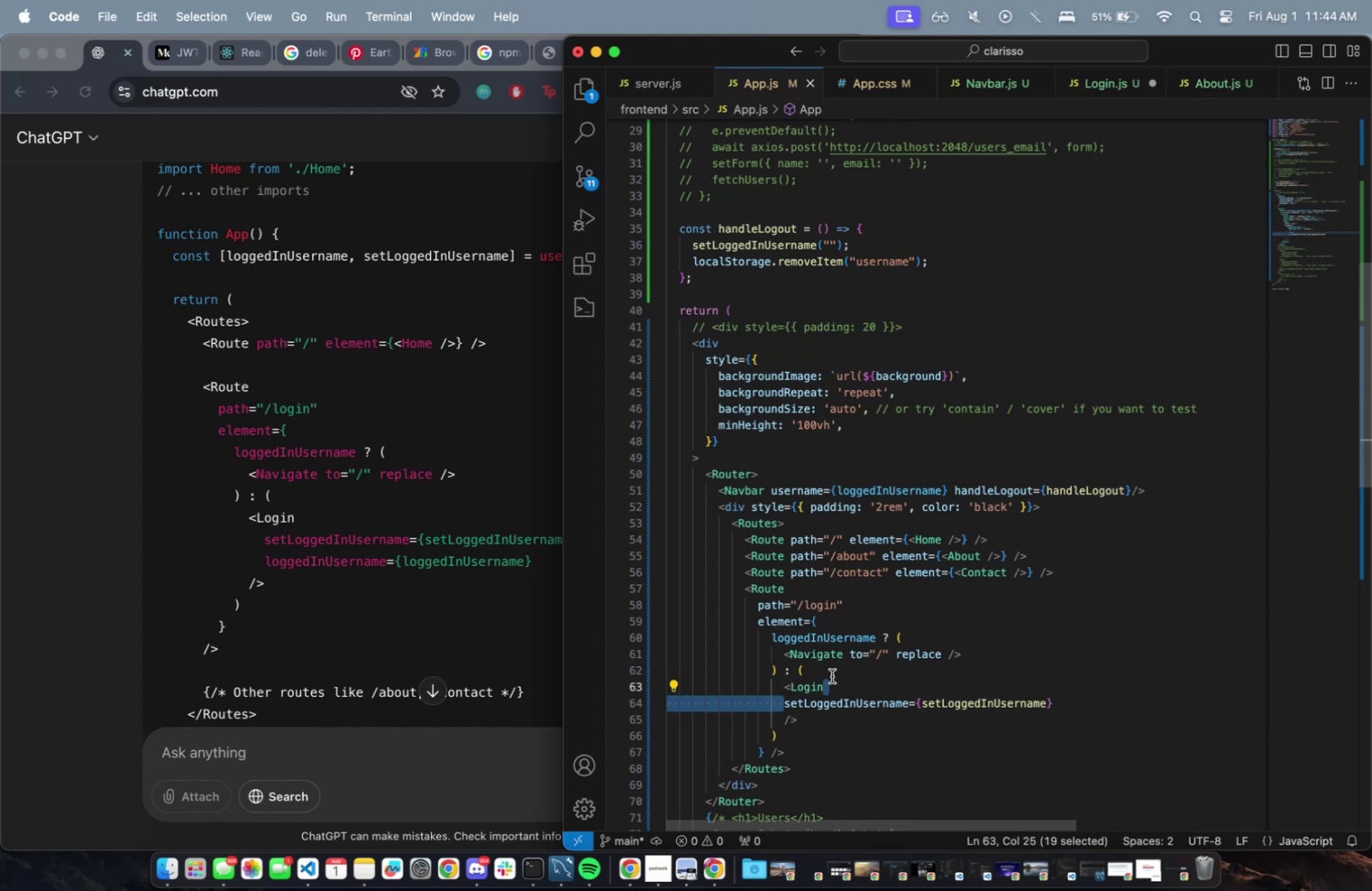 
key(Backspace)
 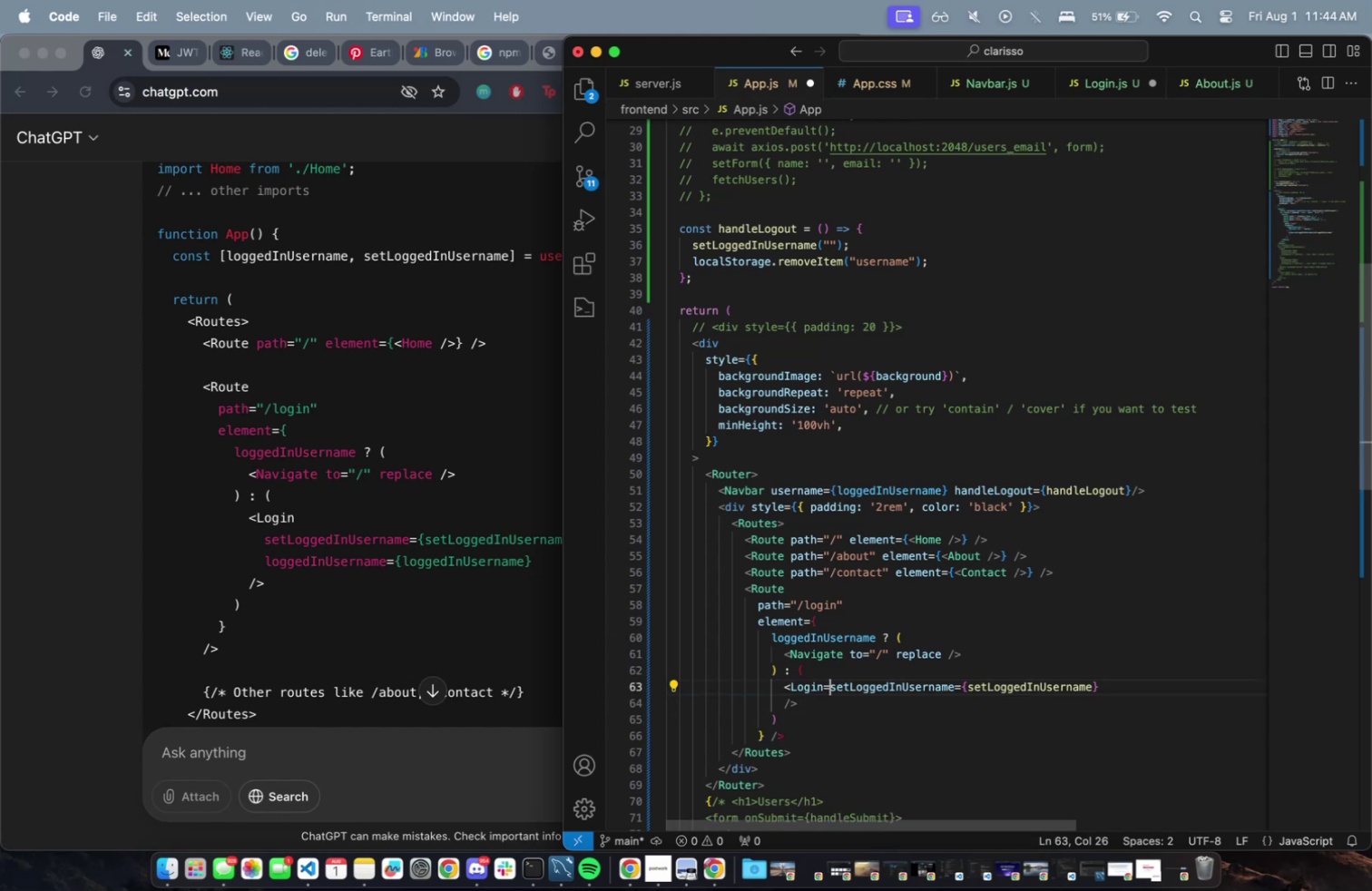 
key(Equal)
 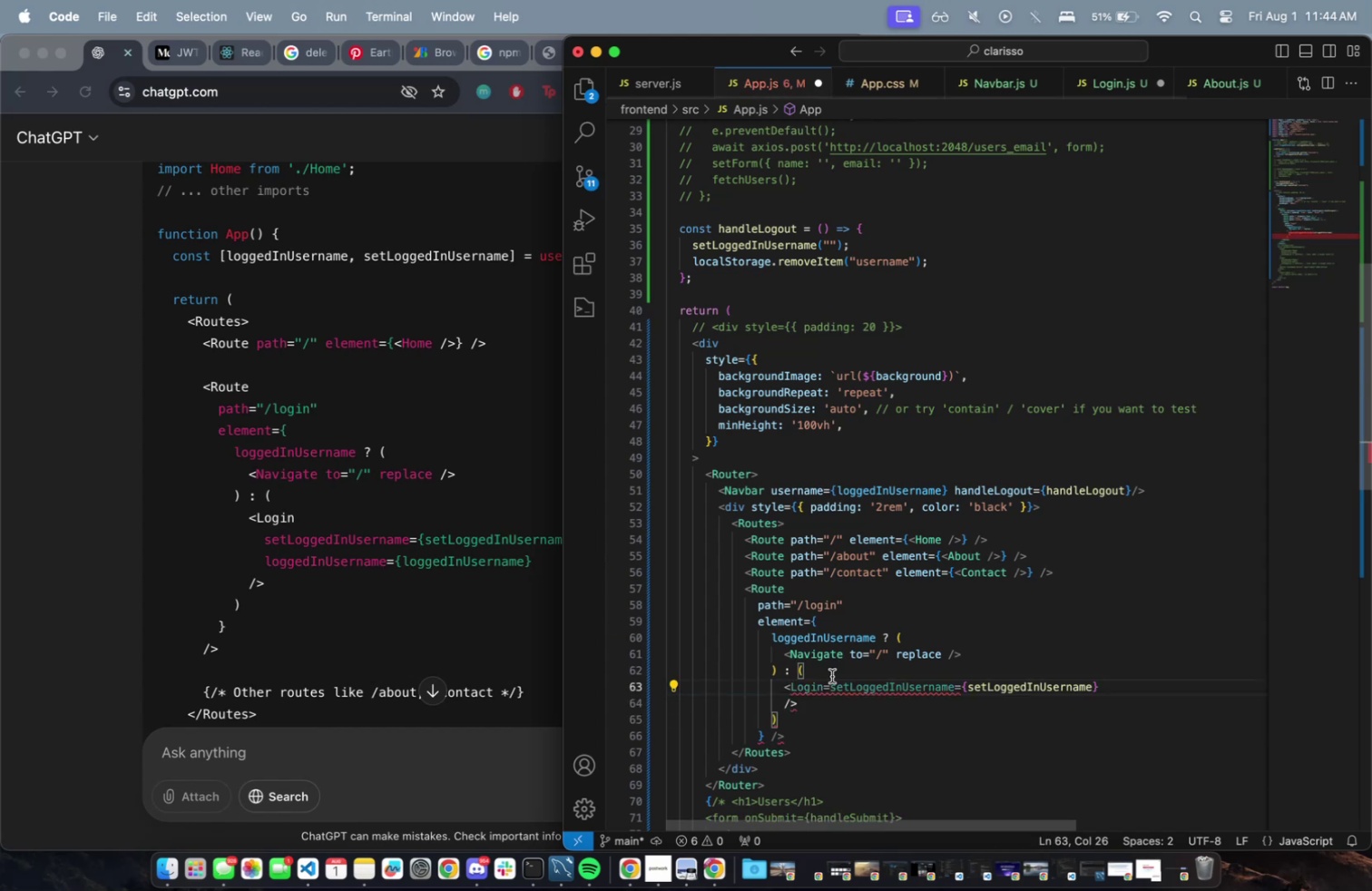 
key(Space)
 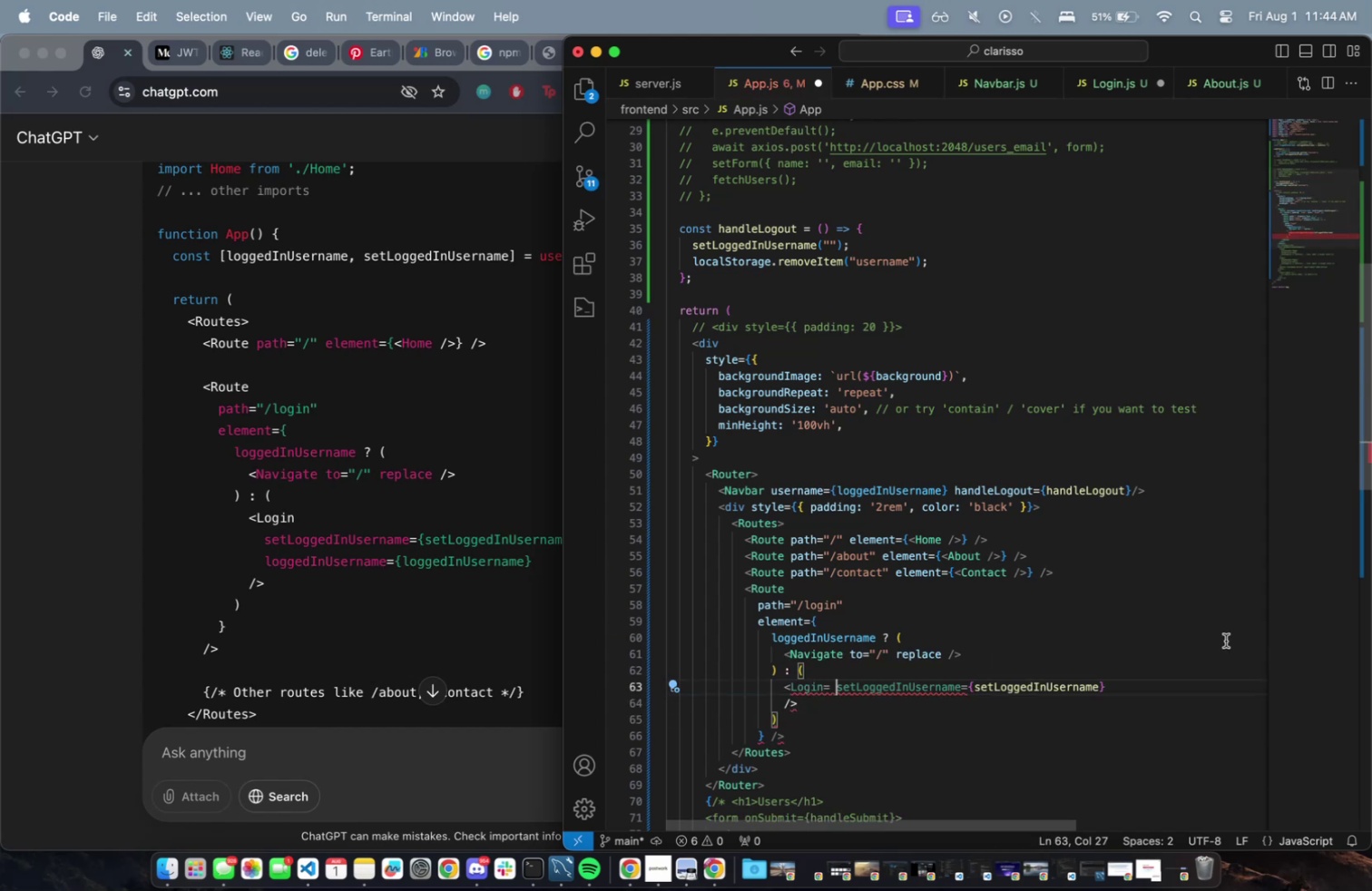 
key(Meta+Z)
 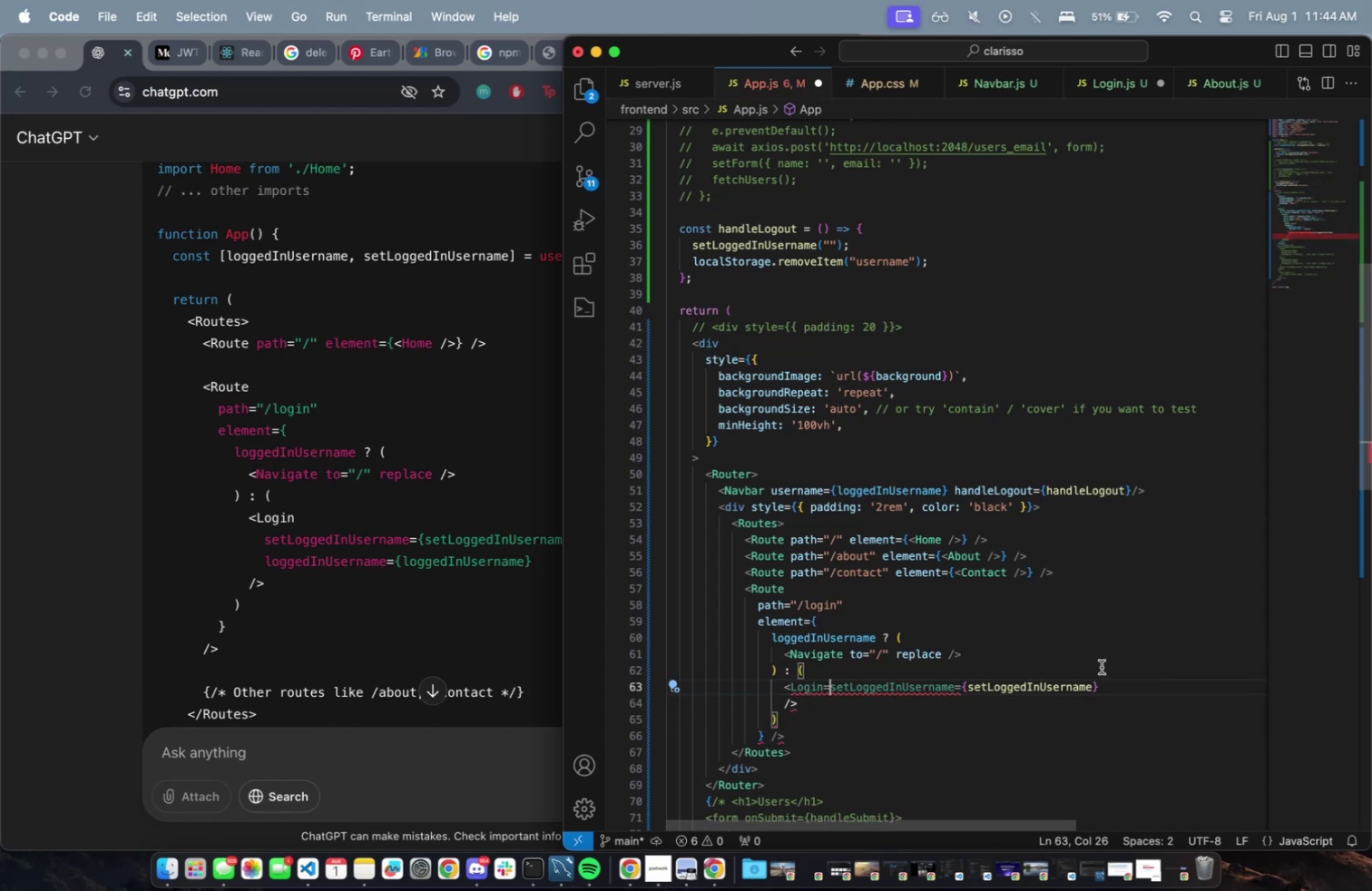 
key(Backspace)
 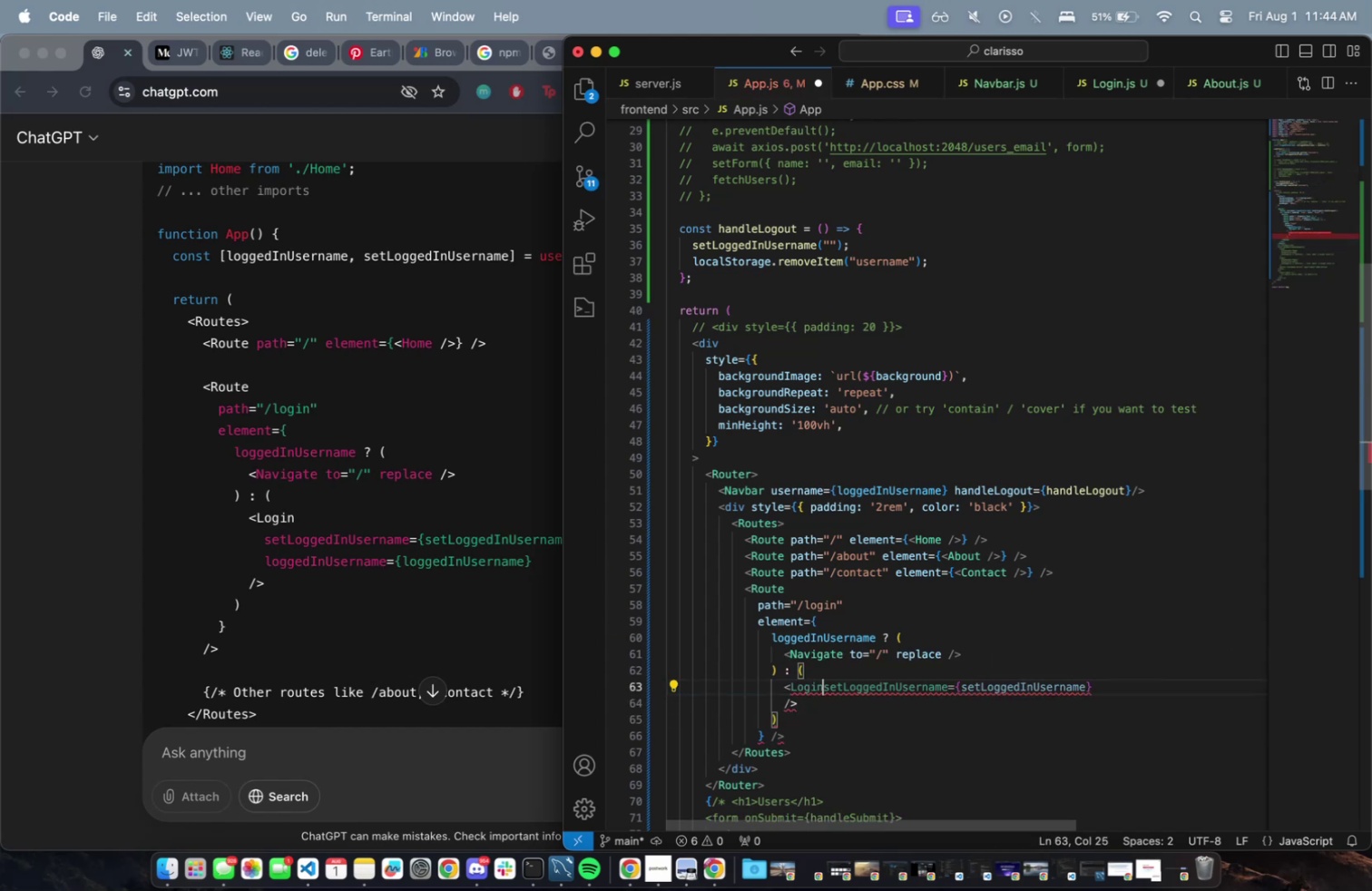 
key(Space)
 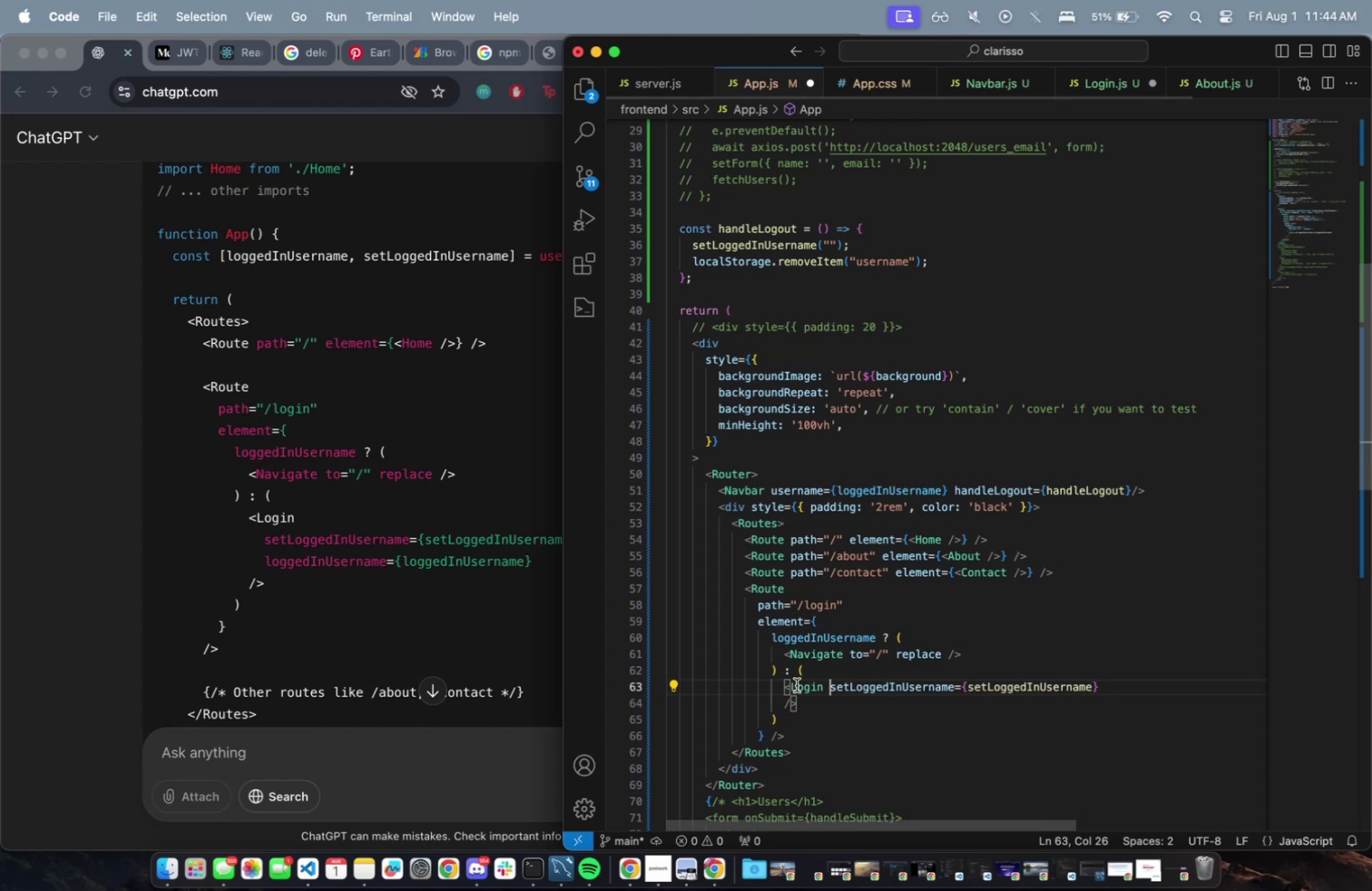 
left_click_drag(start_coordinate=[787, 698], to_coordinate=[1139, 685])
 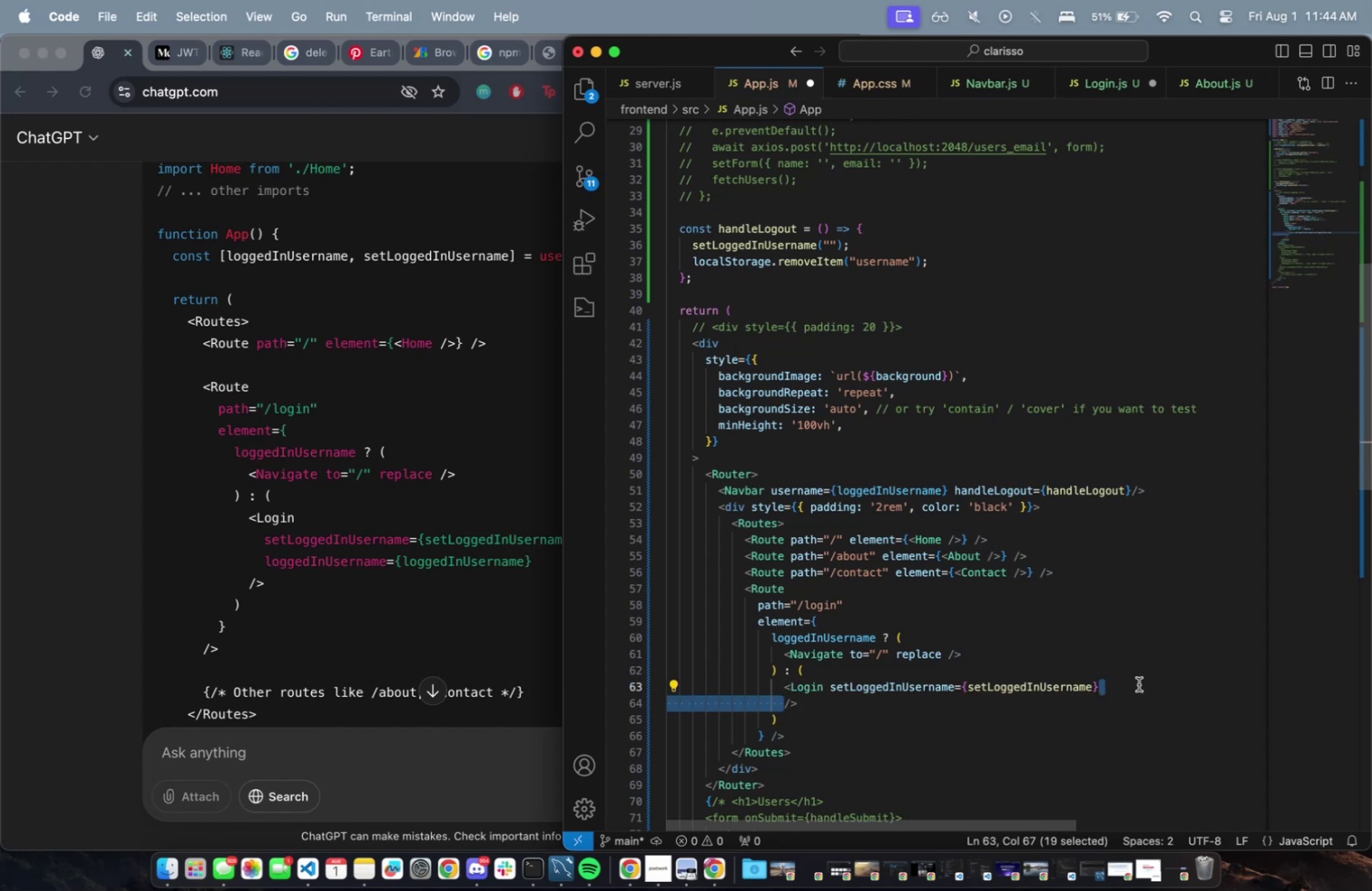 
key(Backspace)
 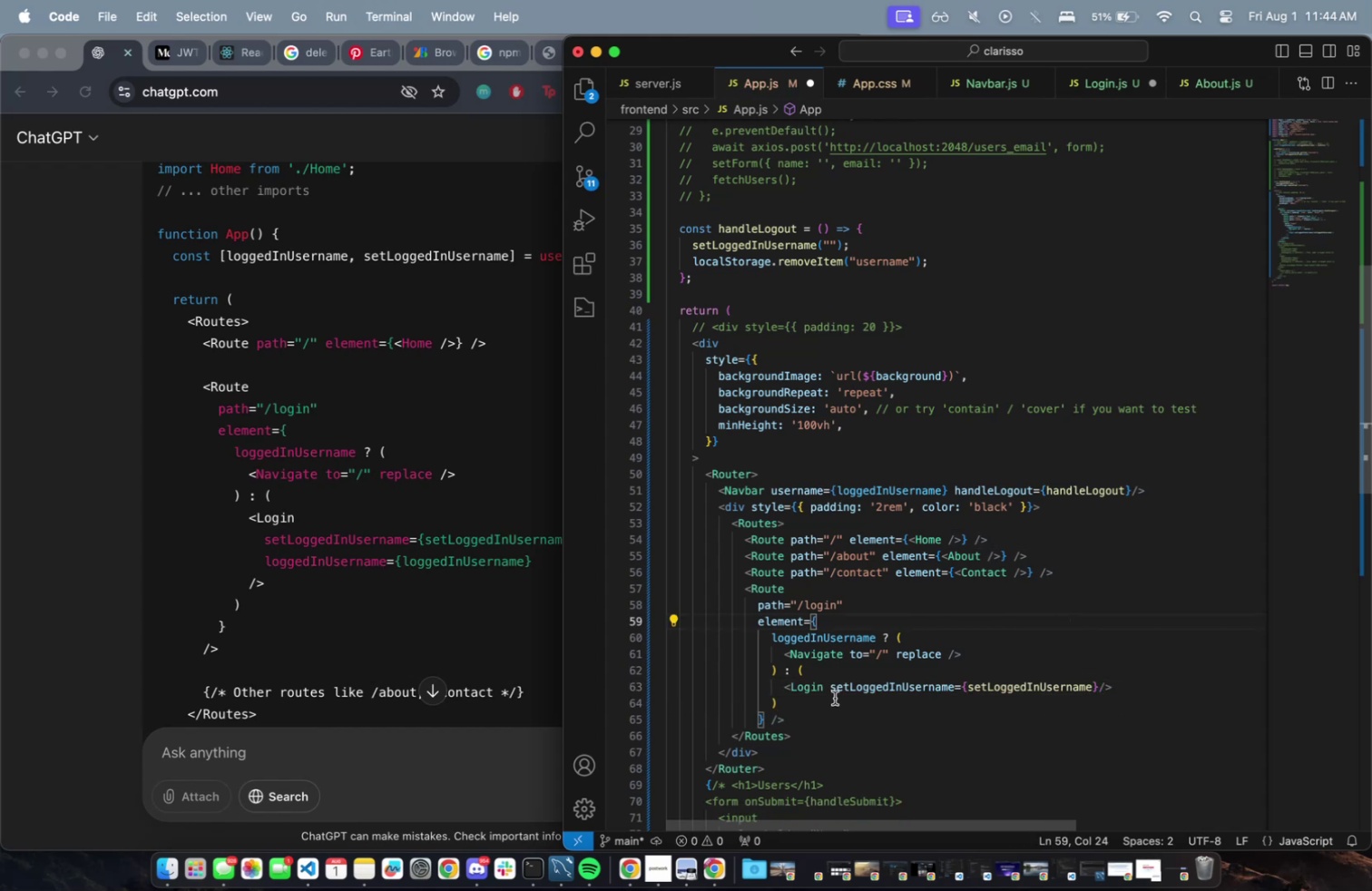 
double_click([811, 720])
 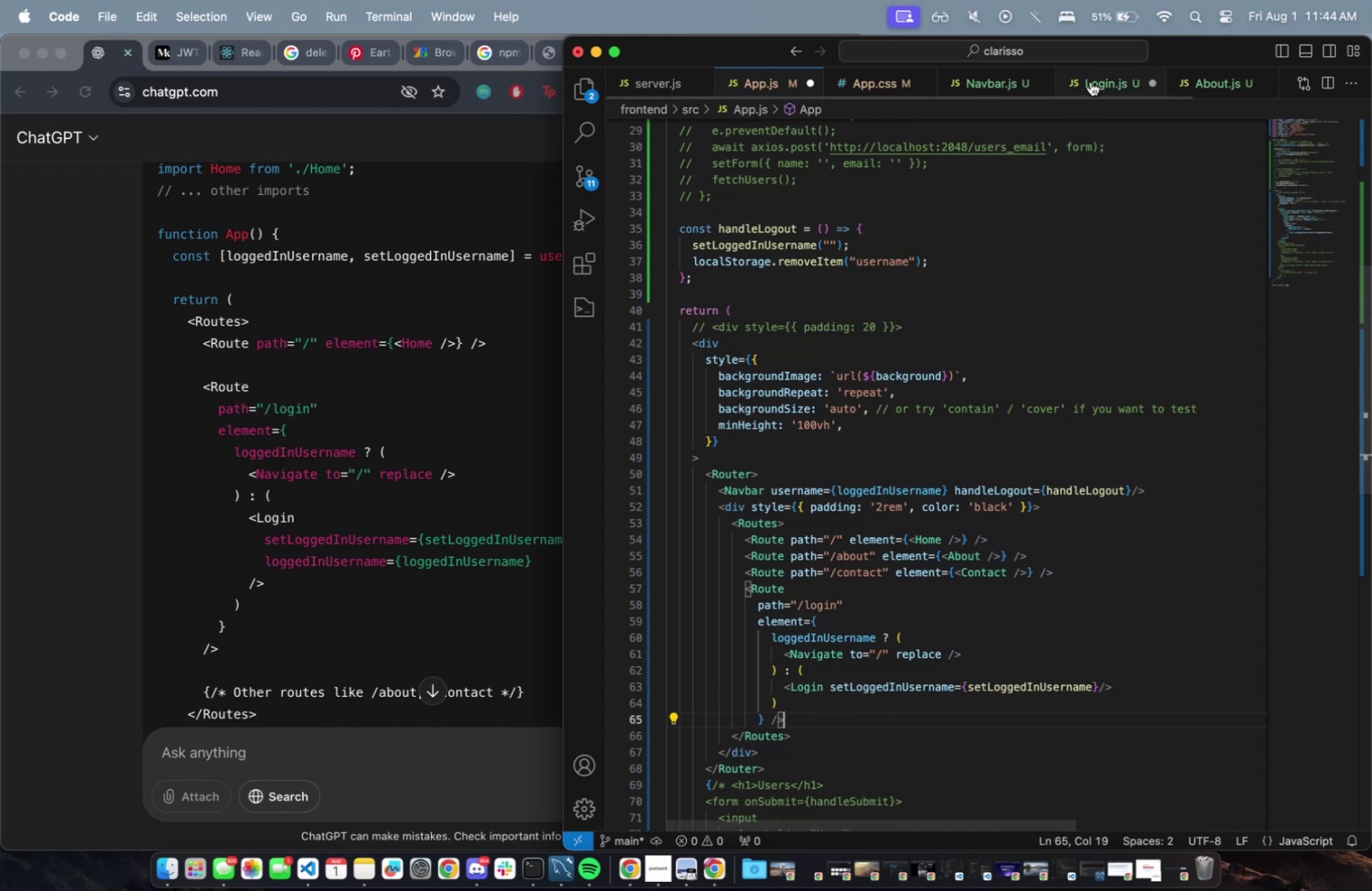 
scroll: coordinate [1016, 403], scroll_direction: up, amount: 5.0
 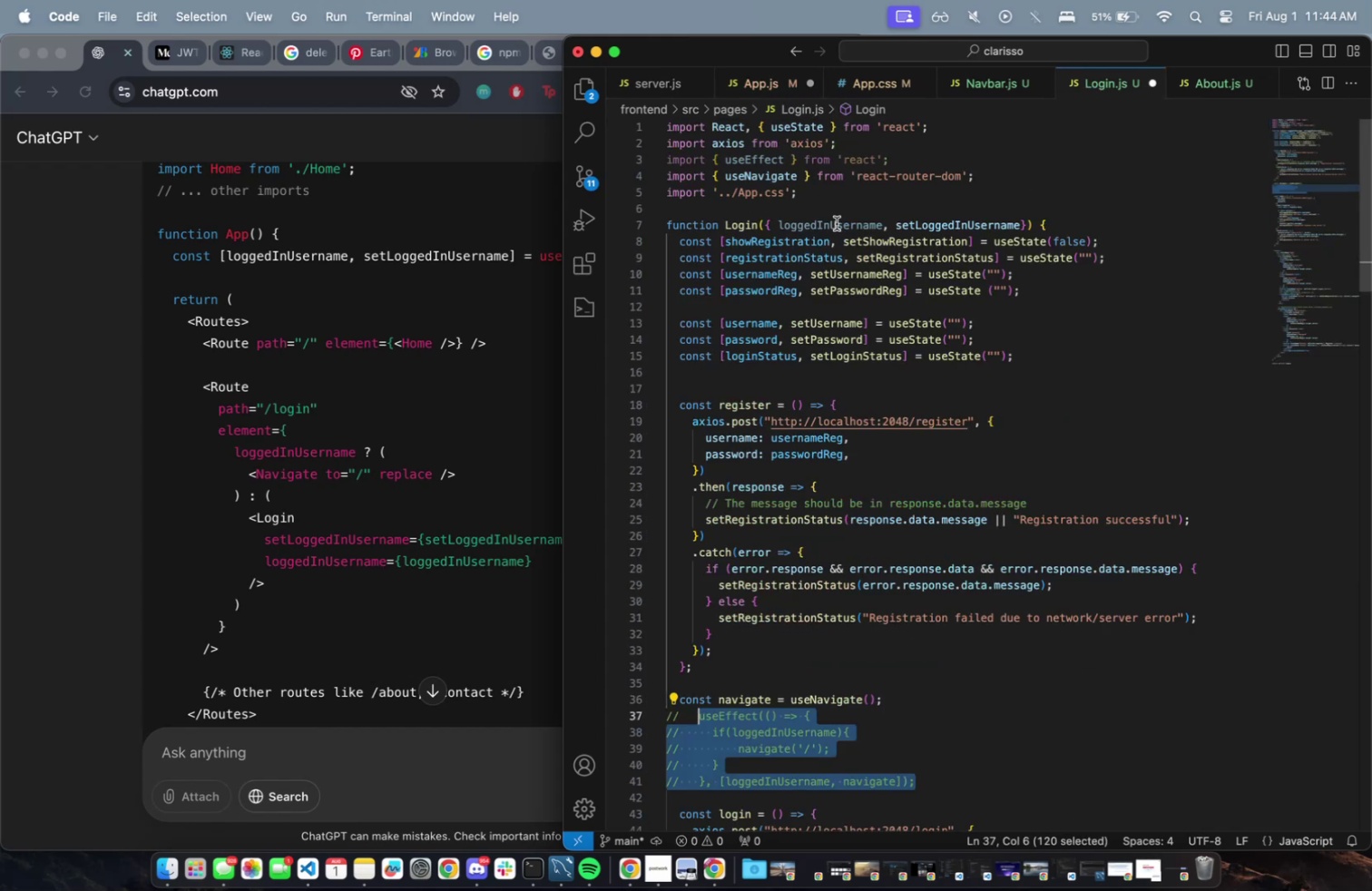 
double_click([837, 223])
 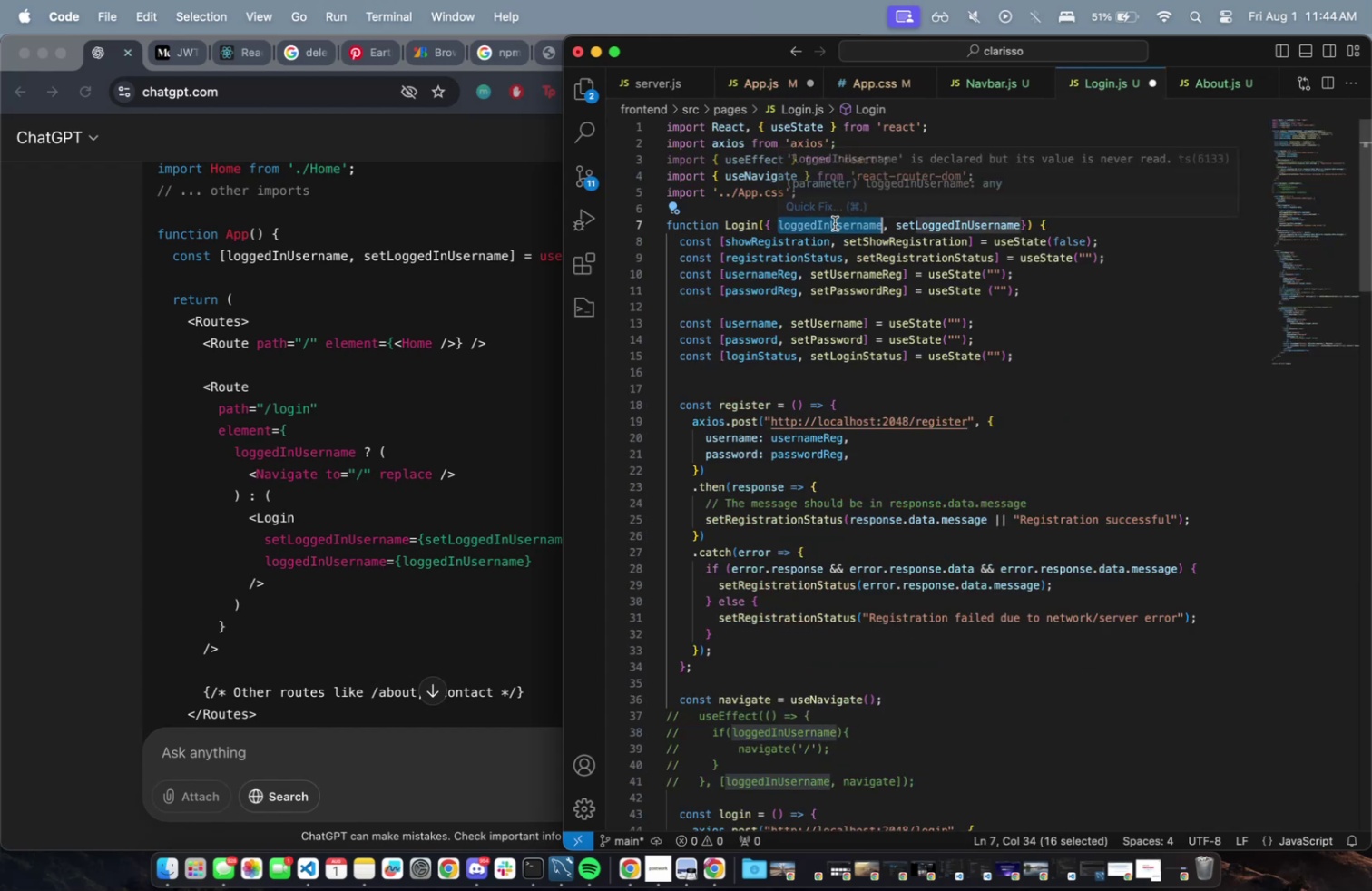 
key(Backspace)
 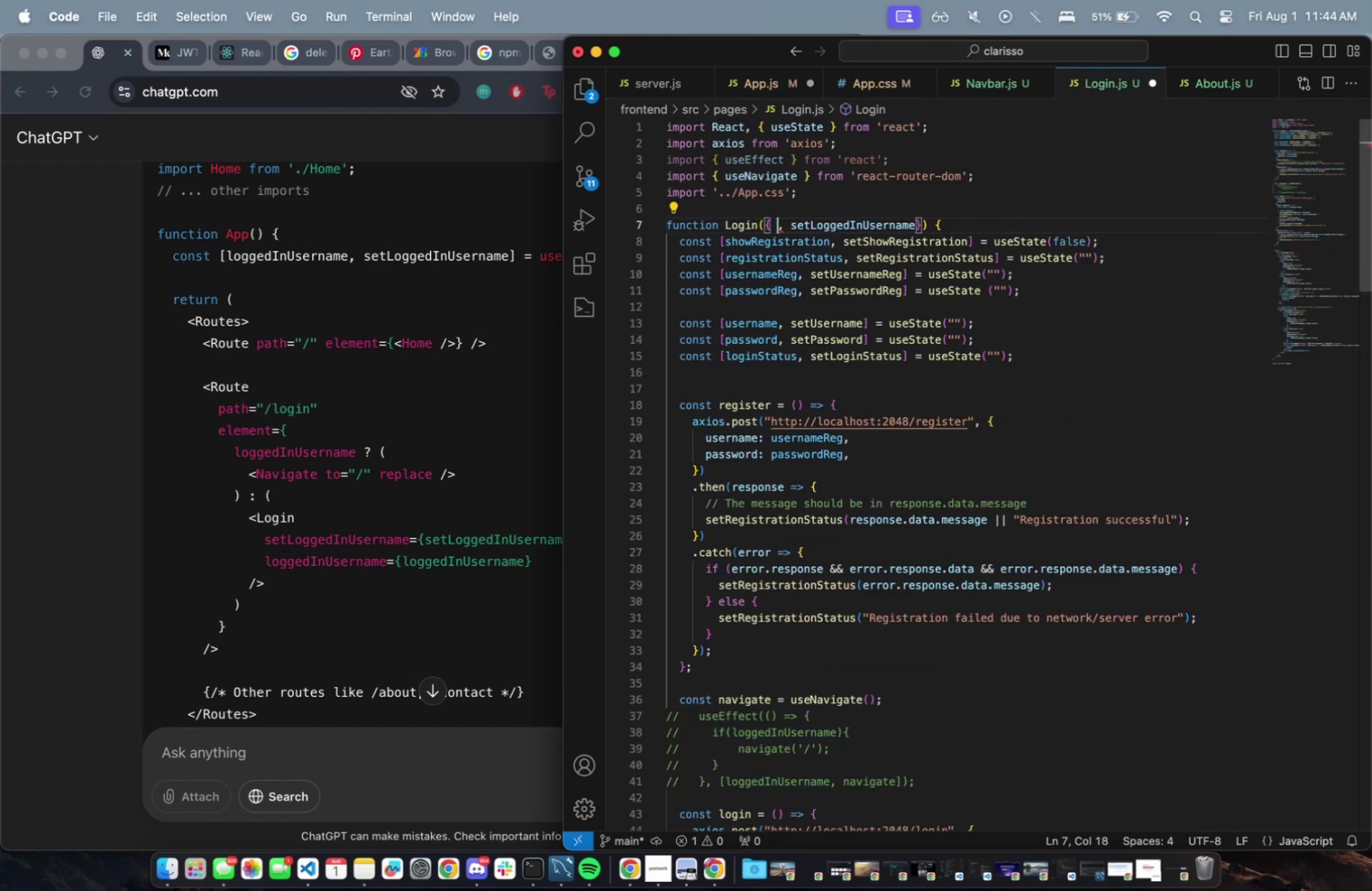 
key(ArrowRight)
 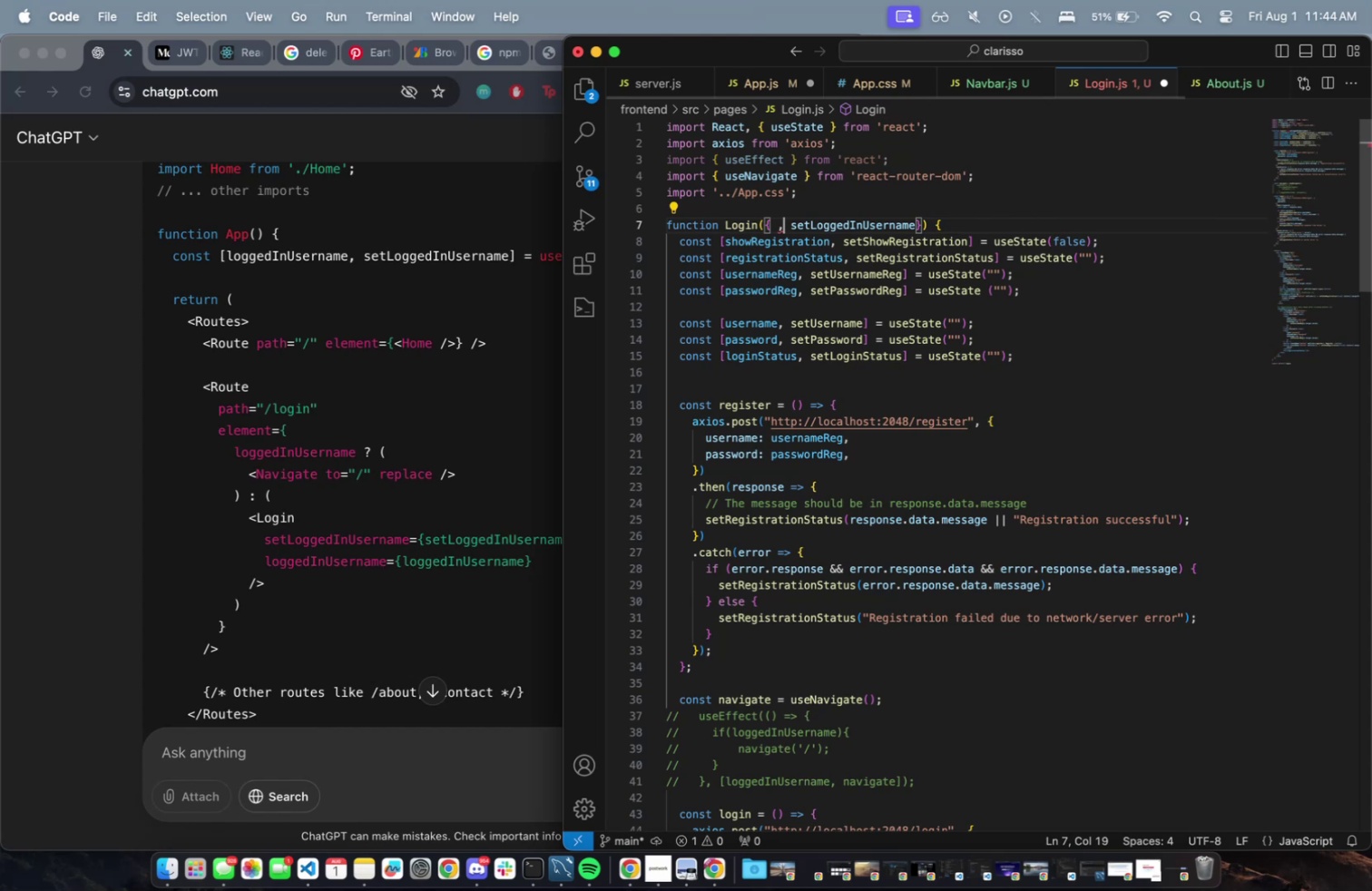 
key(Backspace)
 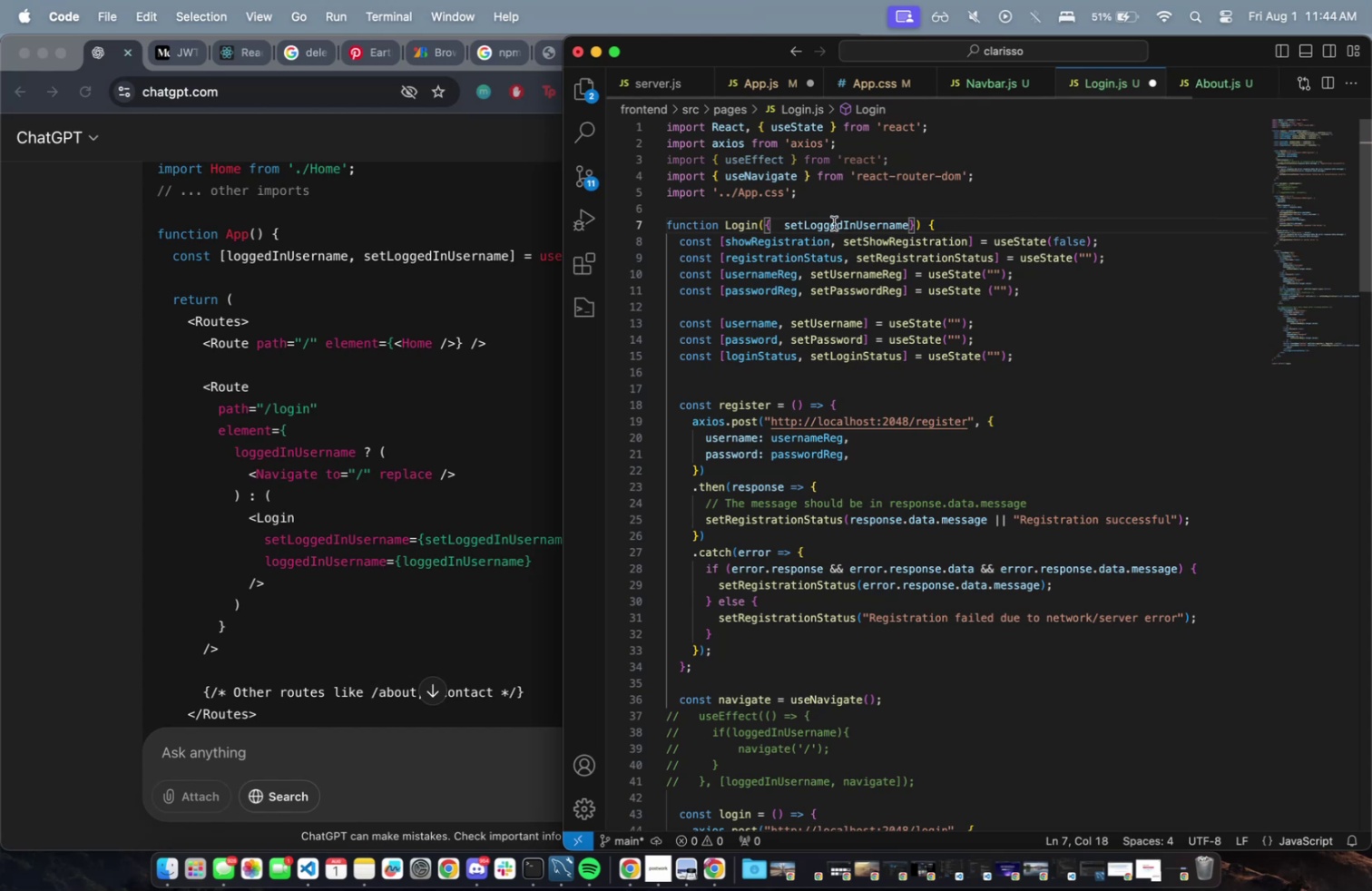 
key(ArrowRight)
 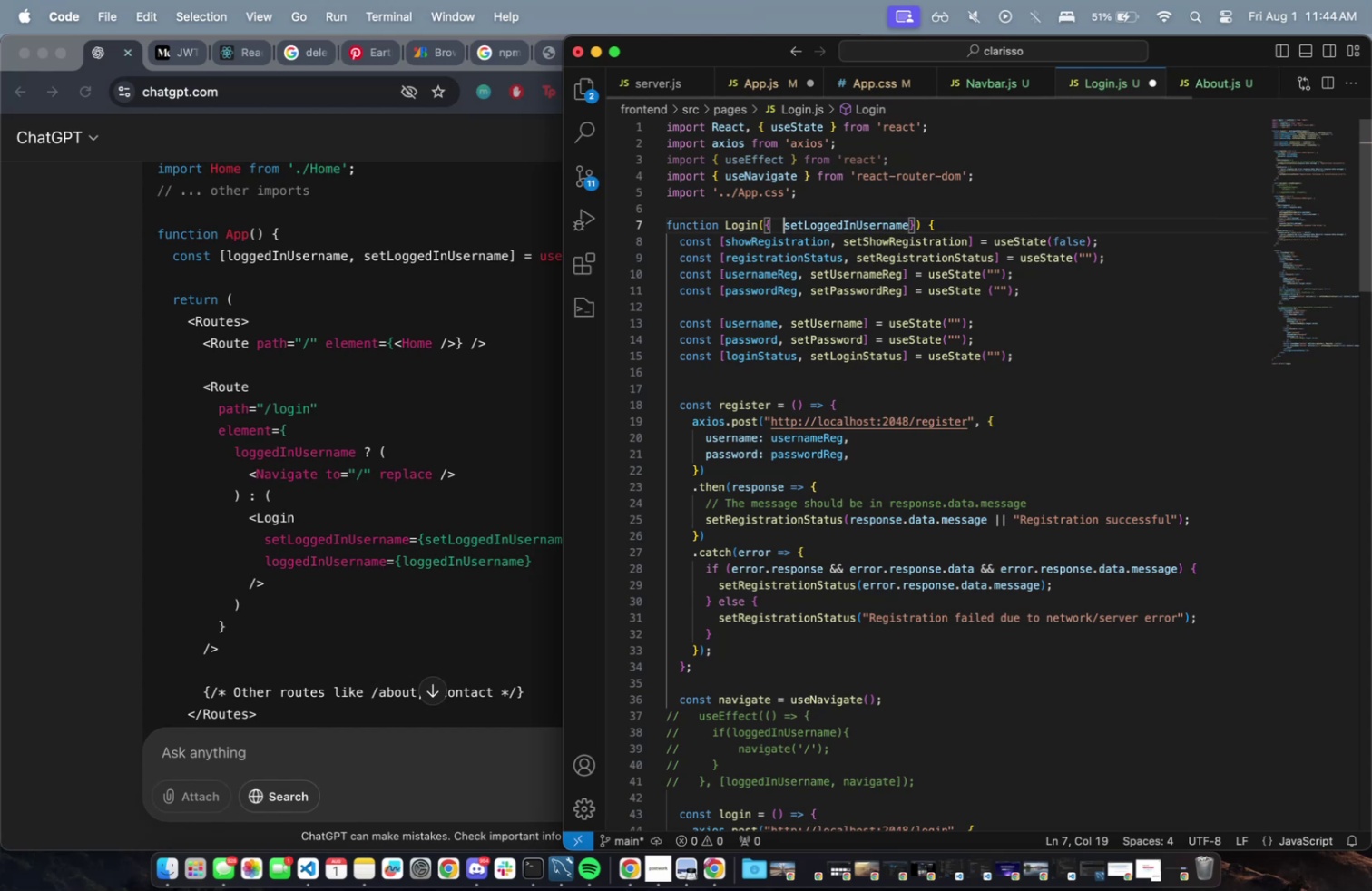 
key(Backspace)
 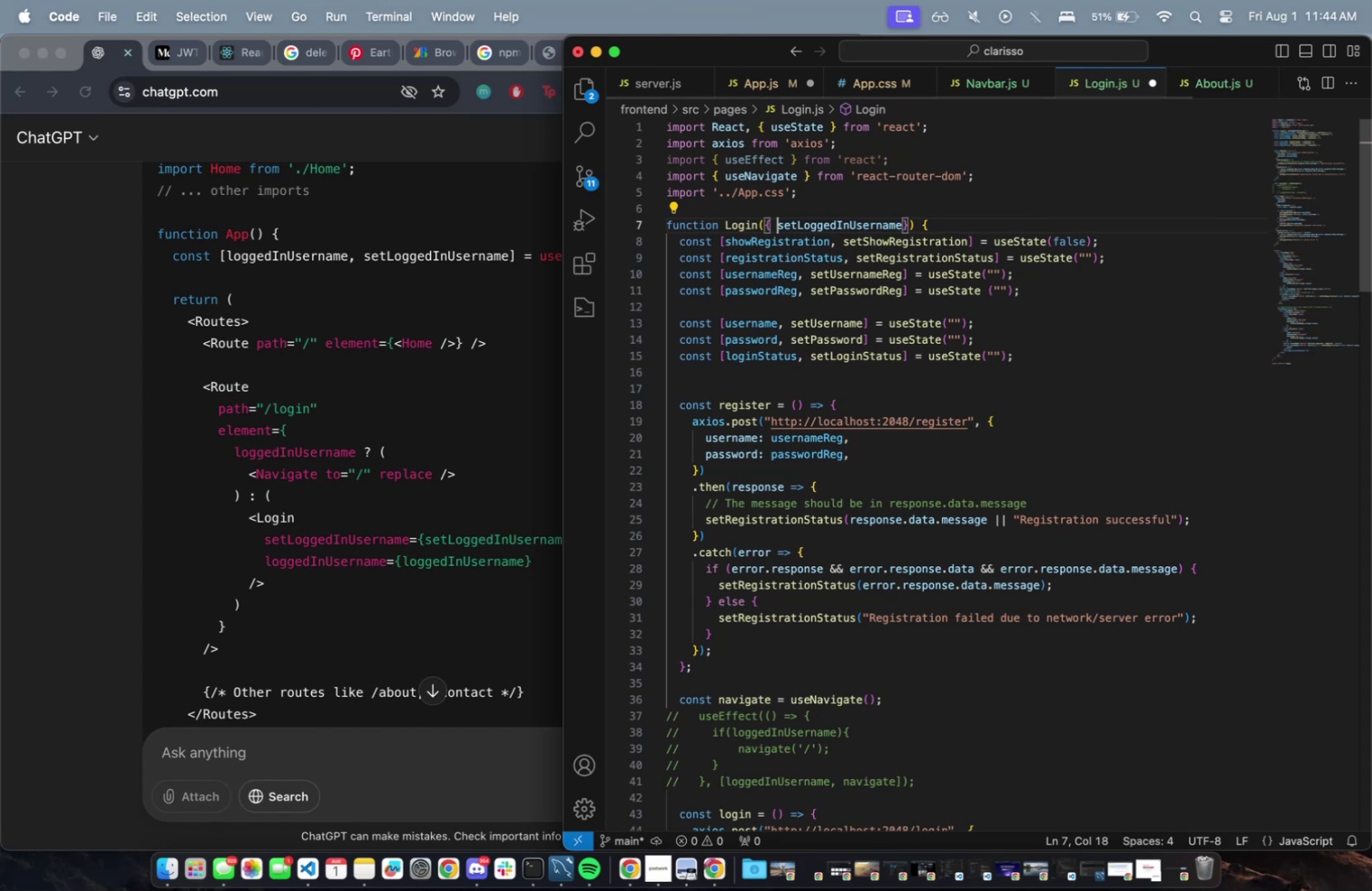 
key(Meta+CommandLeft)
 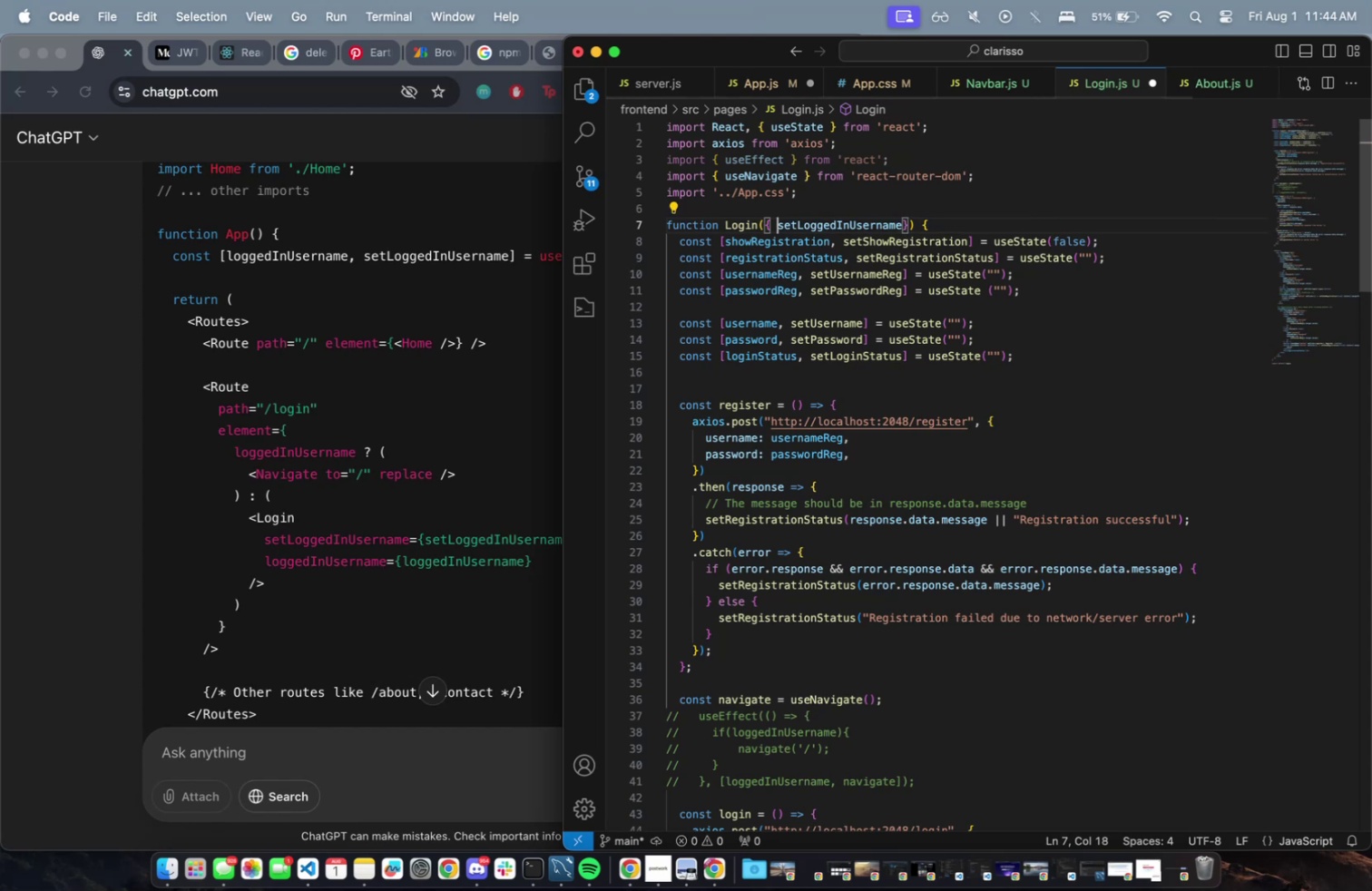 
key(Meta+S)
 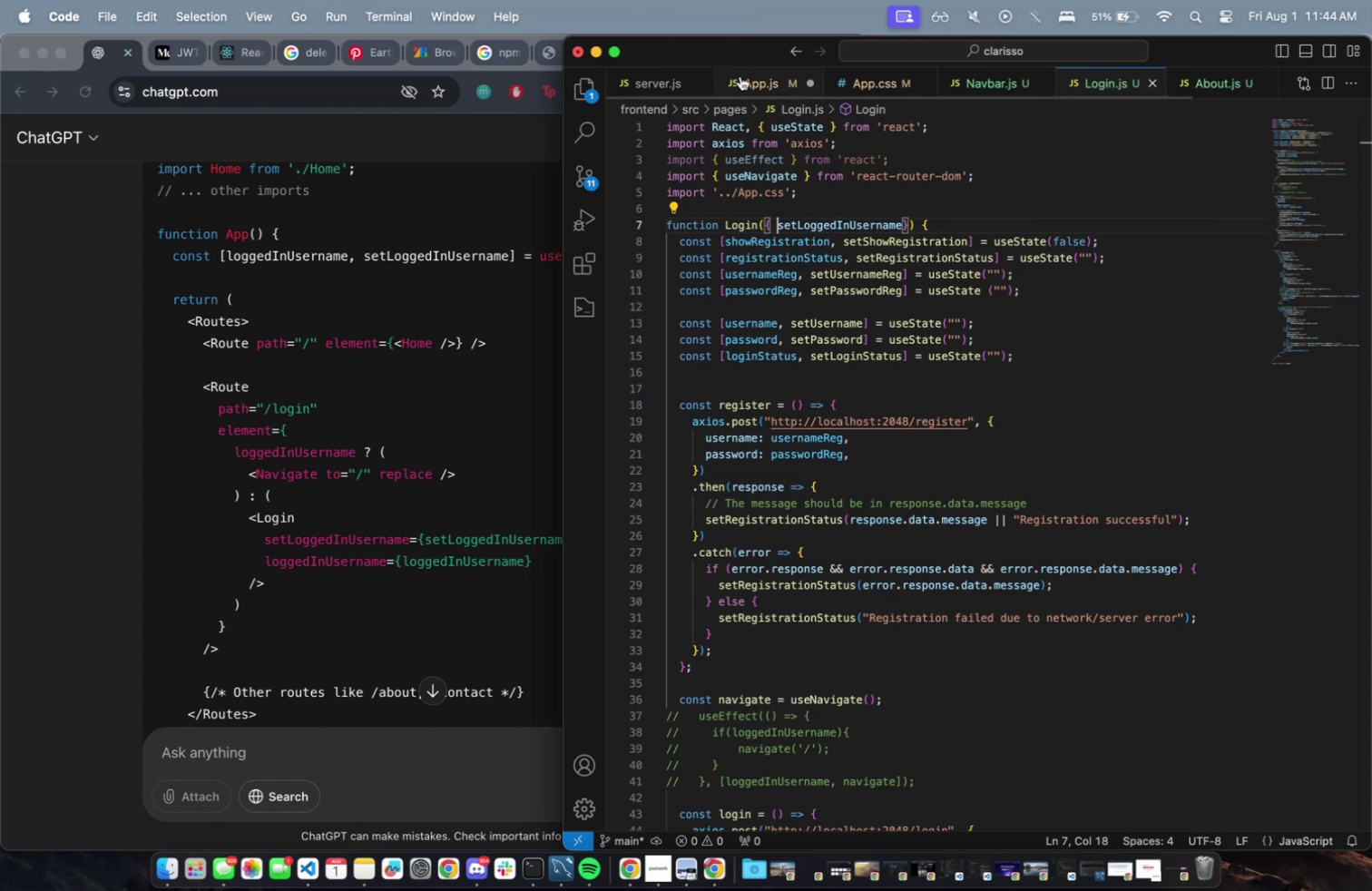 
left_click([742, 79])
 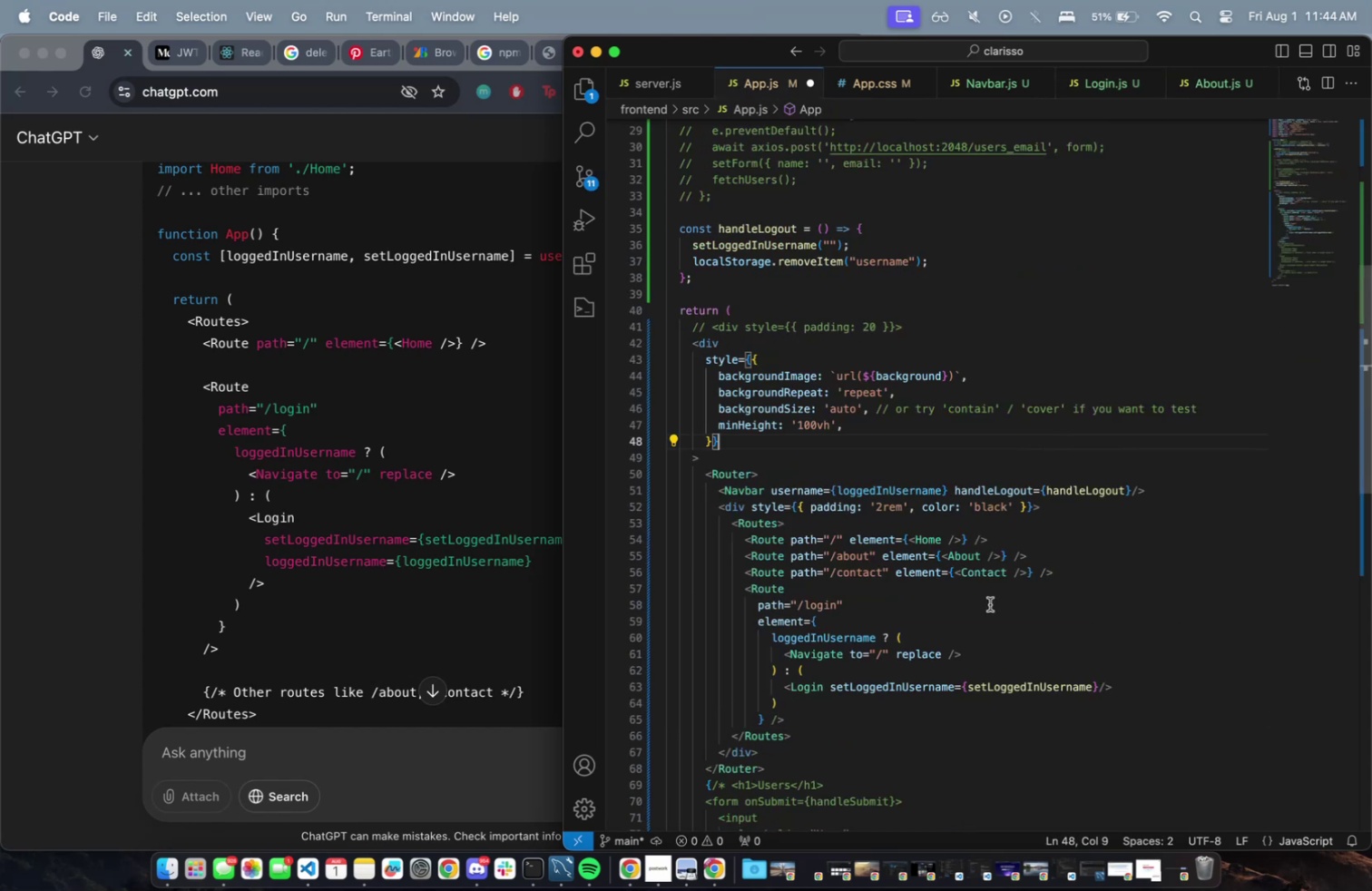 
scroll: coordinate [890, 525], scroll_direction: down, amount: 2.0
 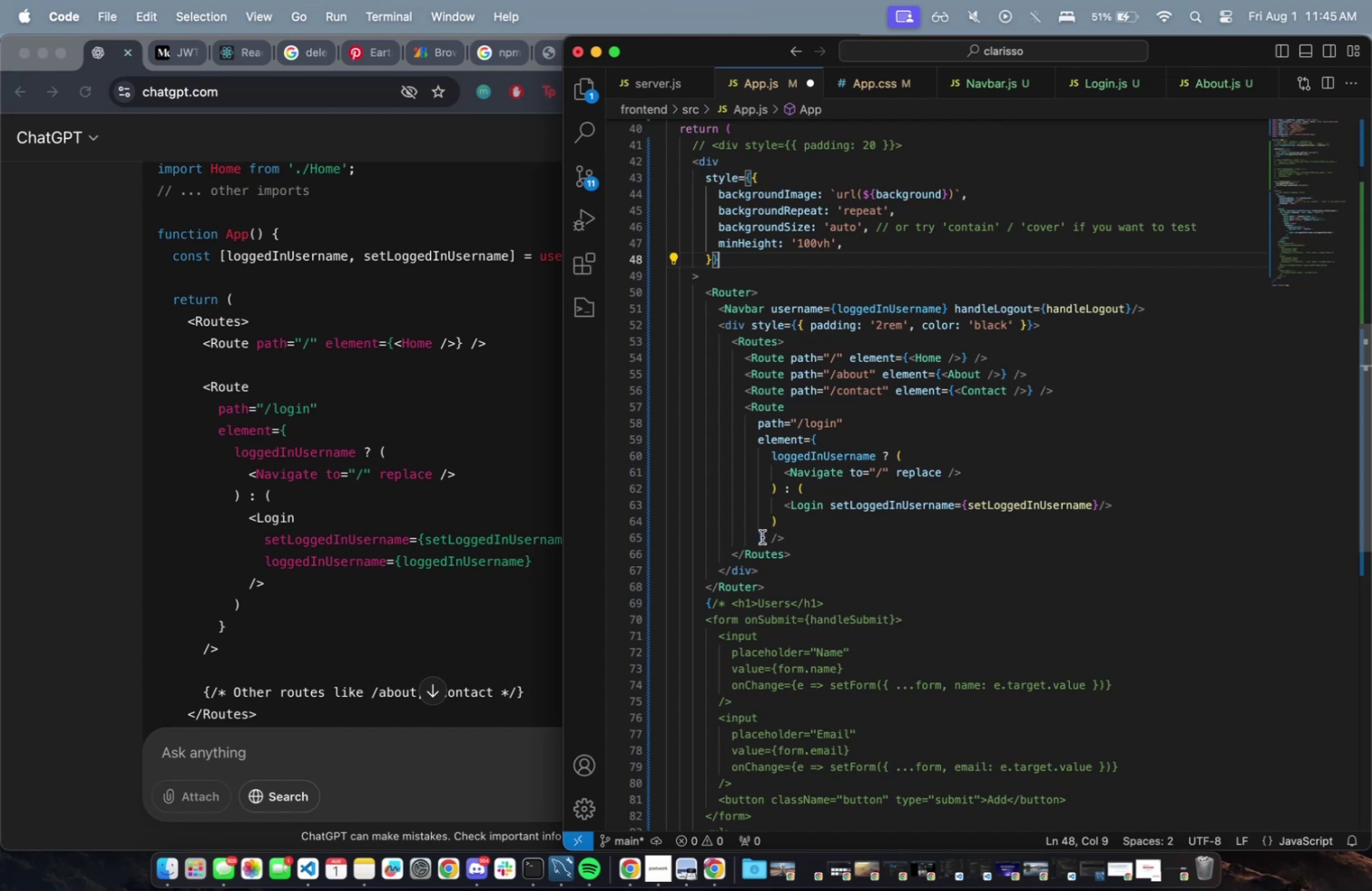 
wait(12.3)
 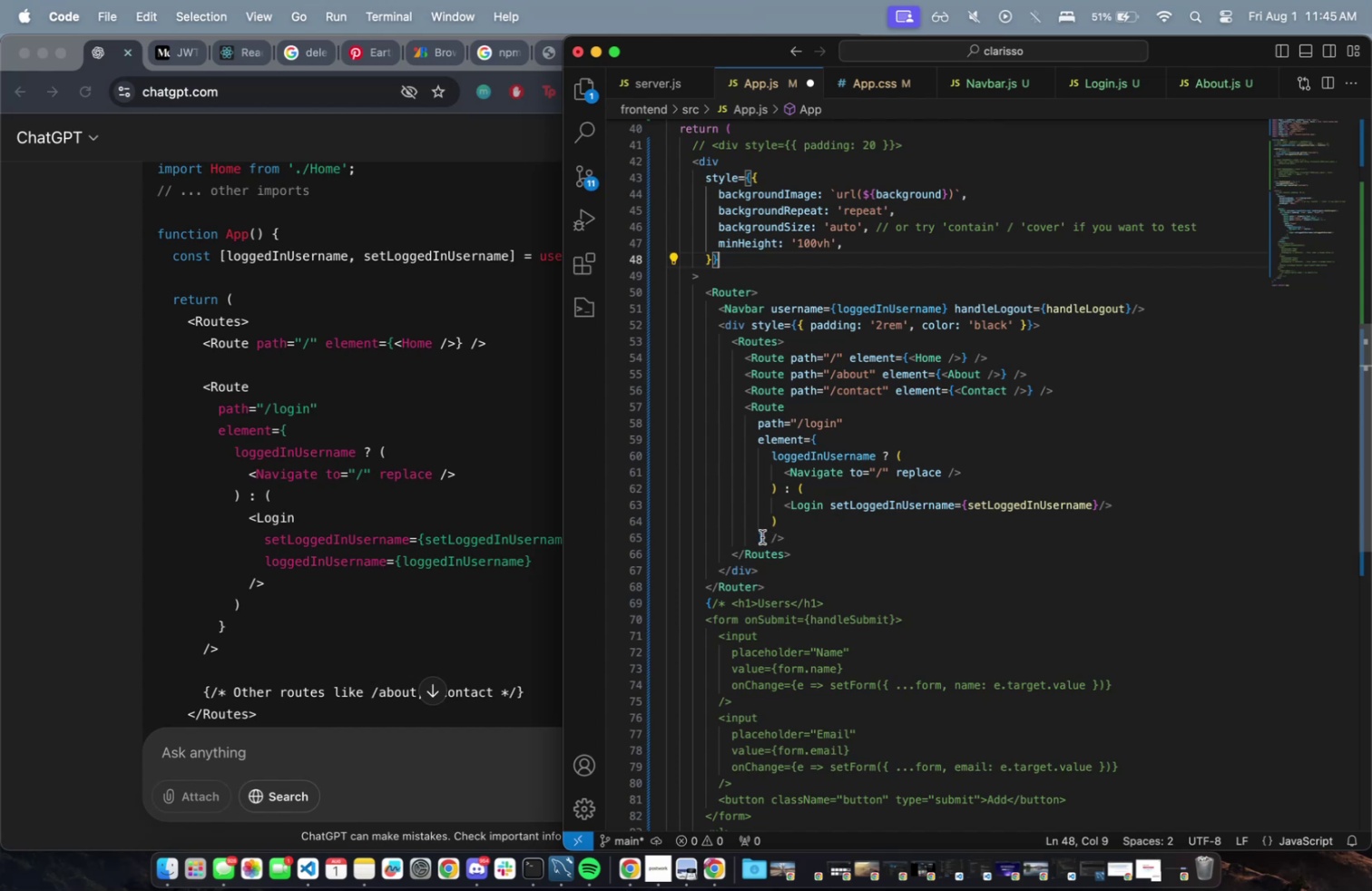 
key(Enter)
 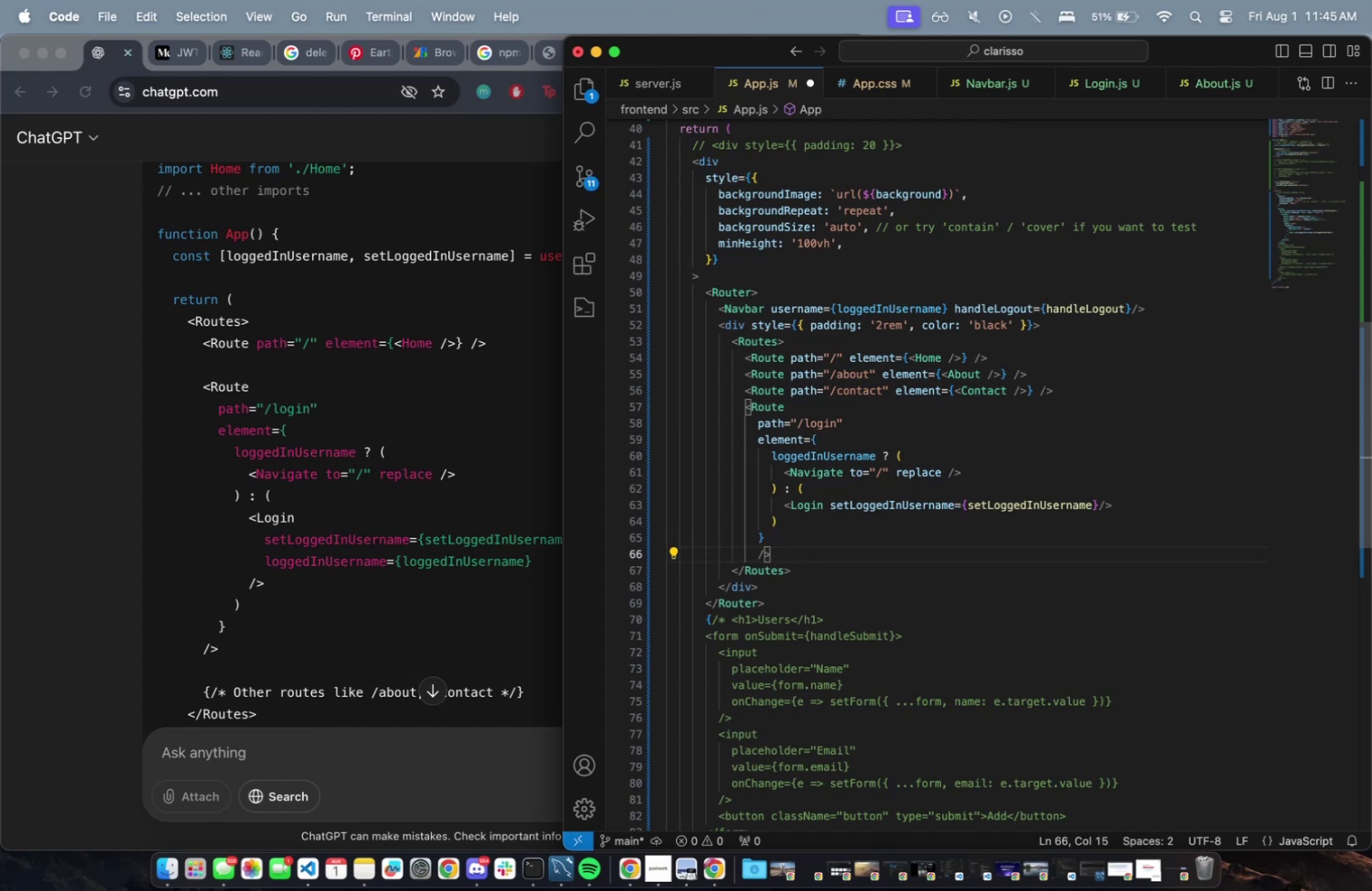 
key(Backspace)
 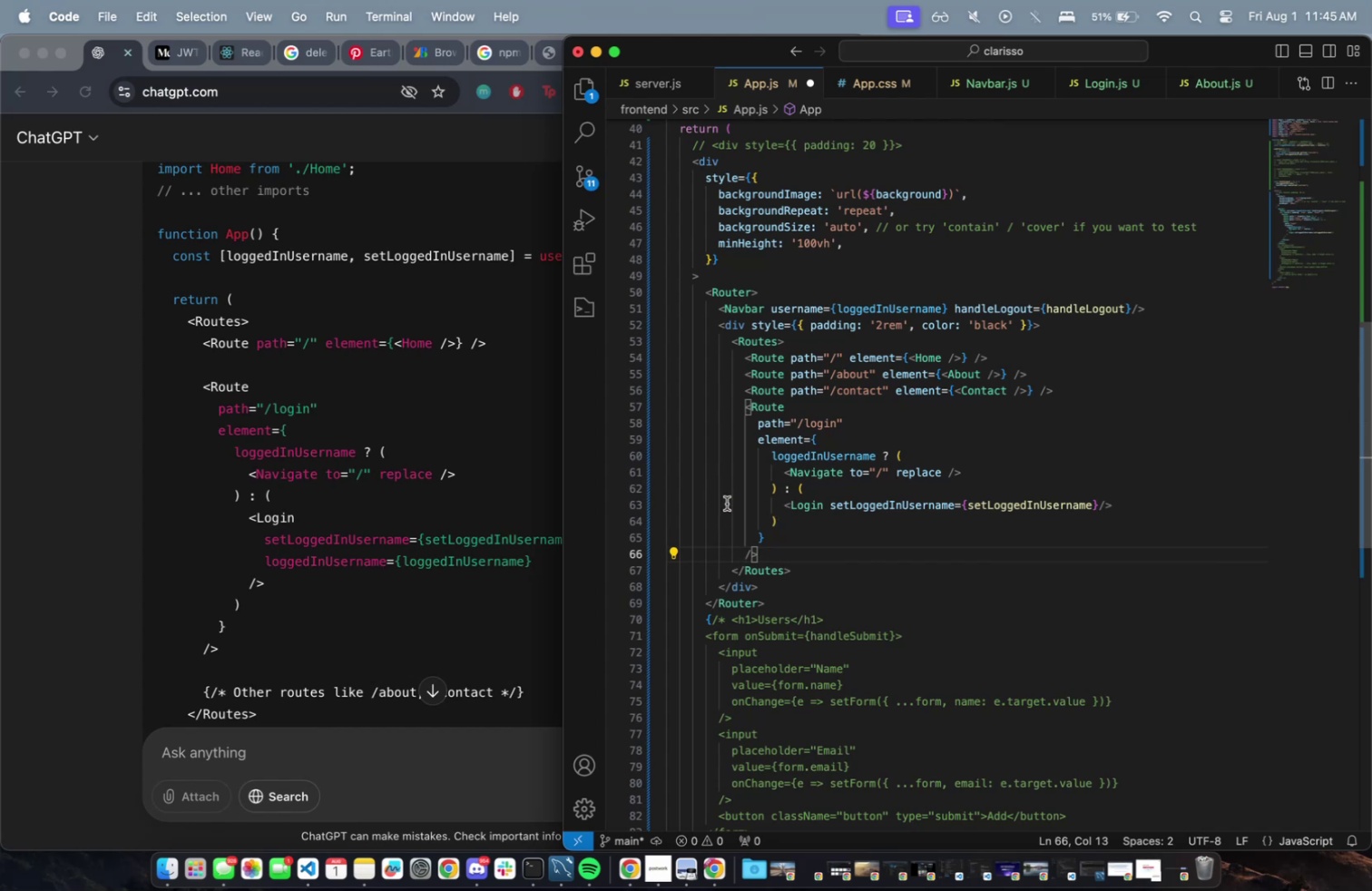 
scroll: coordinate [244, 481], scroll_direction: down, amount: 19.0
 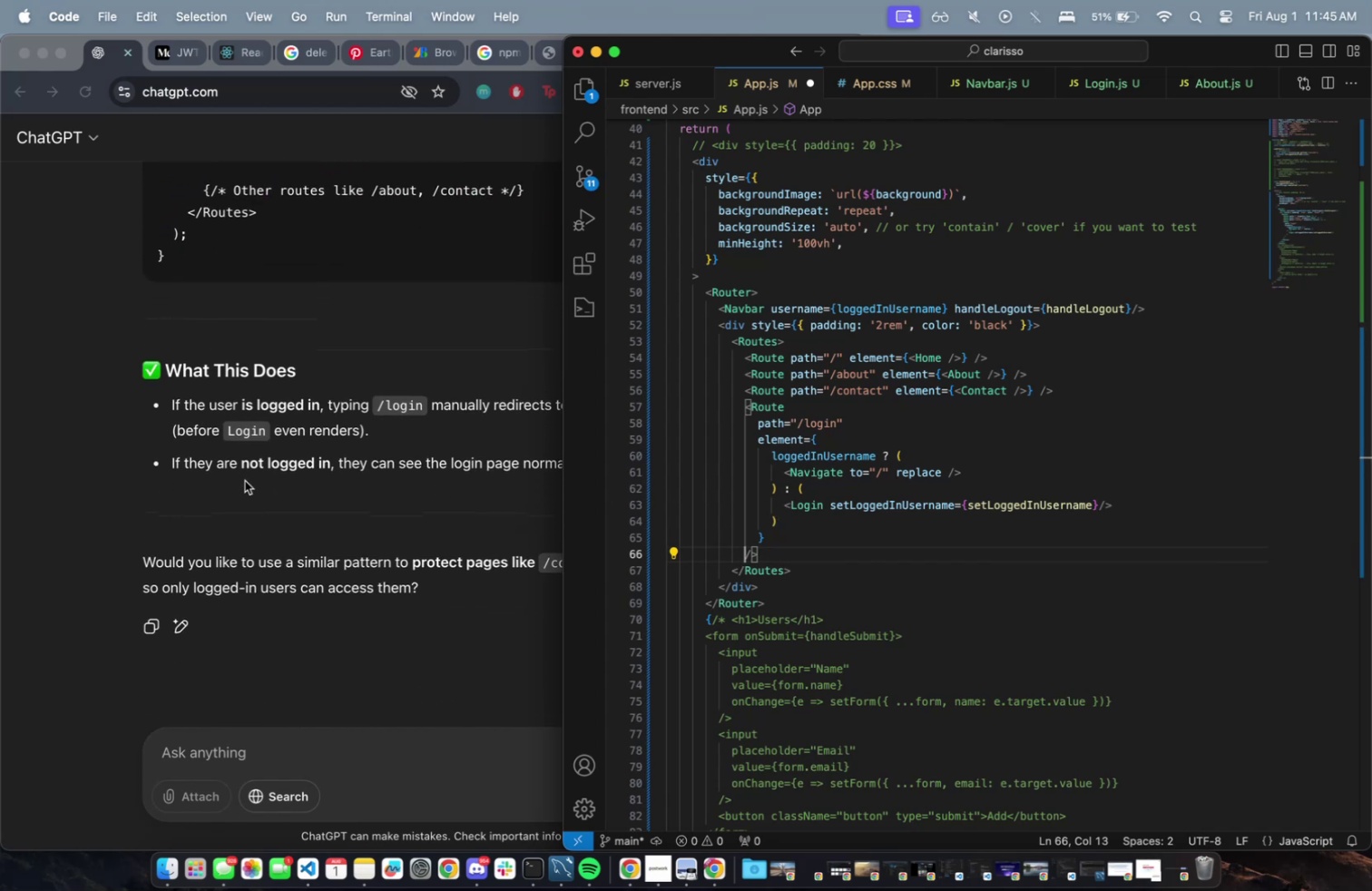 
key(Meta+CommandLeft)
 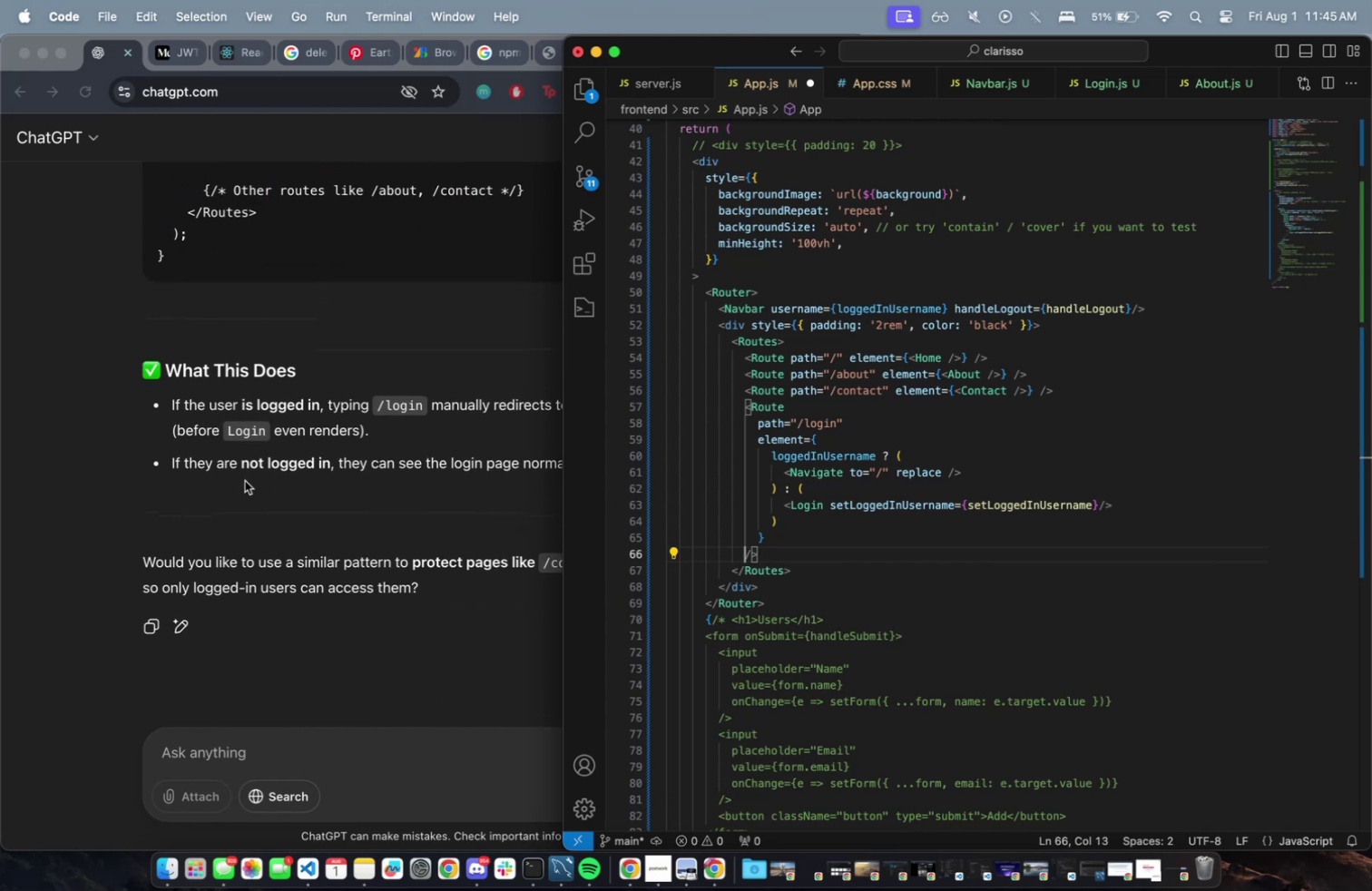 
key(Meta+S)
 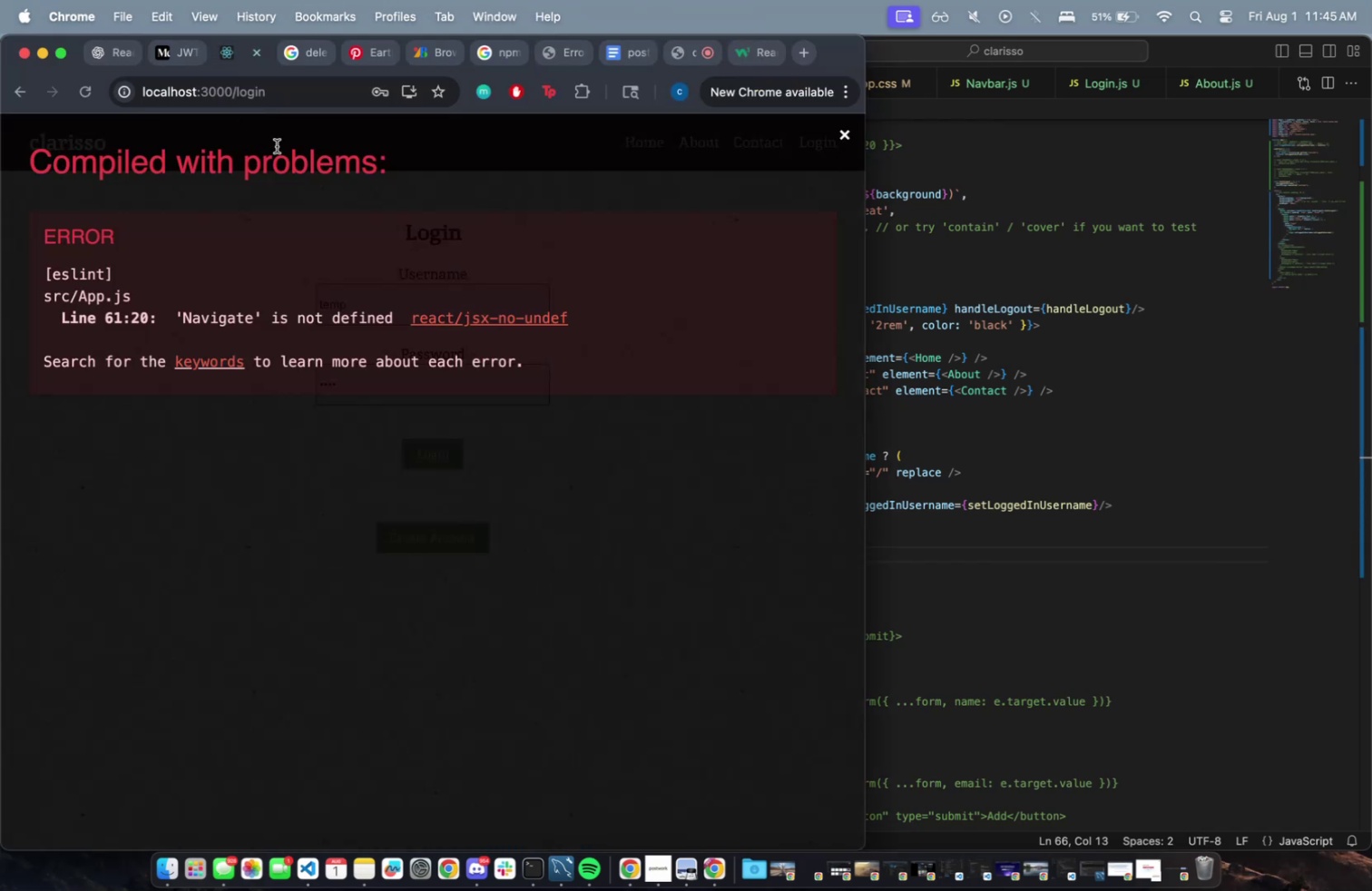 
key(Meta+R)
 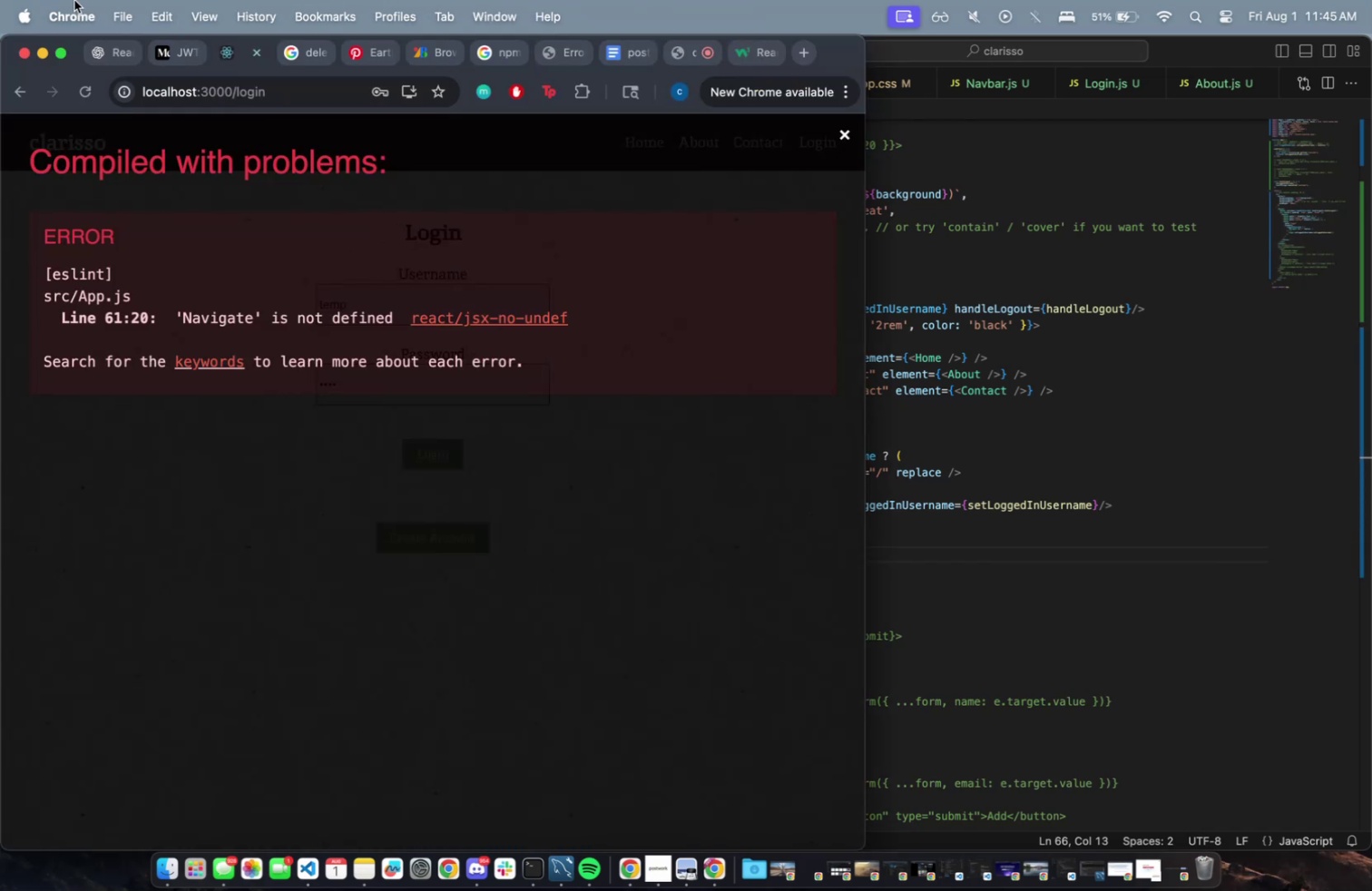 
left_click([113, 46])
 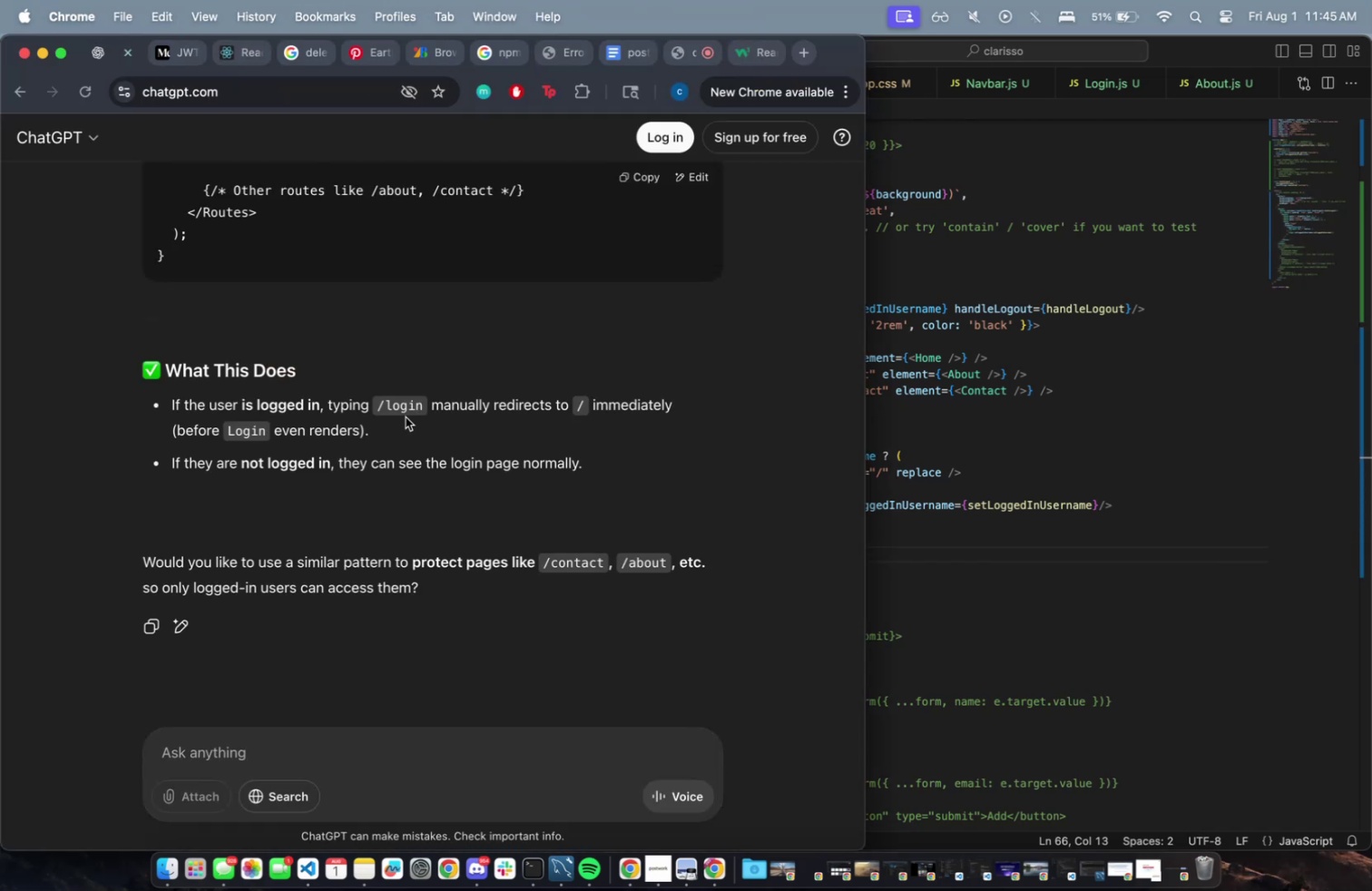 
scroll: coordinate [403, 432], scroll_direction: up, amount: 18.0
 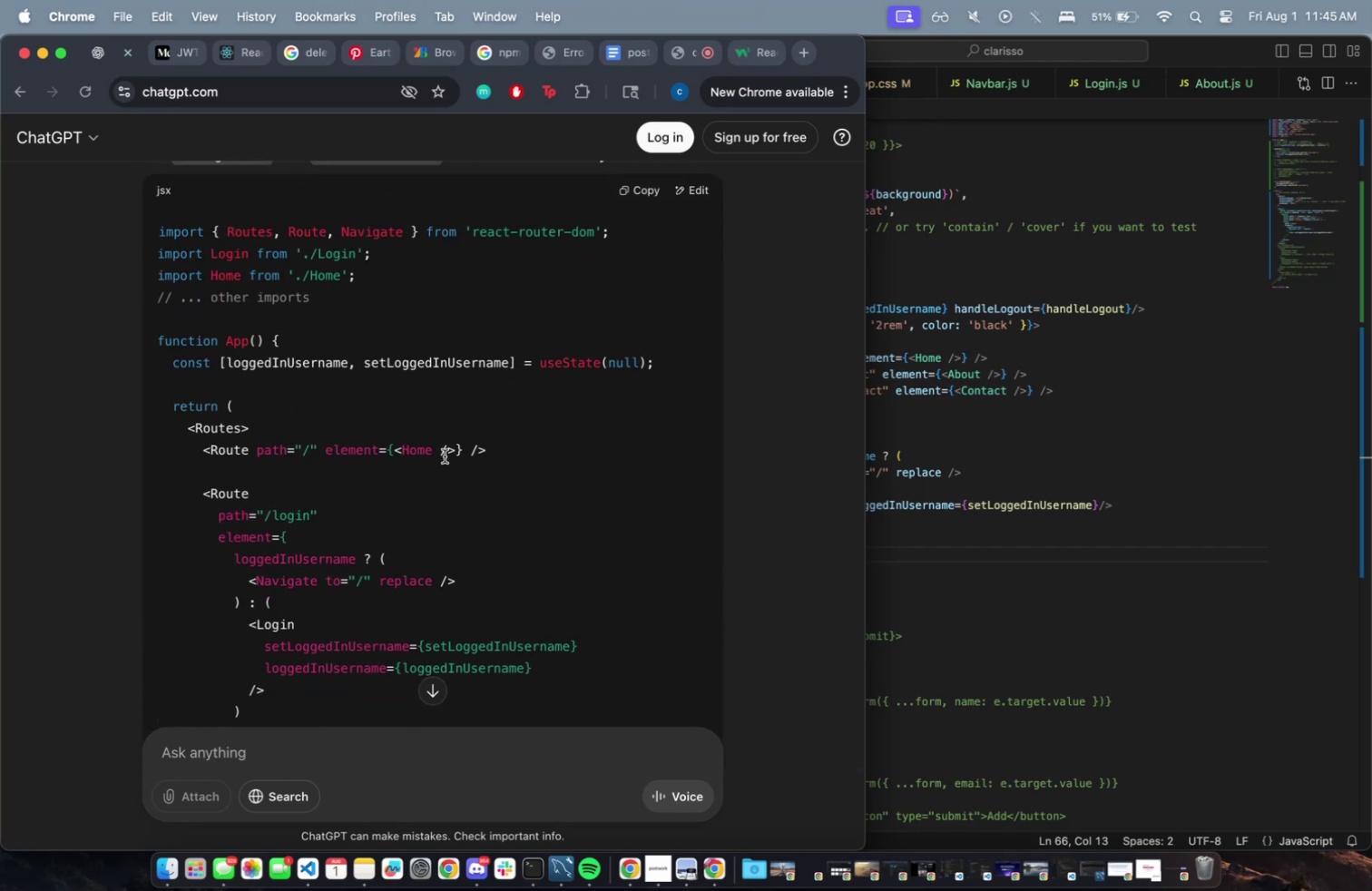 
left_click([443, 453])
 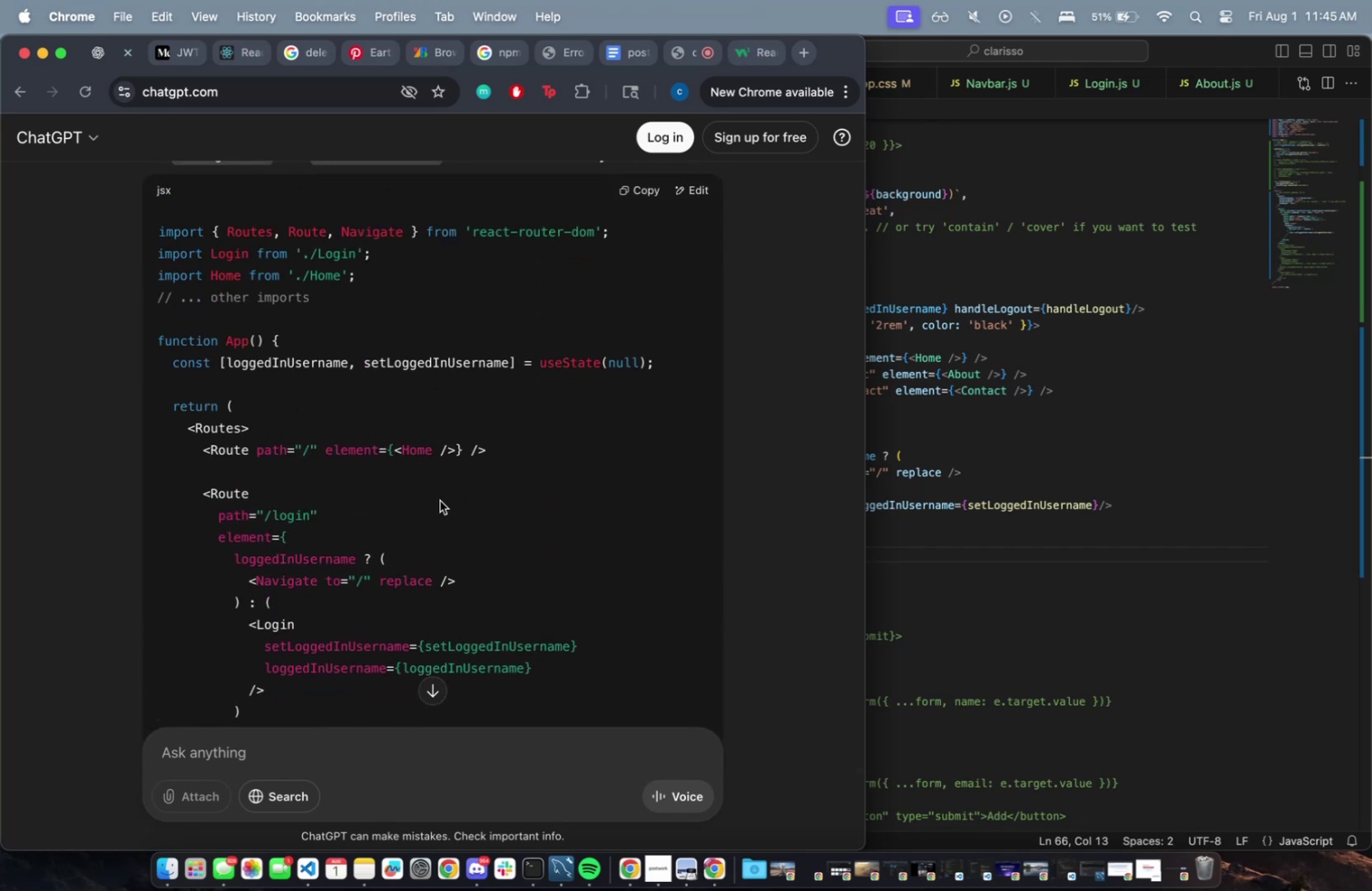 
scroll: coordinate [995, 442], scroll_direction: up, amount: 35.0
 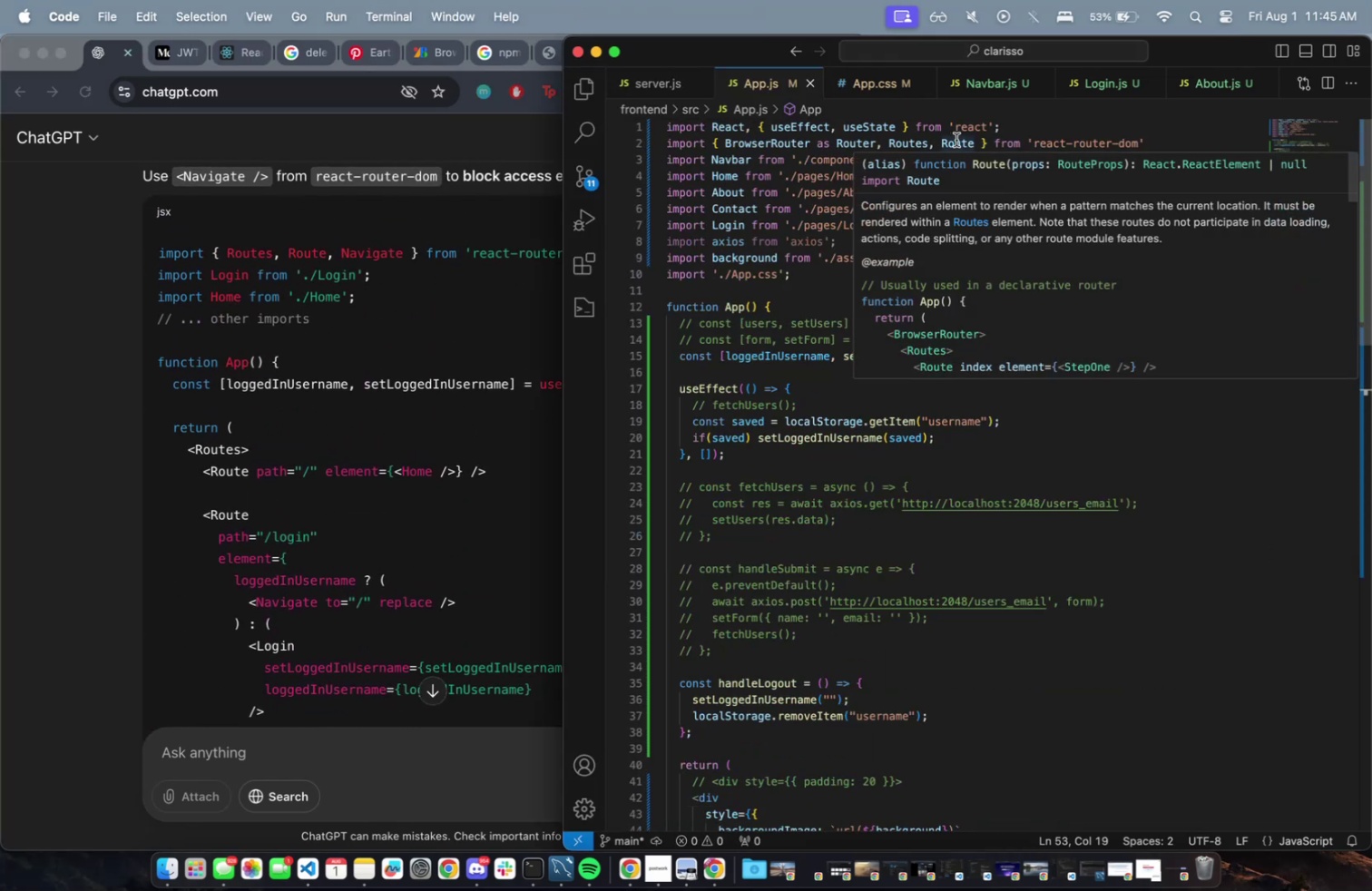 
left_click([975, 144])
 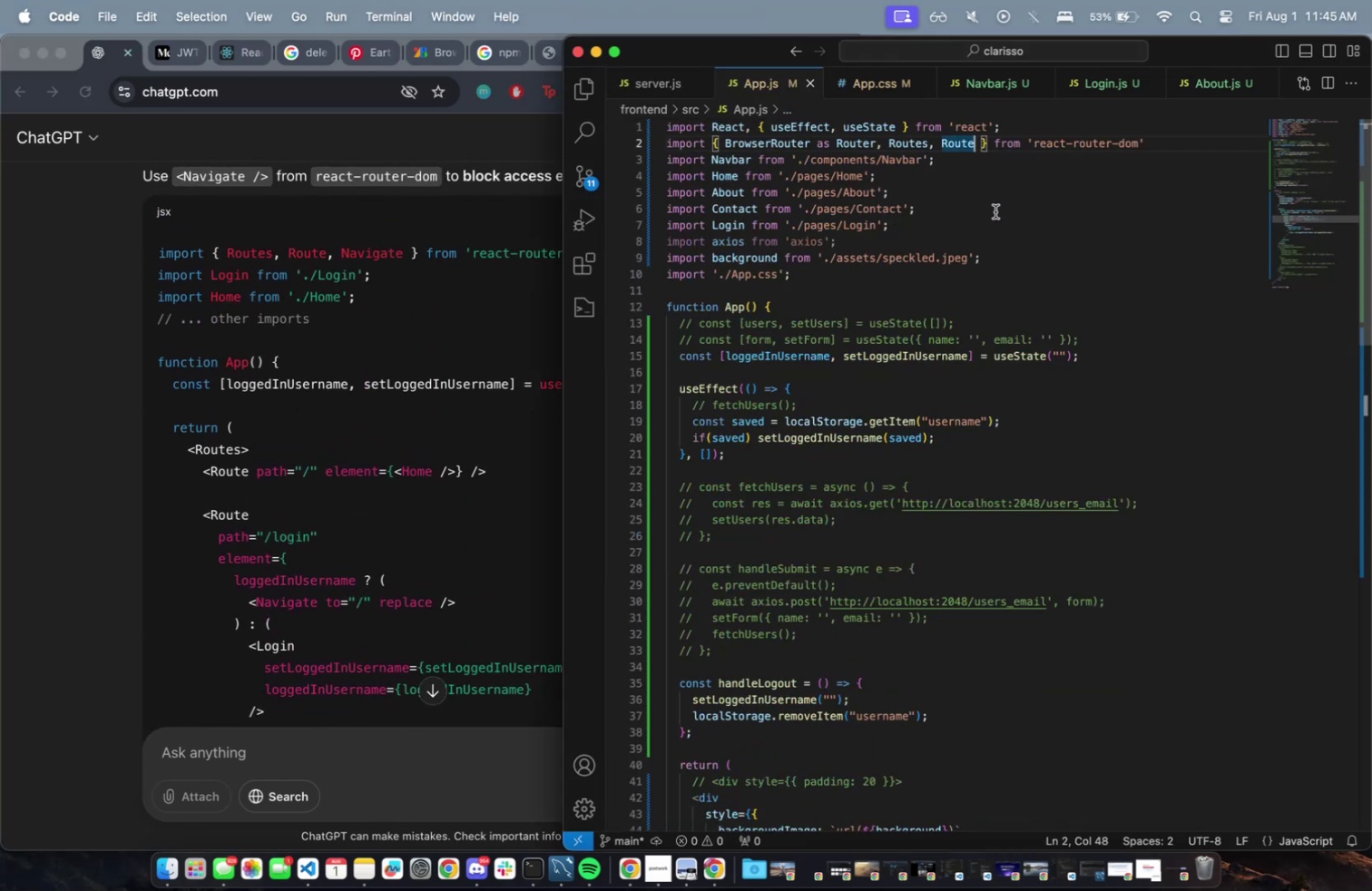 
type(, Navigate)
 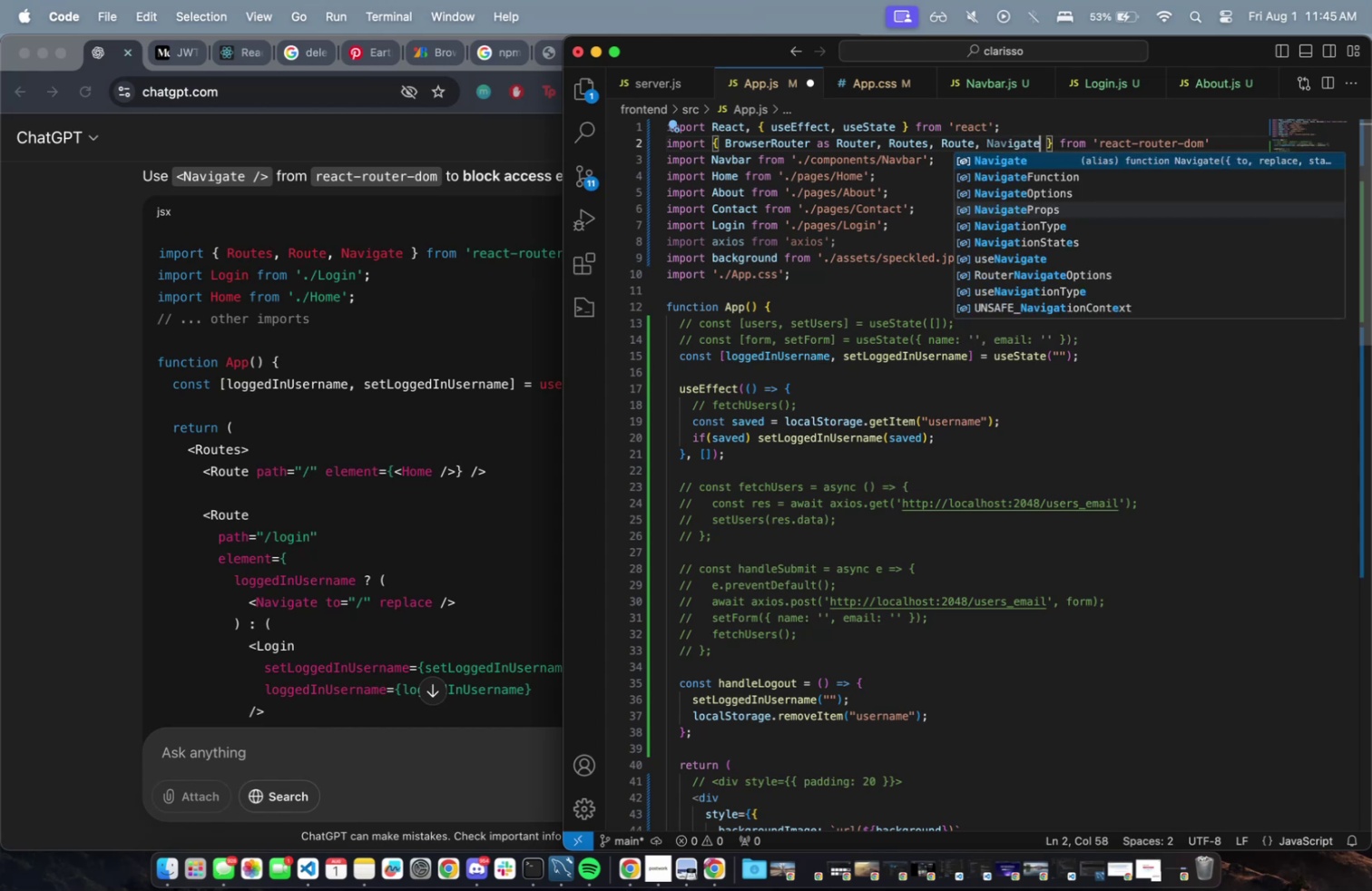 
key(Meta+CommandLeft)
 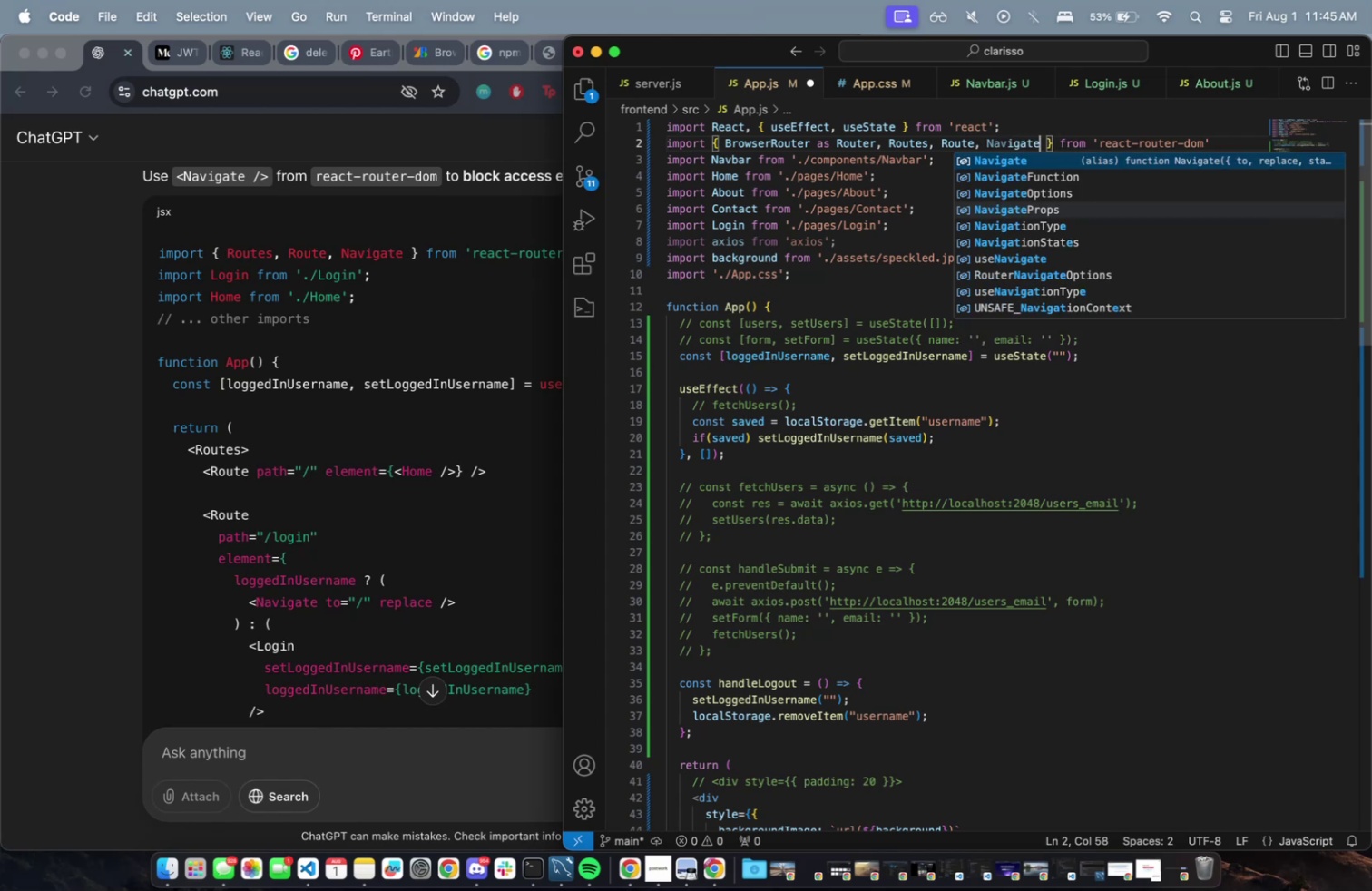 
key(Meta+S)
 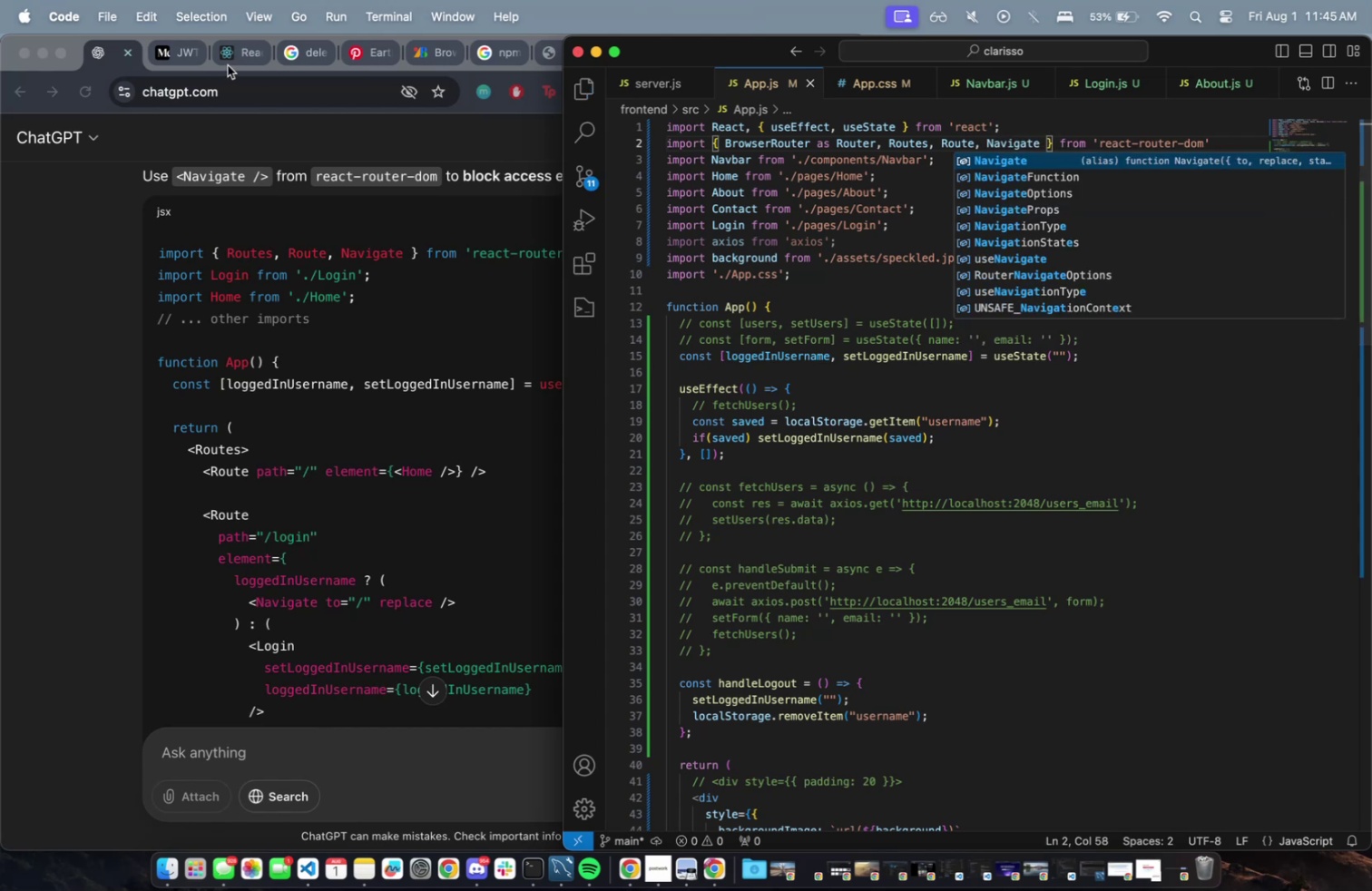 
left_click([220, 54])
 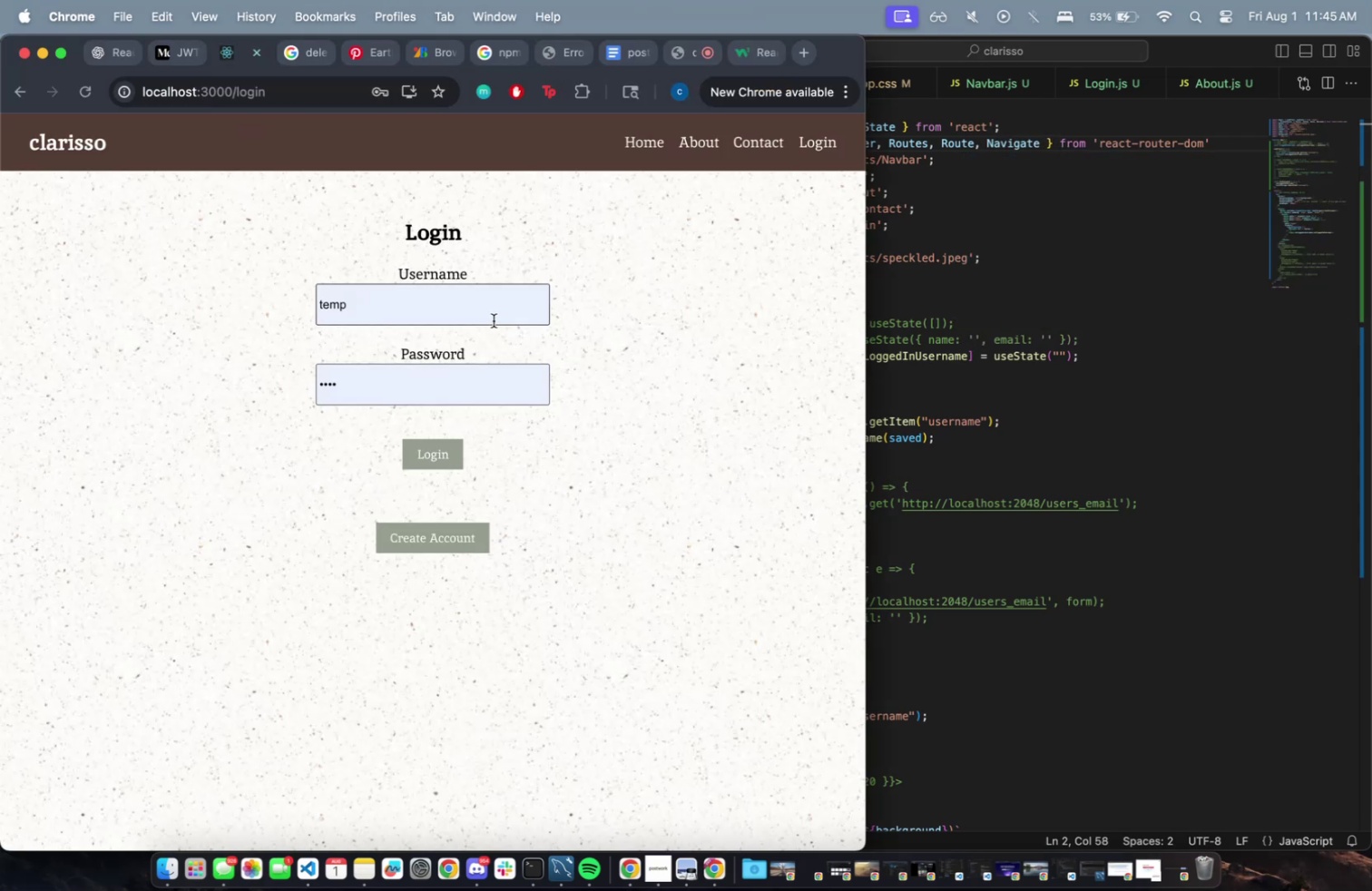 
key(Meta+CommandLeft)
 